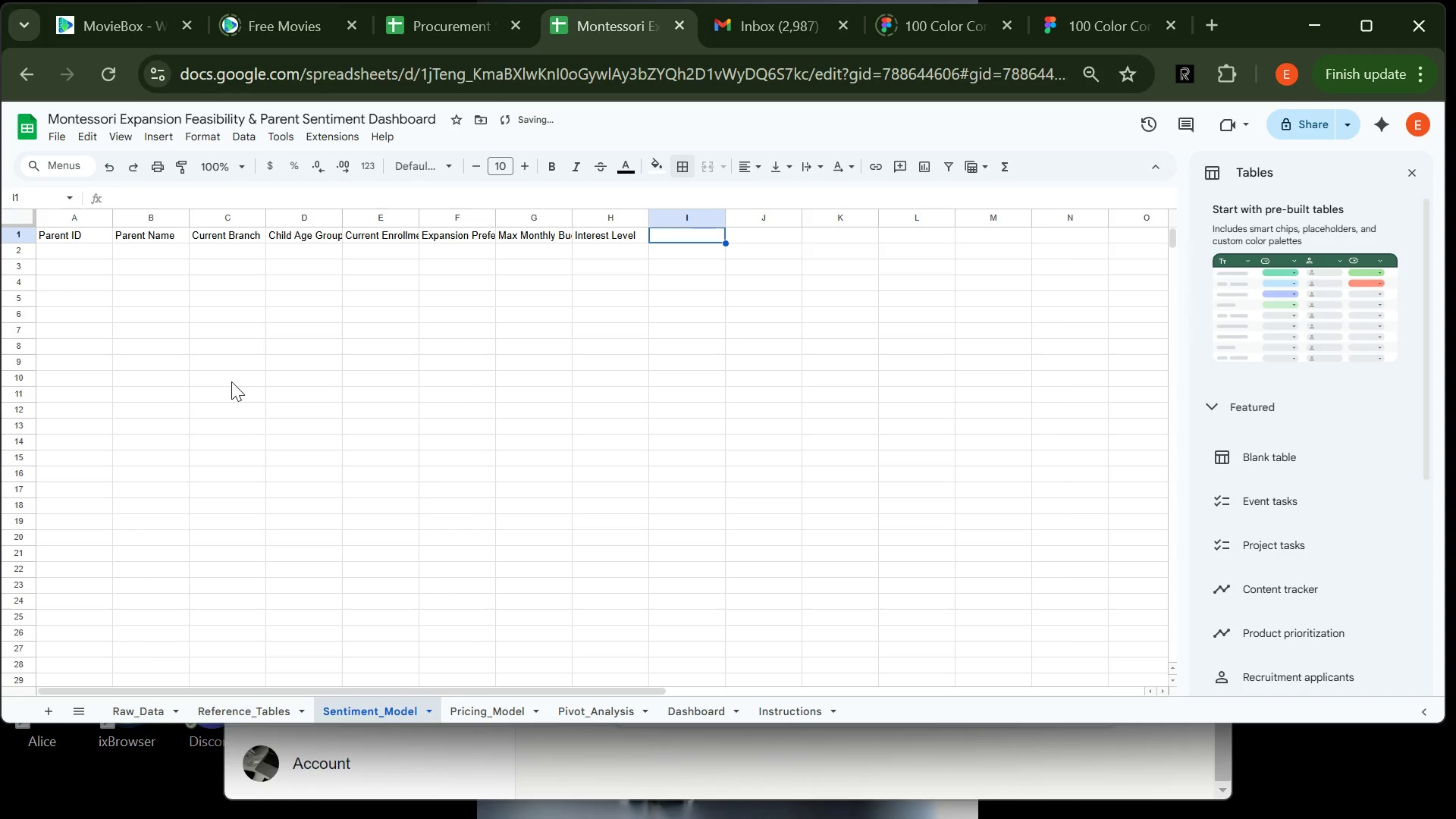 
type(Coo)
key(Backspace)
type(nversion Likelihood)
key(Tab)
type(Sentiment Categgory)
key(Backspace)
key(Backspace)
key(Backspace)
key(Backspace)
type(ory)
key(Tab)
type(Tier Score)
key(Tab)
type(Weighted Interest Score)
 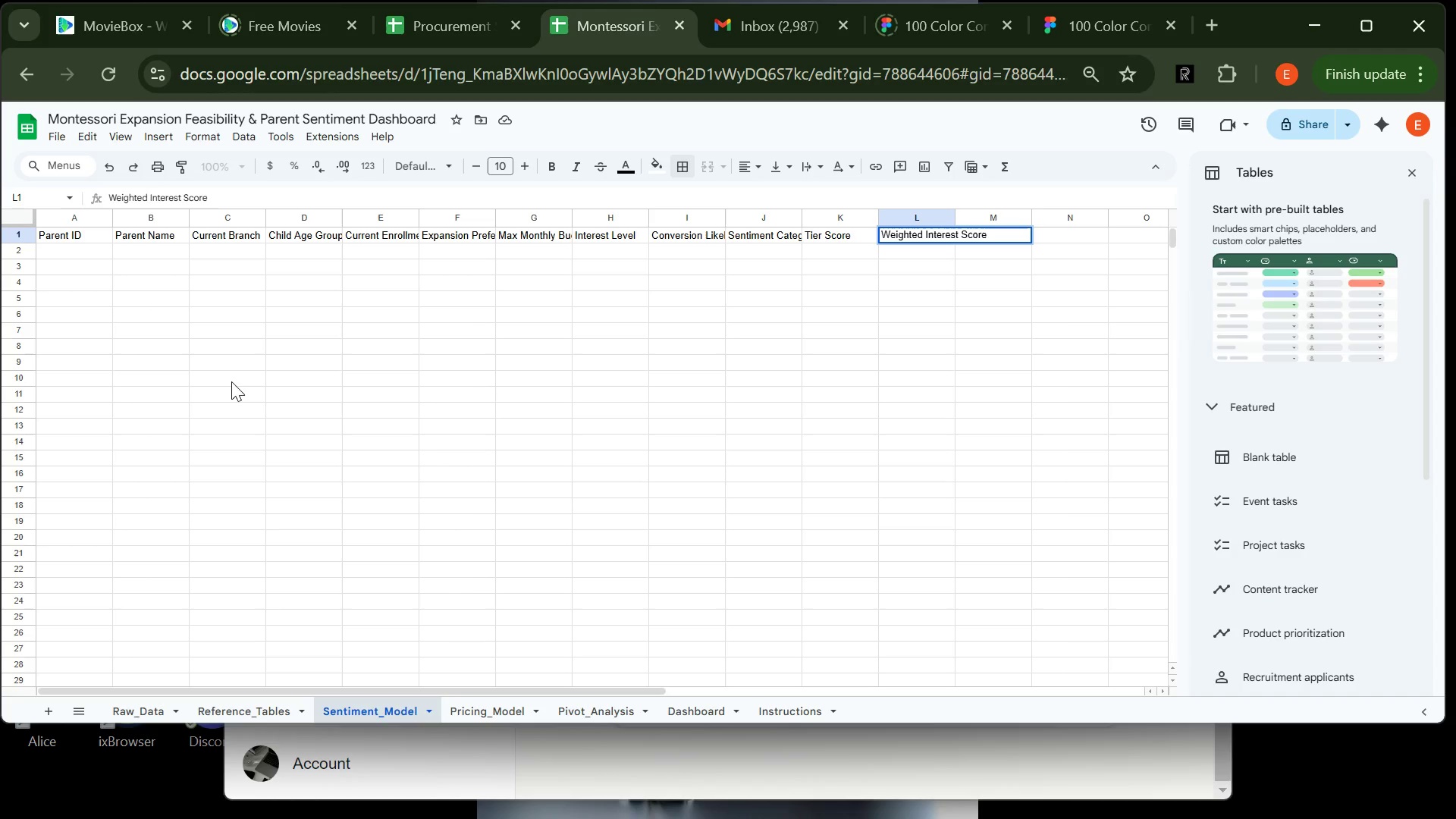 
wait(17.56)
 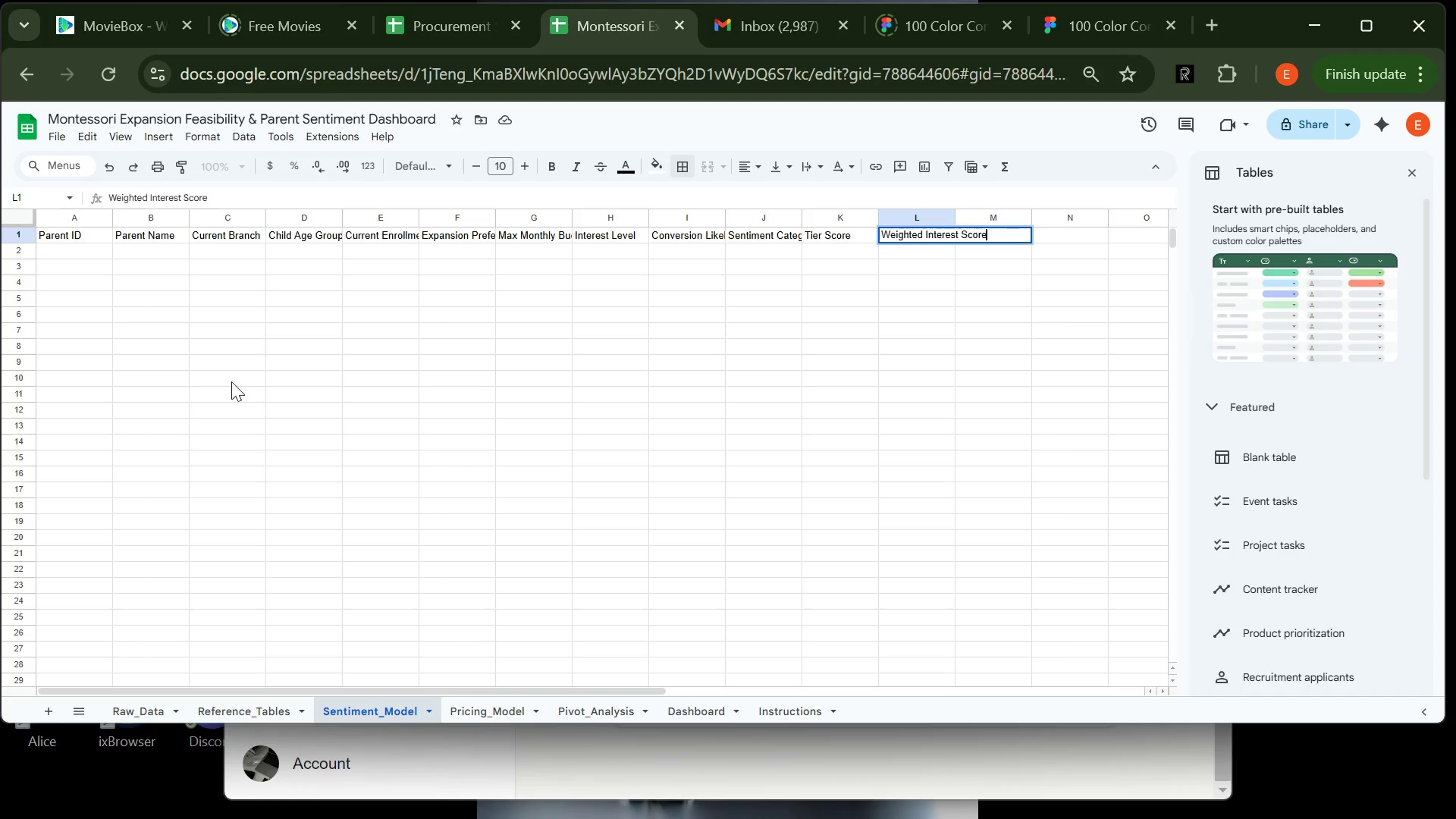 
left_click([222, 241])
 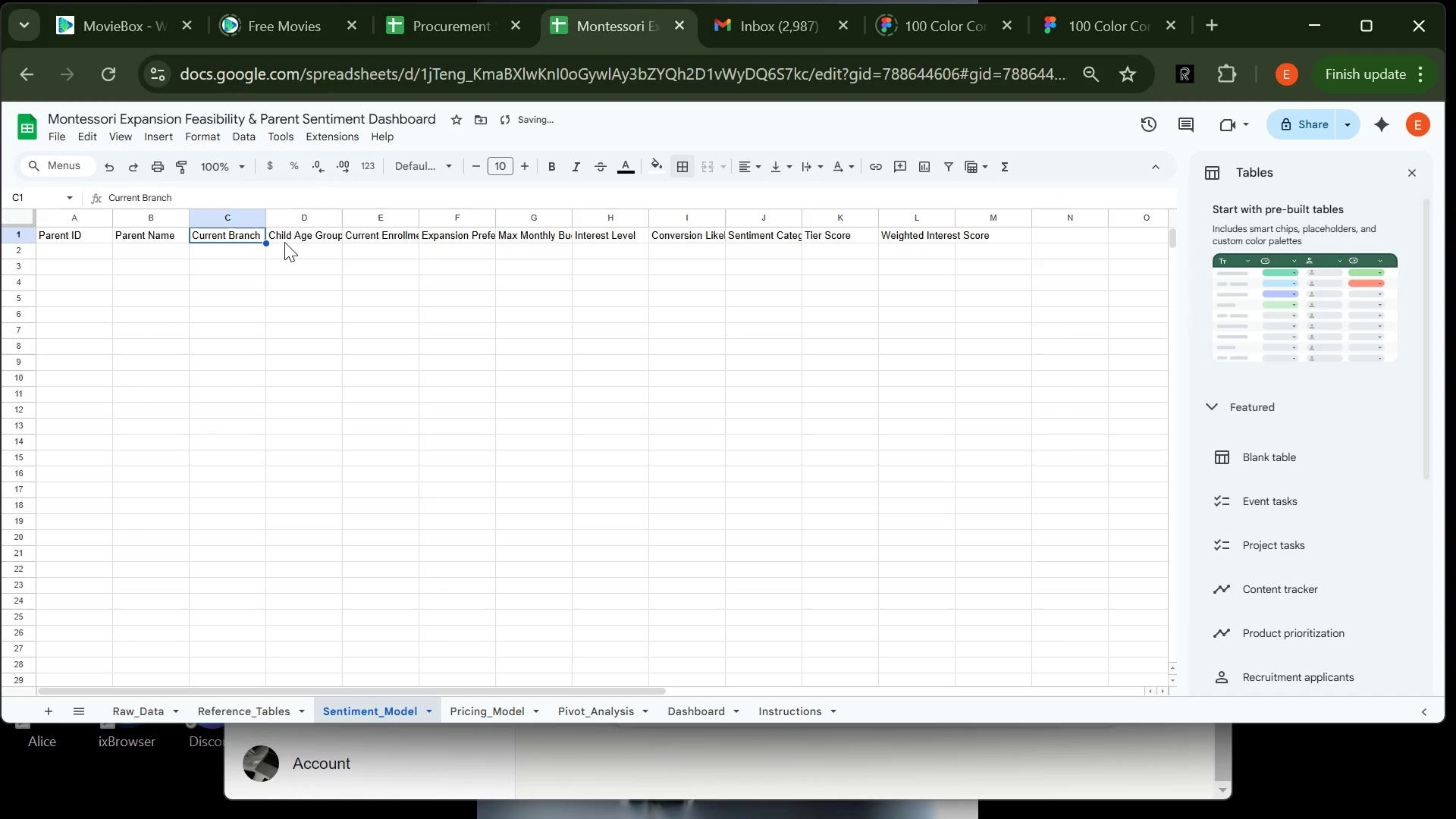 
left_click([284, 242])
 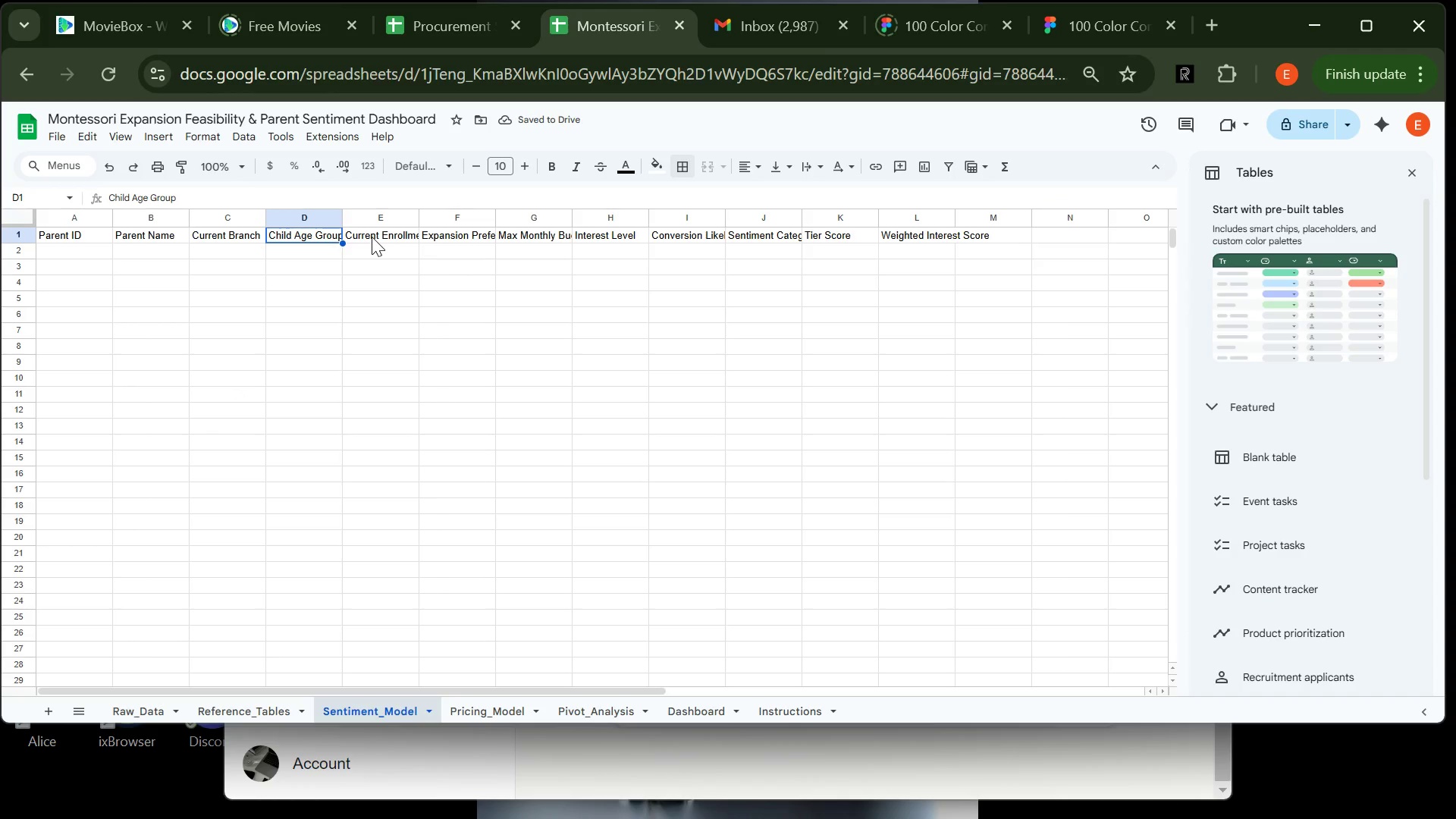 
left_click([372, 237])
 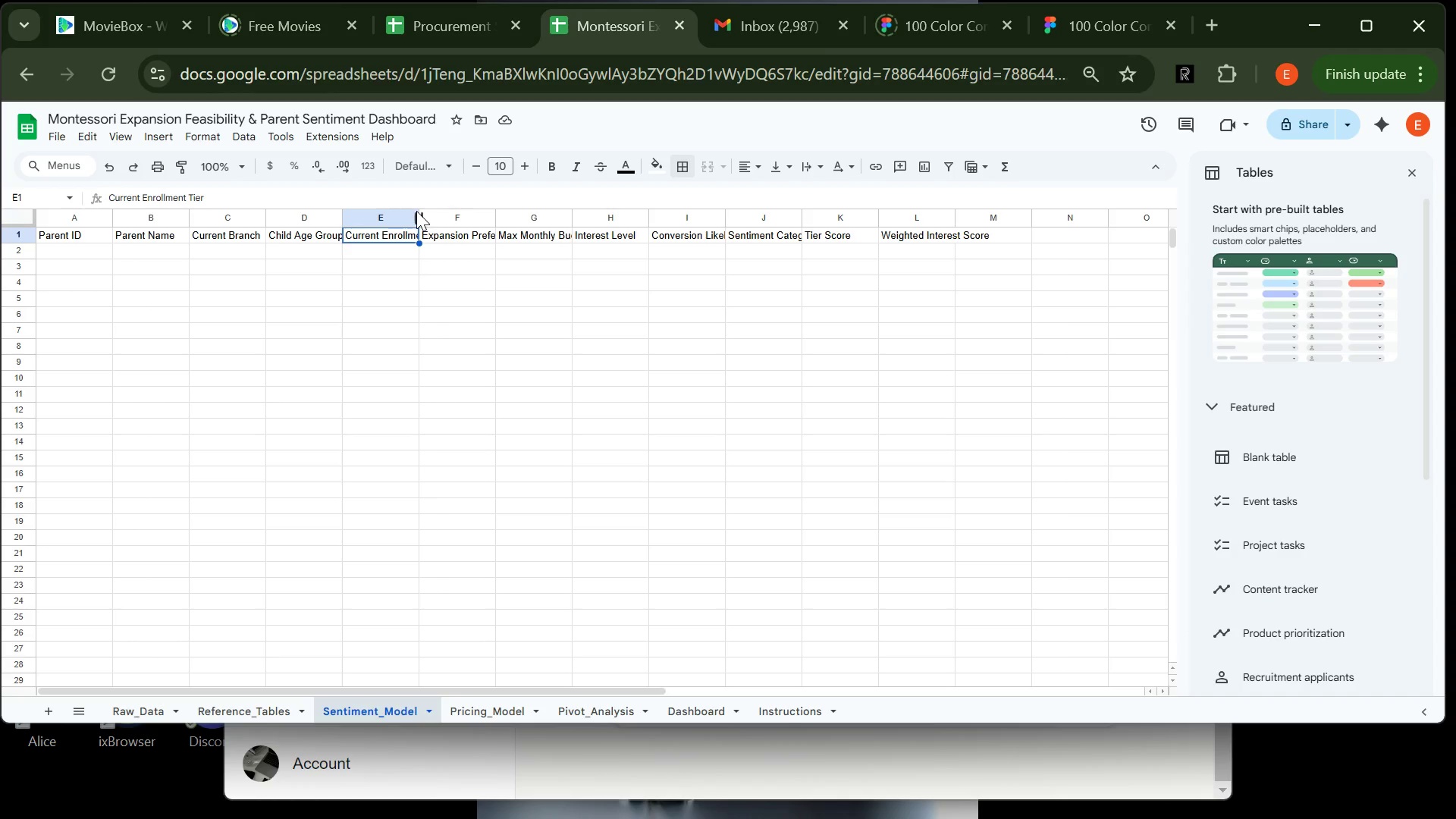 
wait(5.44)
 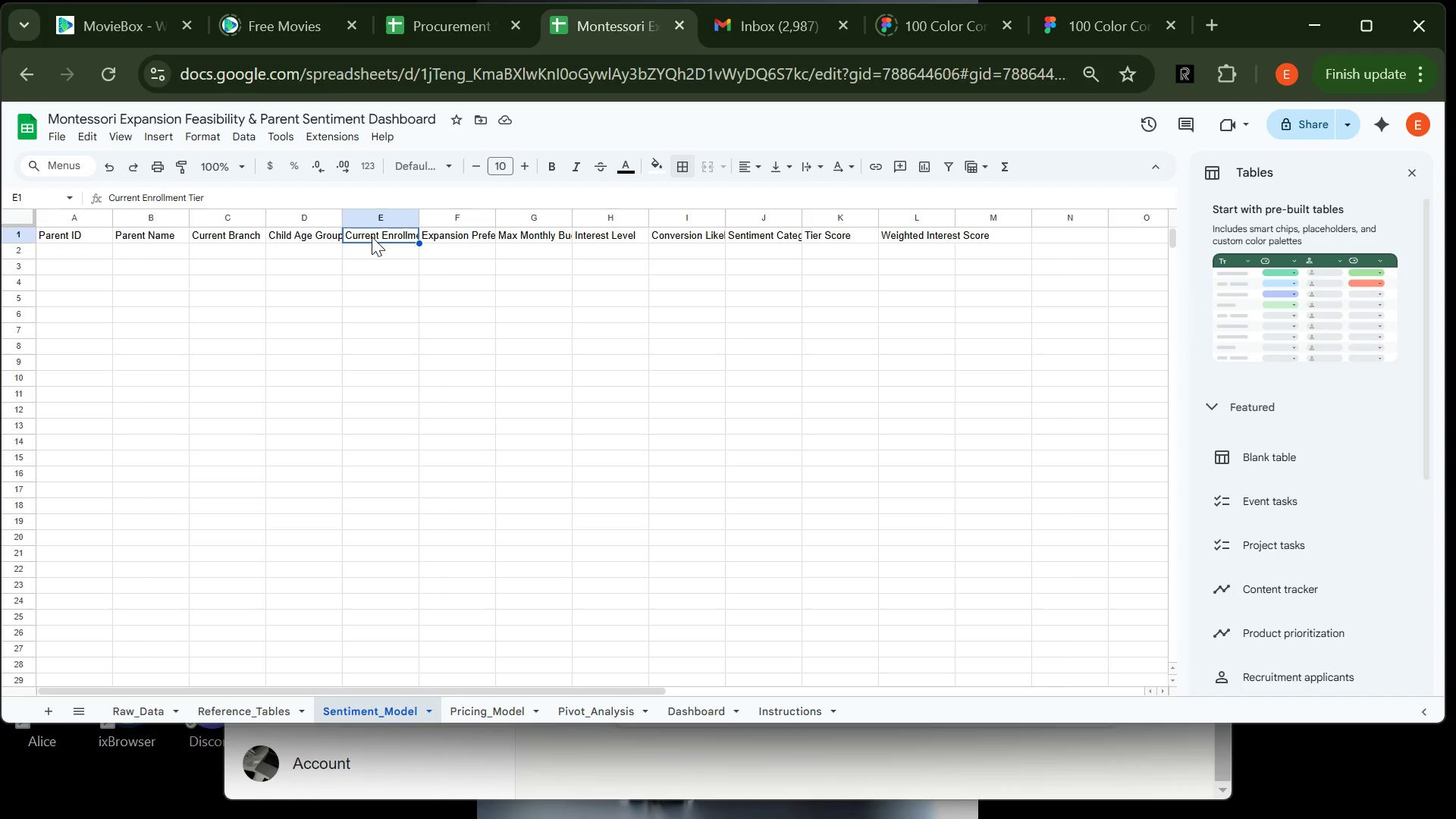 
double_click([419, 217])
 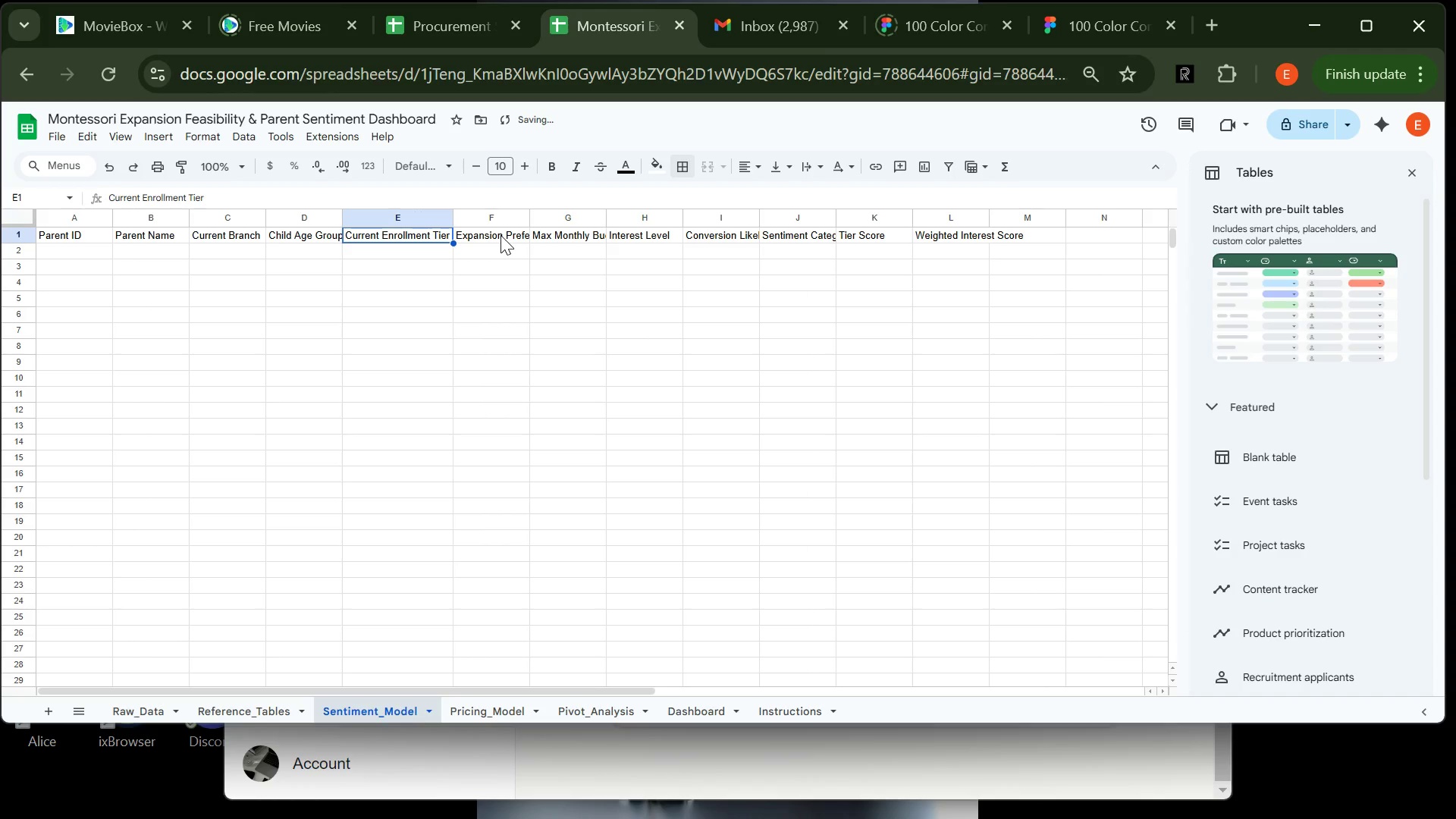 
left_click([500, 235])
 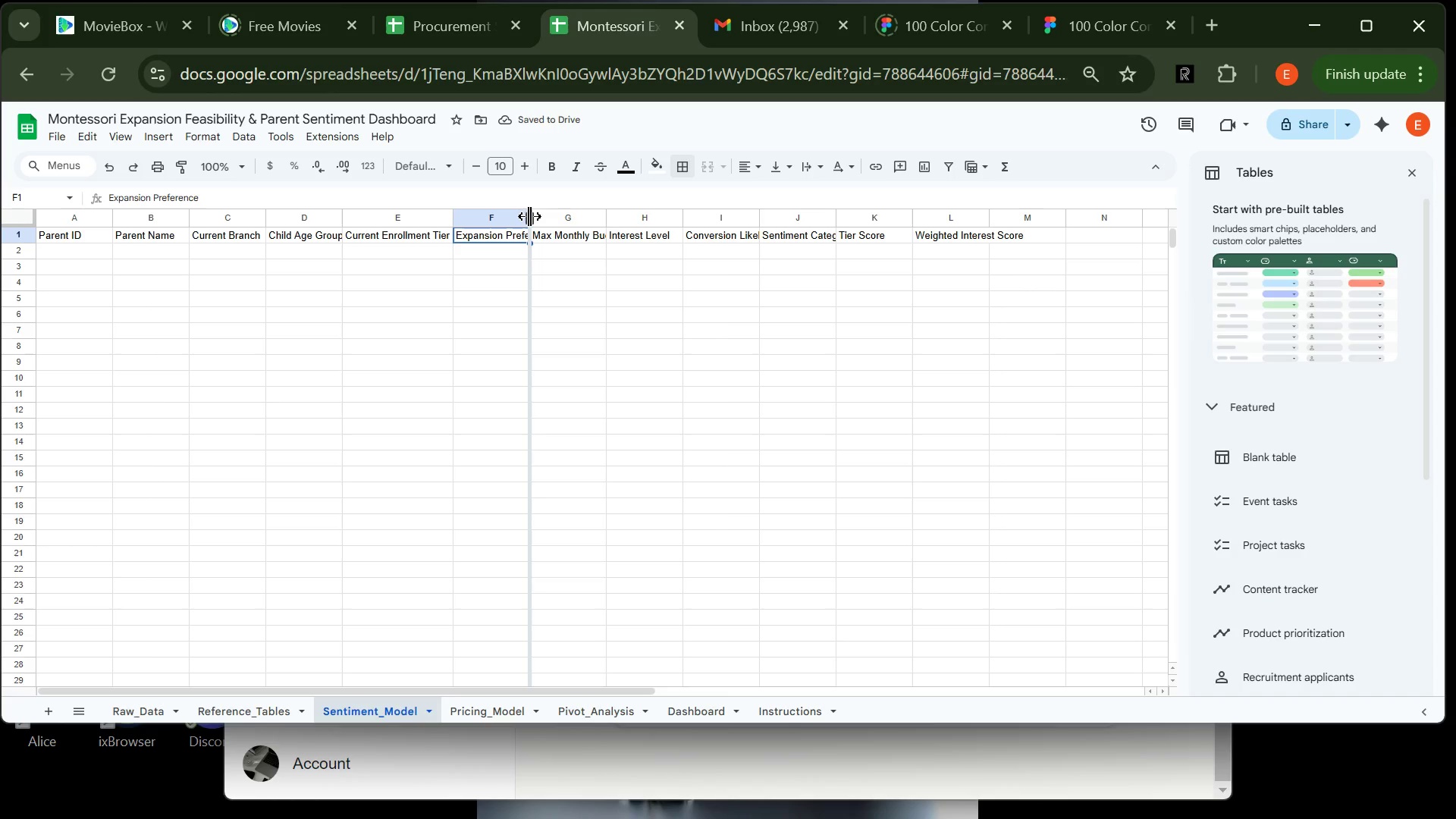 
double_click([529, 216])
 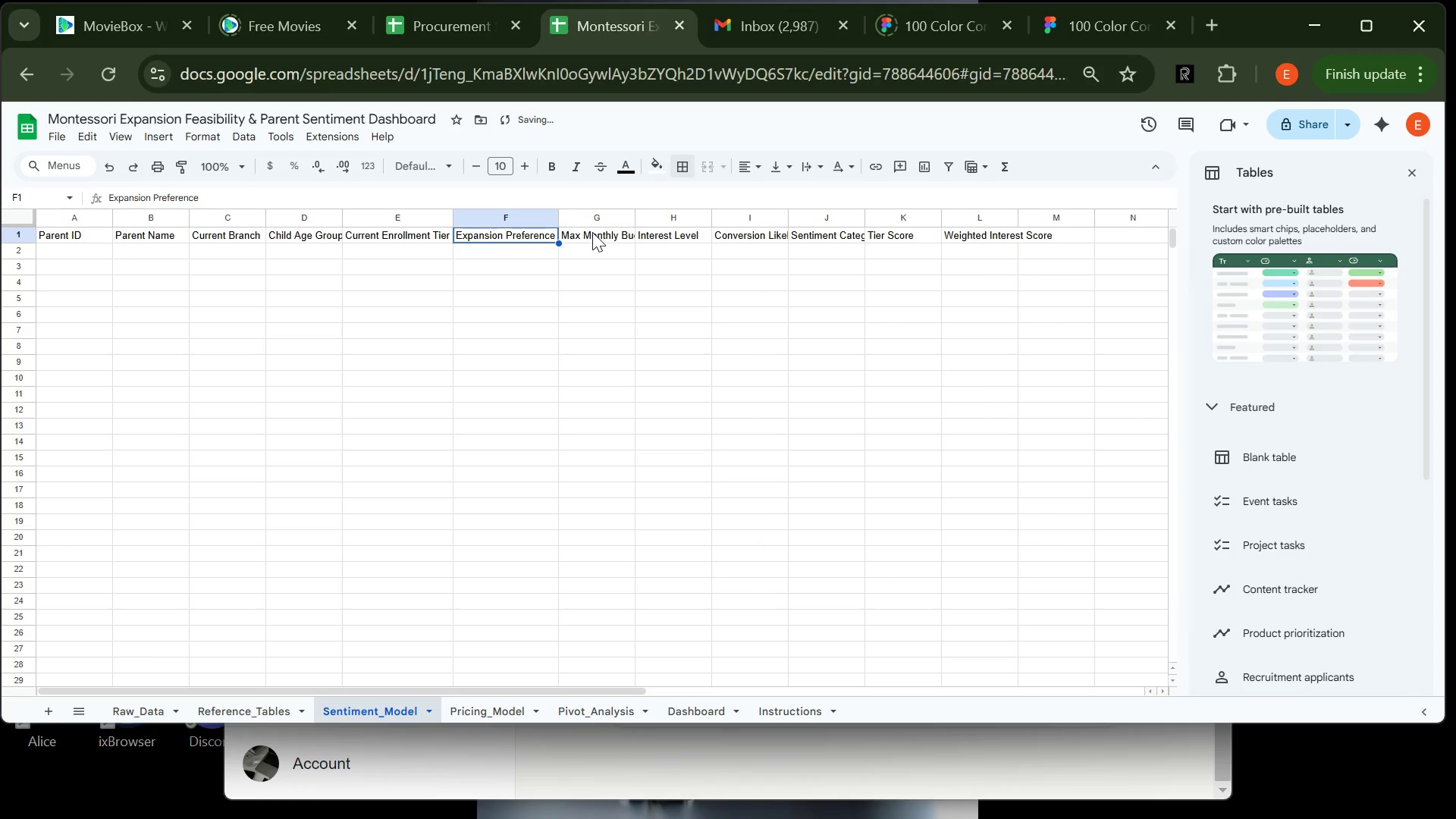 
left_click([592, 232])
 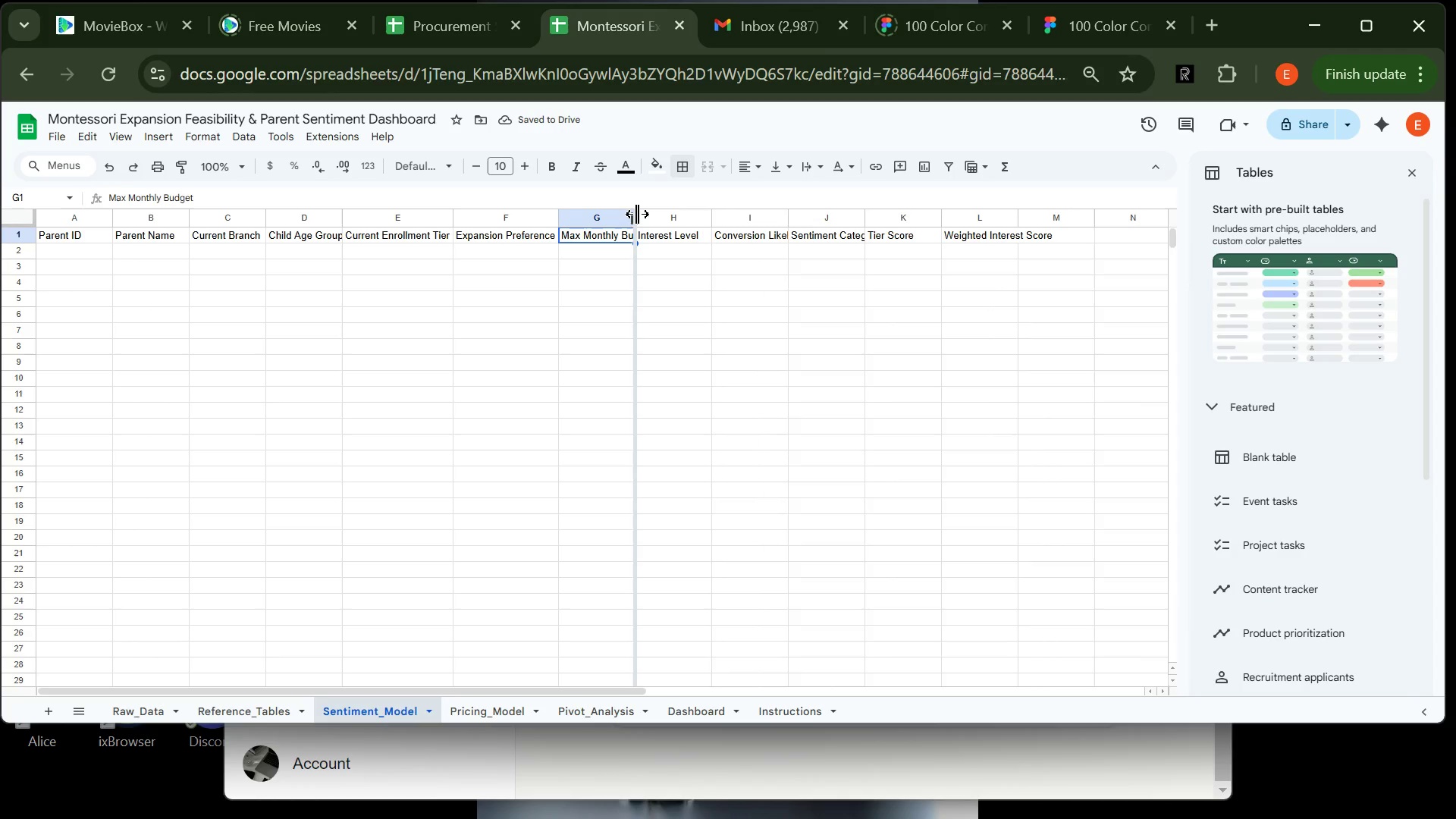 
double_click([637, 214])
 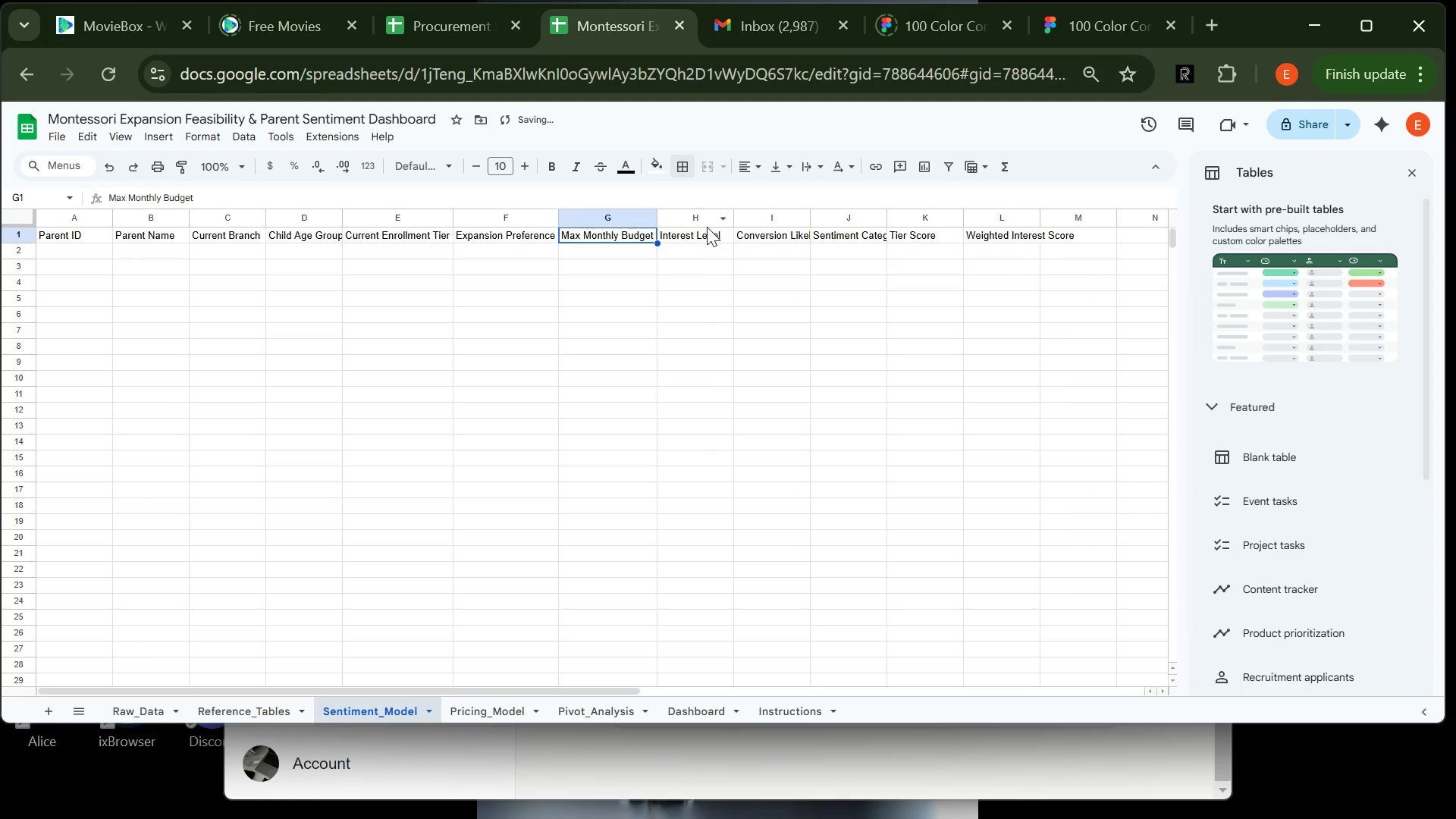 
left_click([707, 228])
 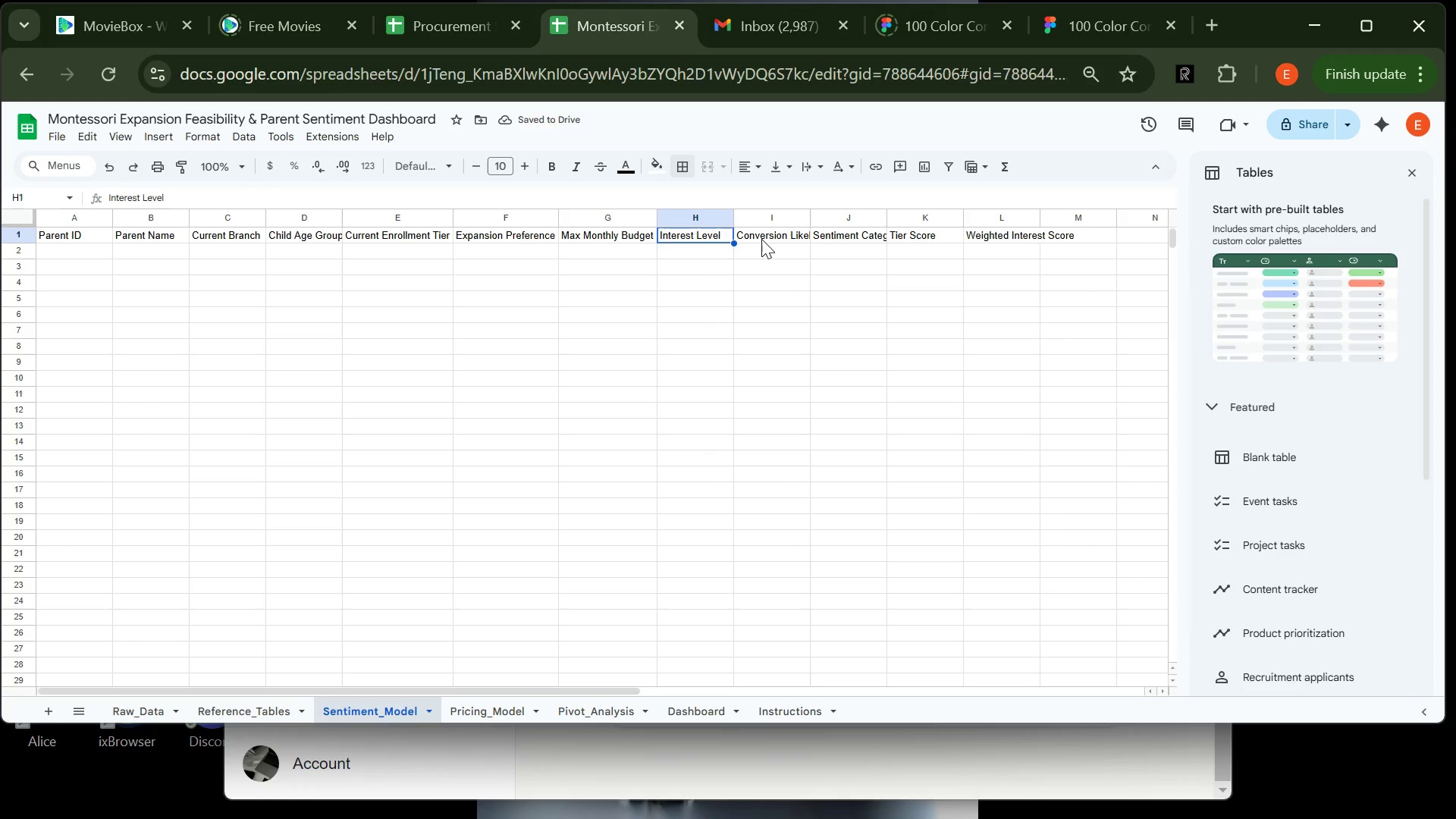 
left_click([761, 239])
 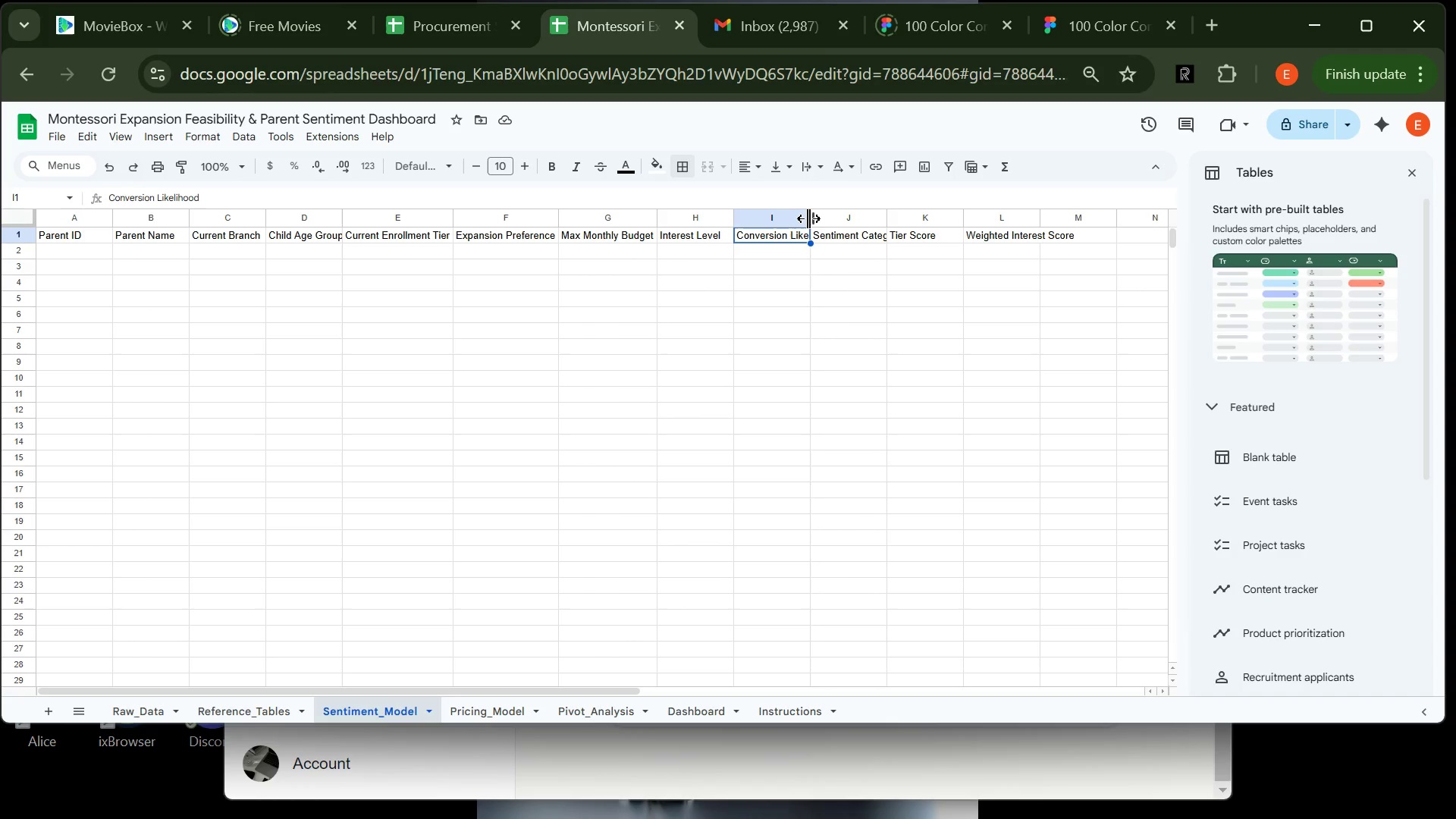 
double_click([808, 218])
 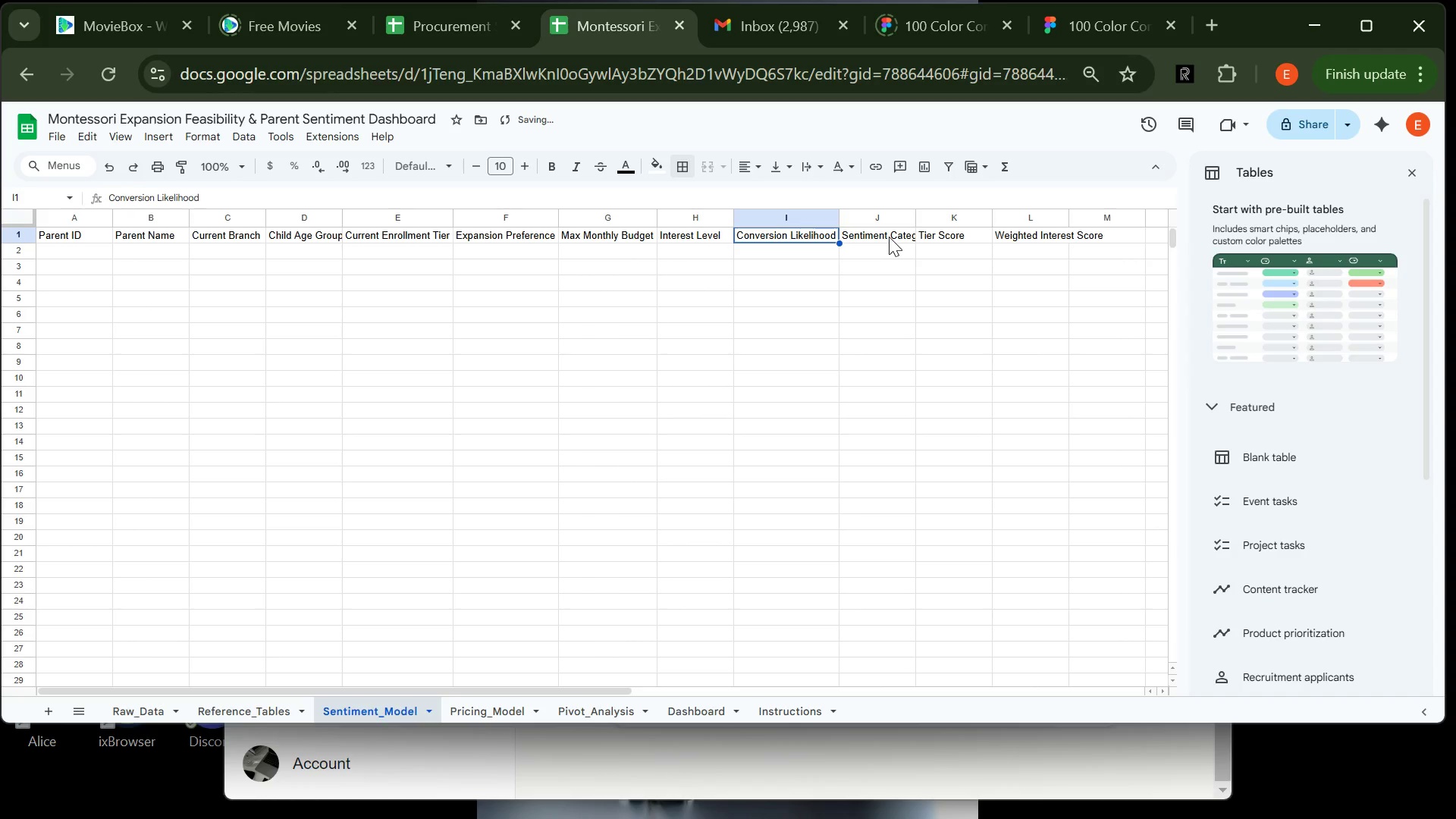 
left_click([889, 237])
 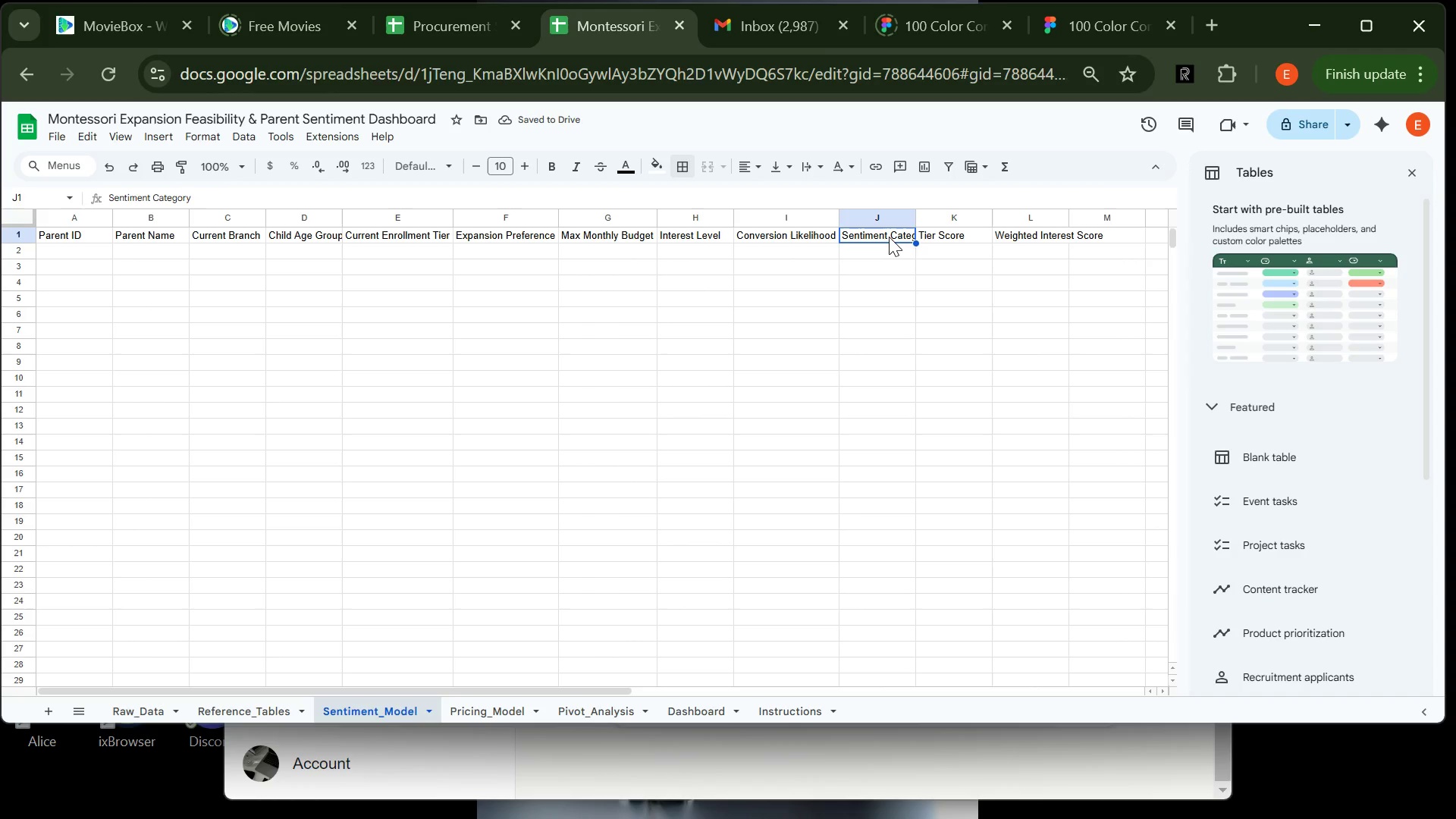 
type(Likelihood Weight)
 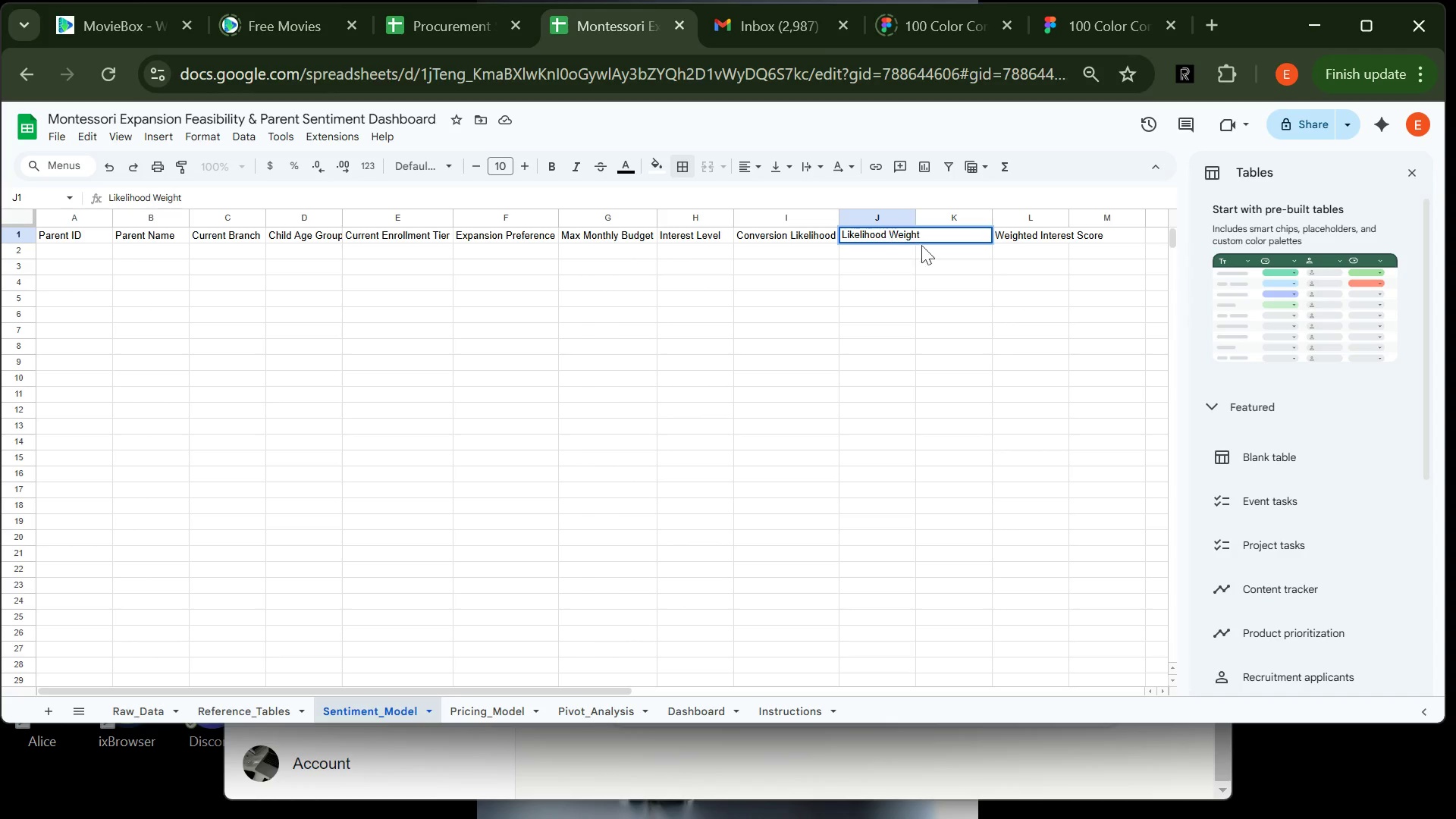 
left_click([953, 258])
 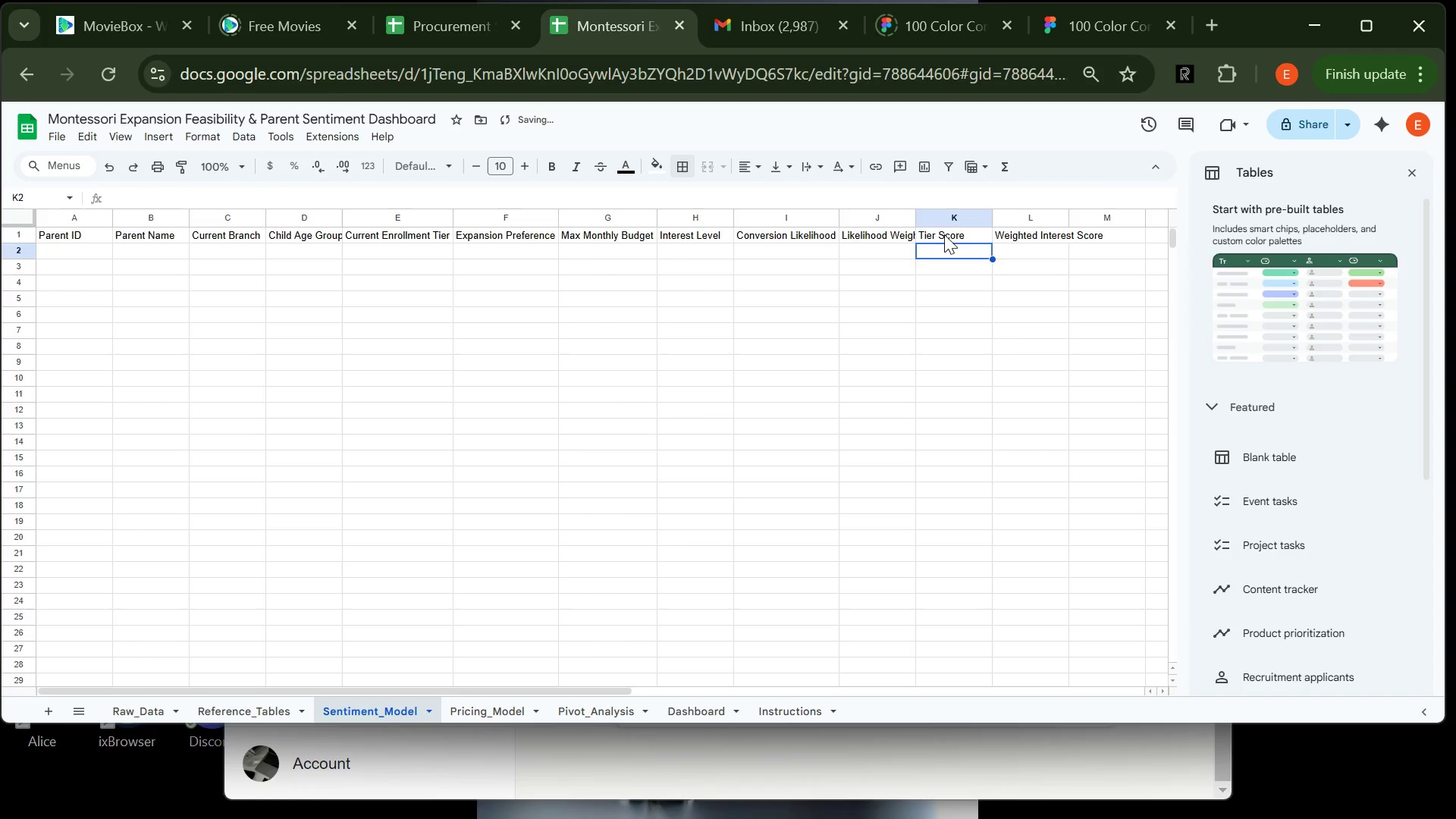 
left_click([944, 234])
 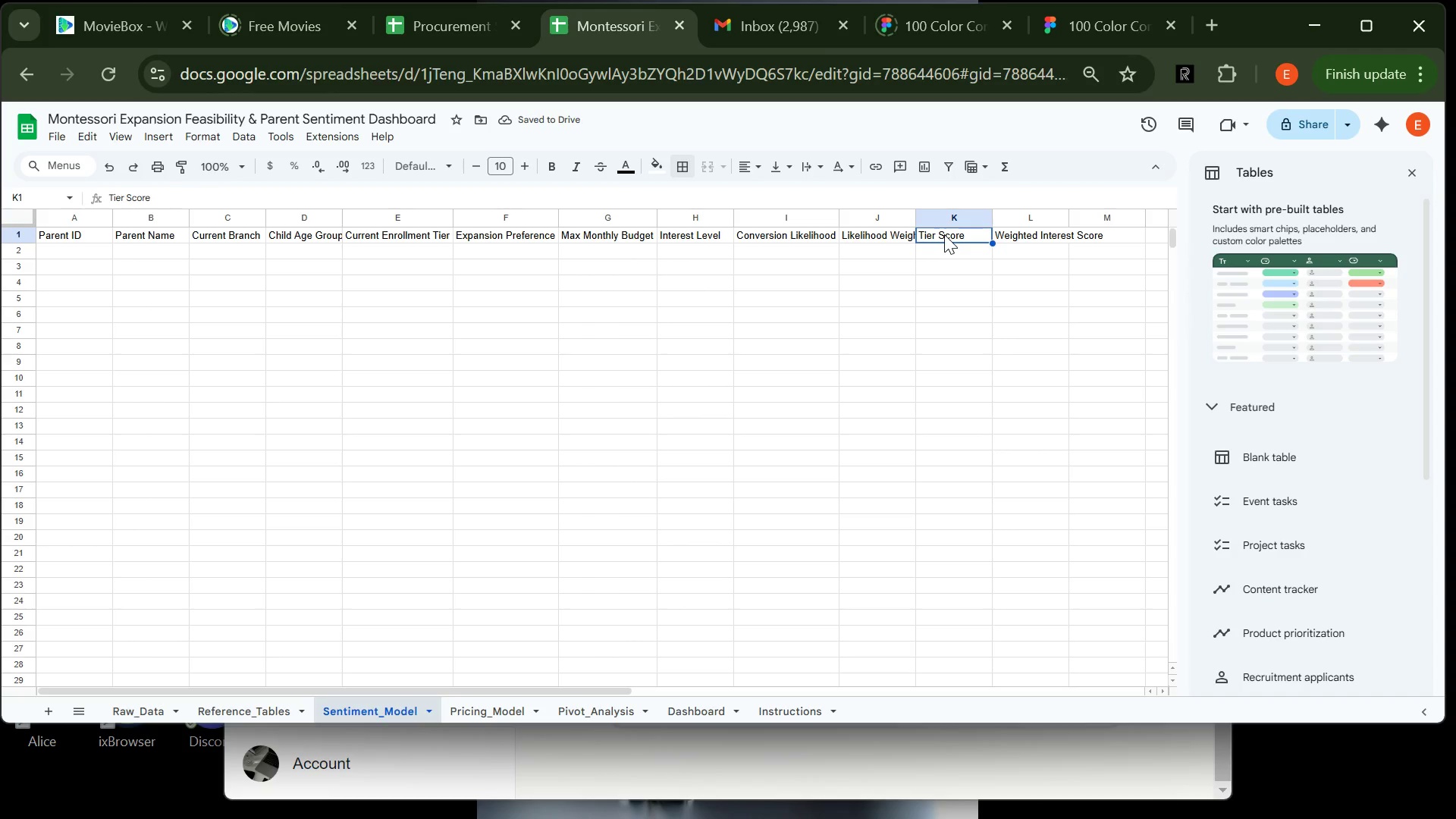 
type(Senntim)
 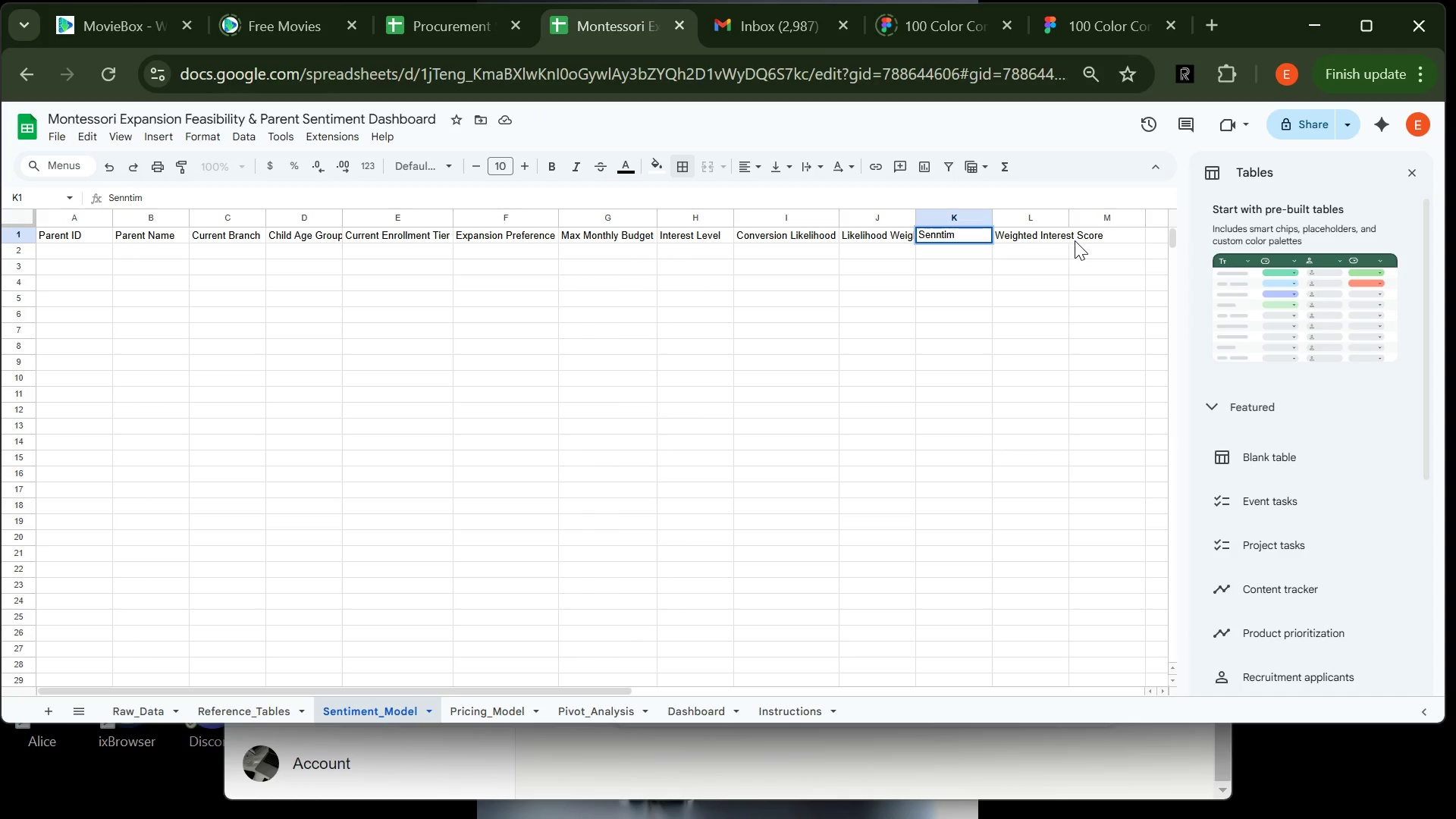 
key(Backspace)
key(Backspace)
key(Backspace)
key(Backspace)
type(timent Category)
key(Tab)
 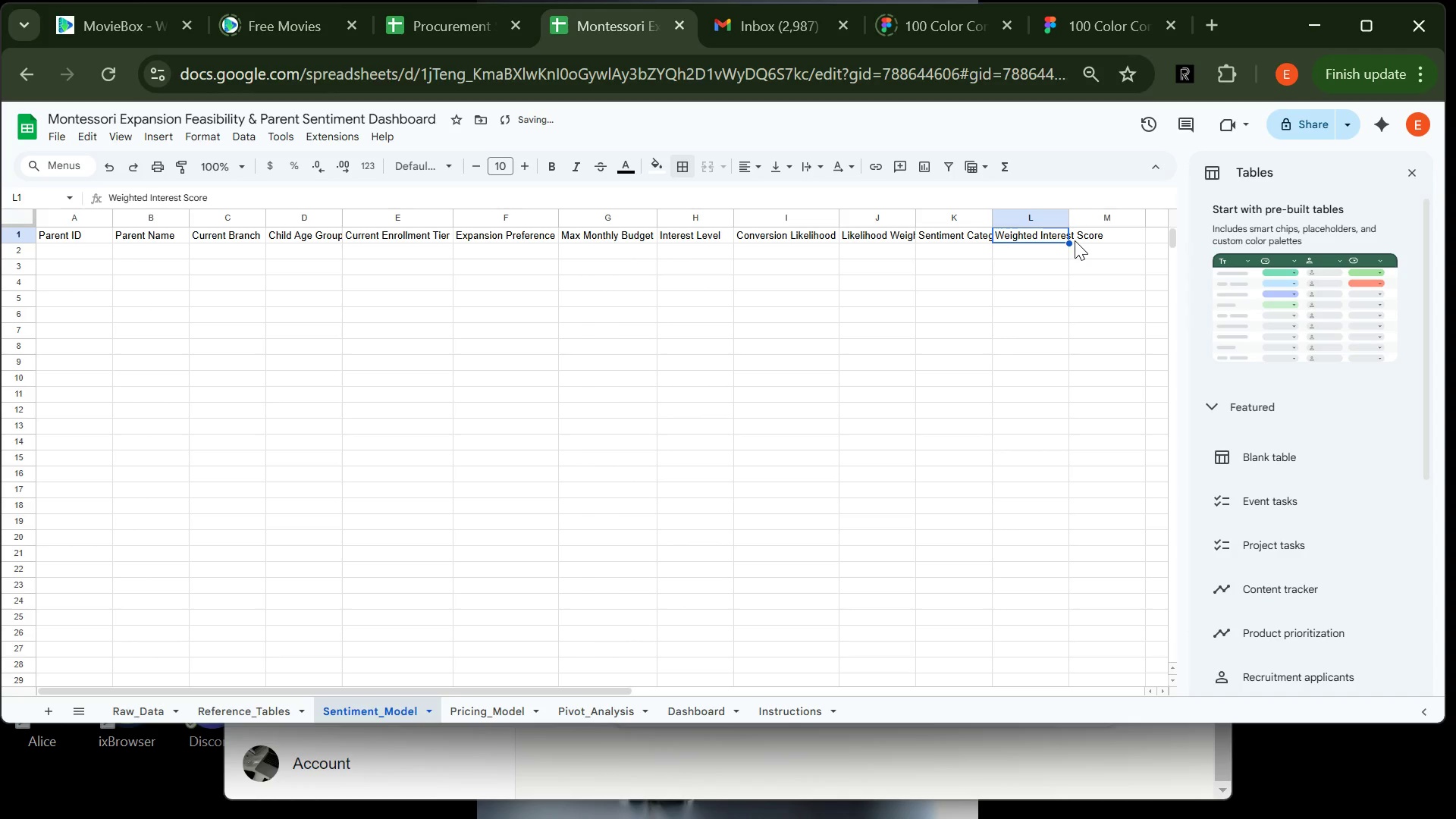 
type(Tier Score)
key(Tab)
type(Weighted Interest Score)
key(Tab)
 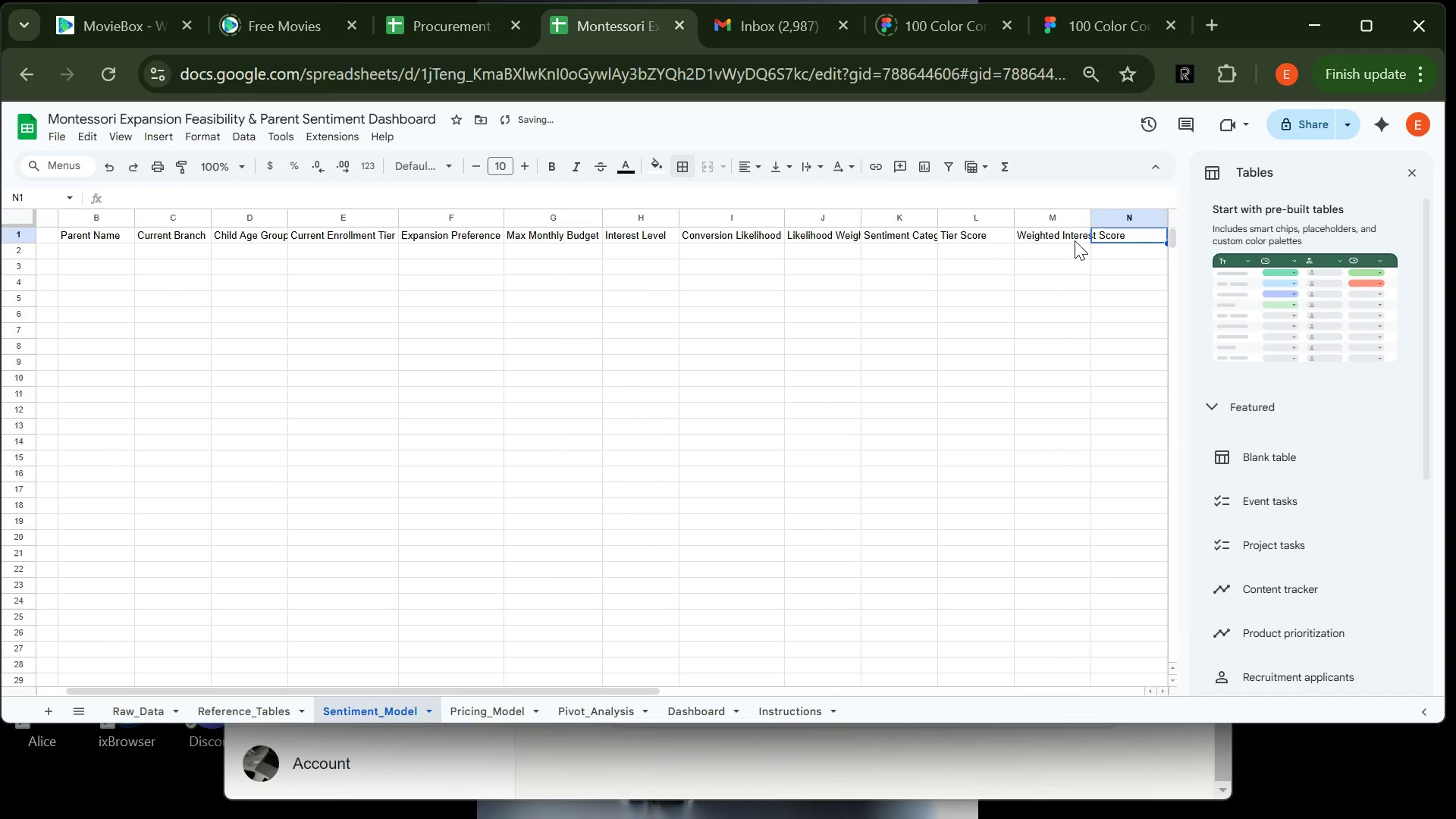 
type(Budget )
key(Backspace)
type(-Weighted Score)
key(Tab)
type(Expansion Priority Scot)
key(Backspace)
type(re)
 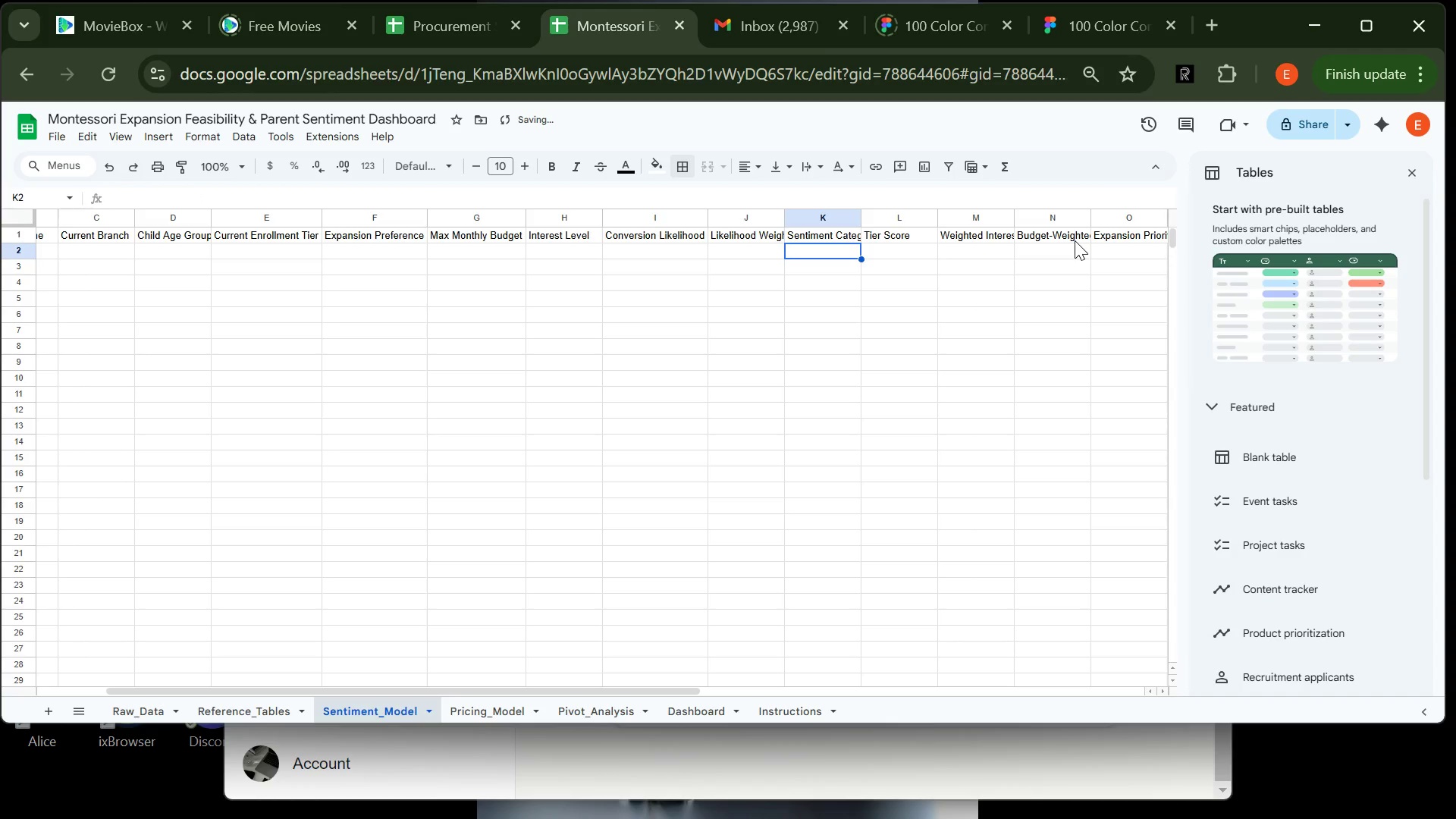 
 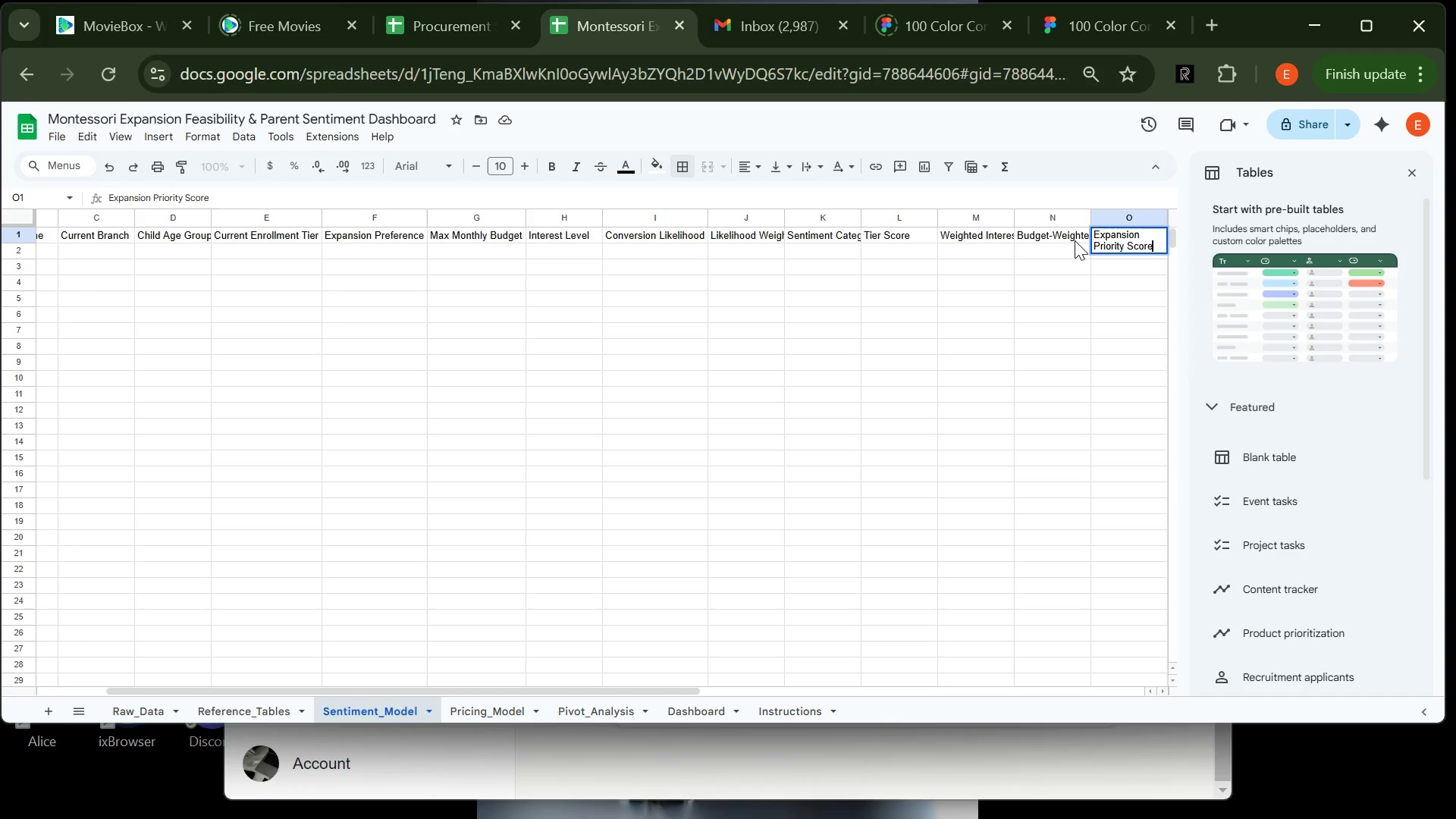 
key(Enter)
 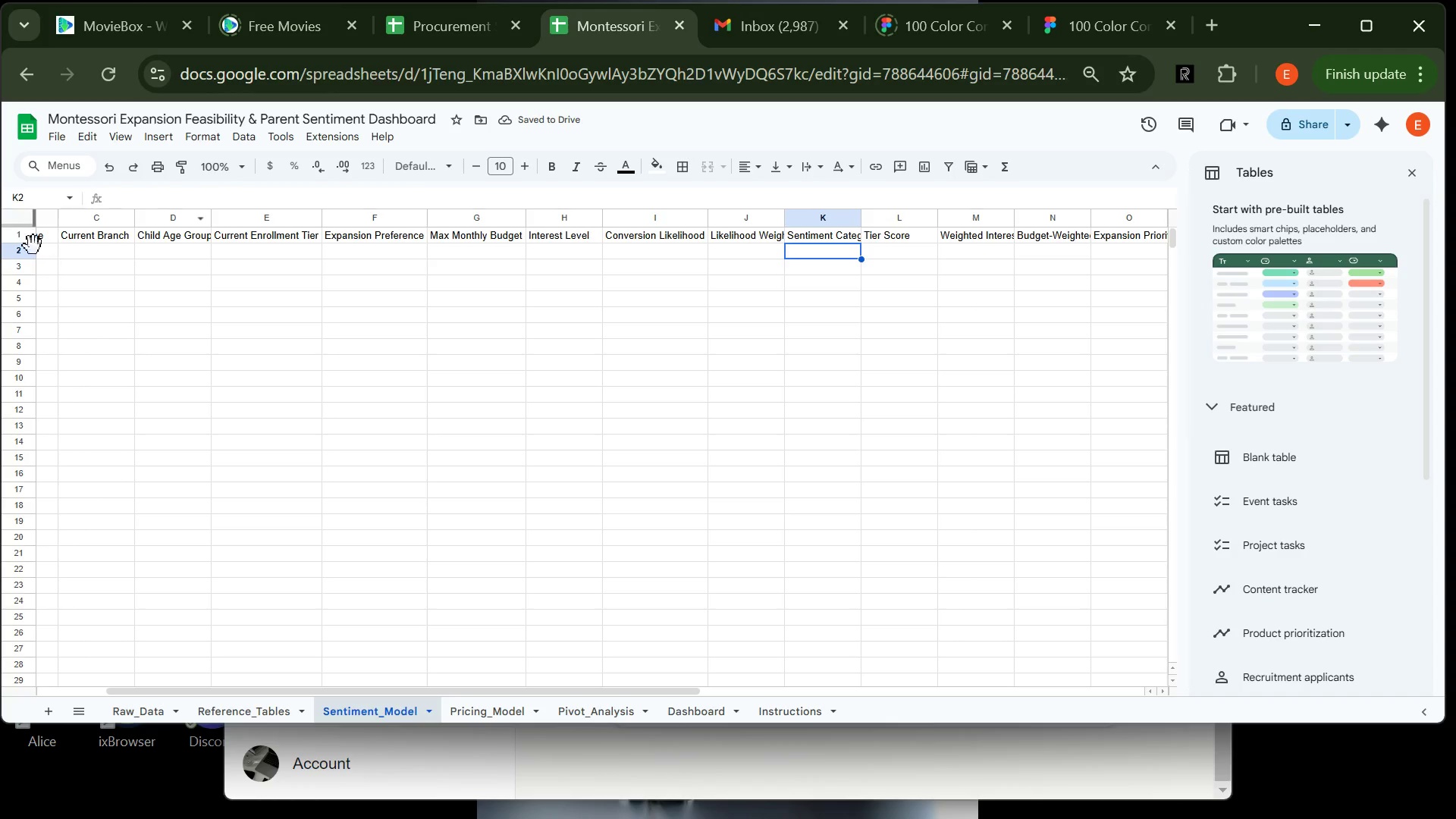 
left_click([23, 233])
 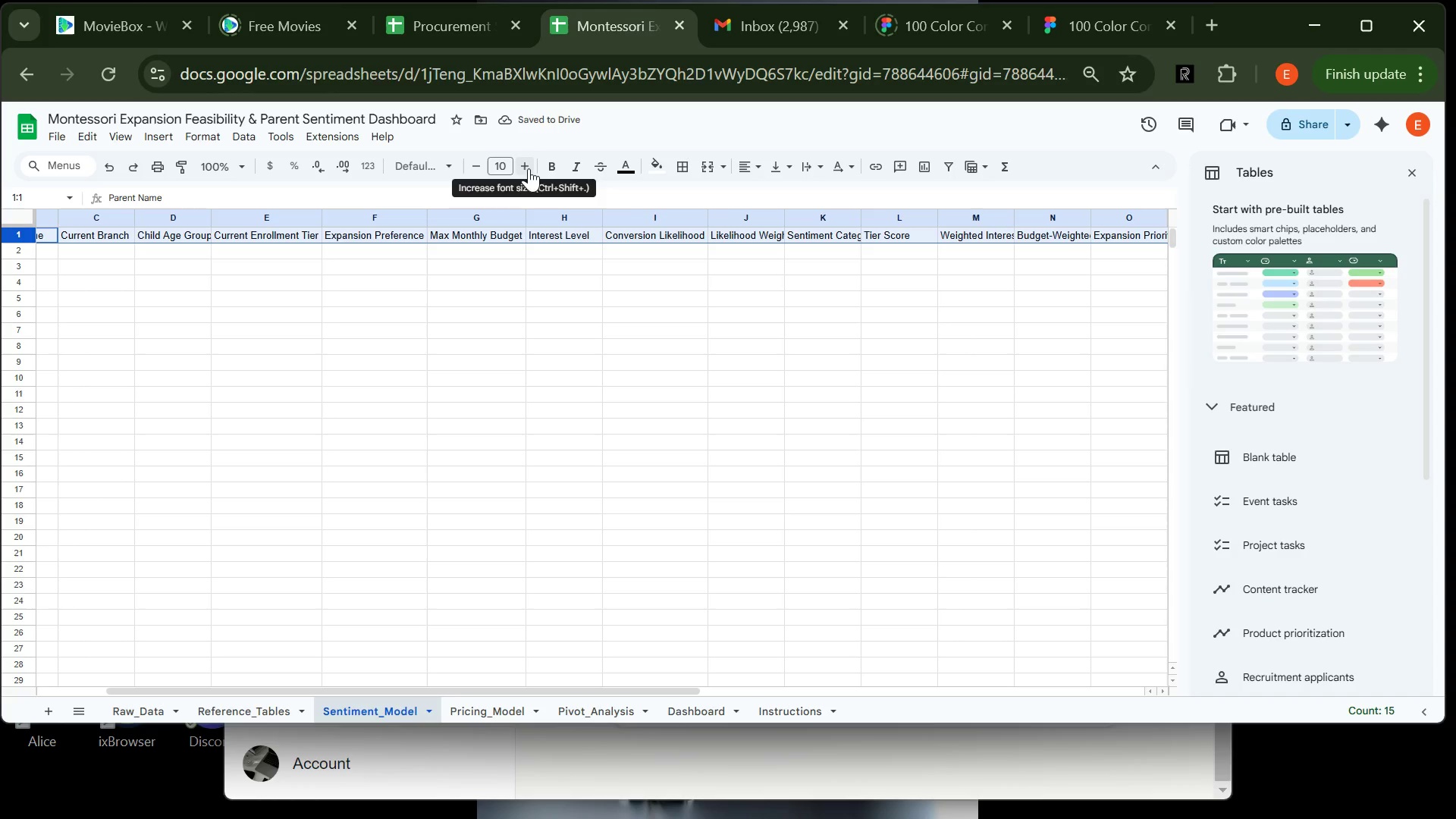 
double_click([529, 168])
 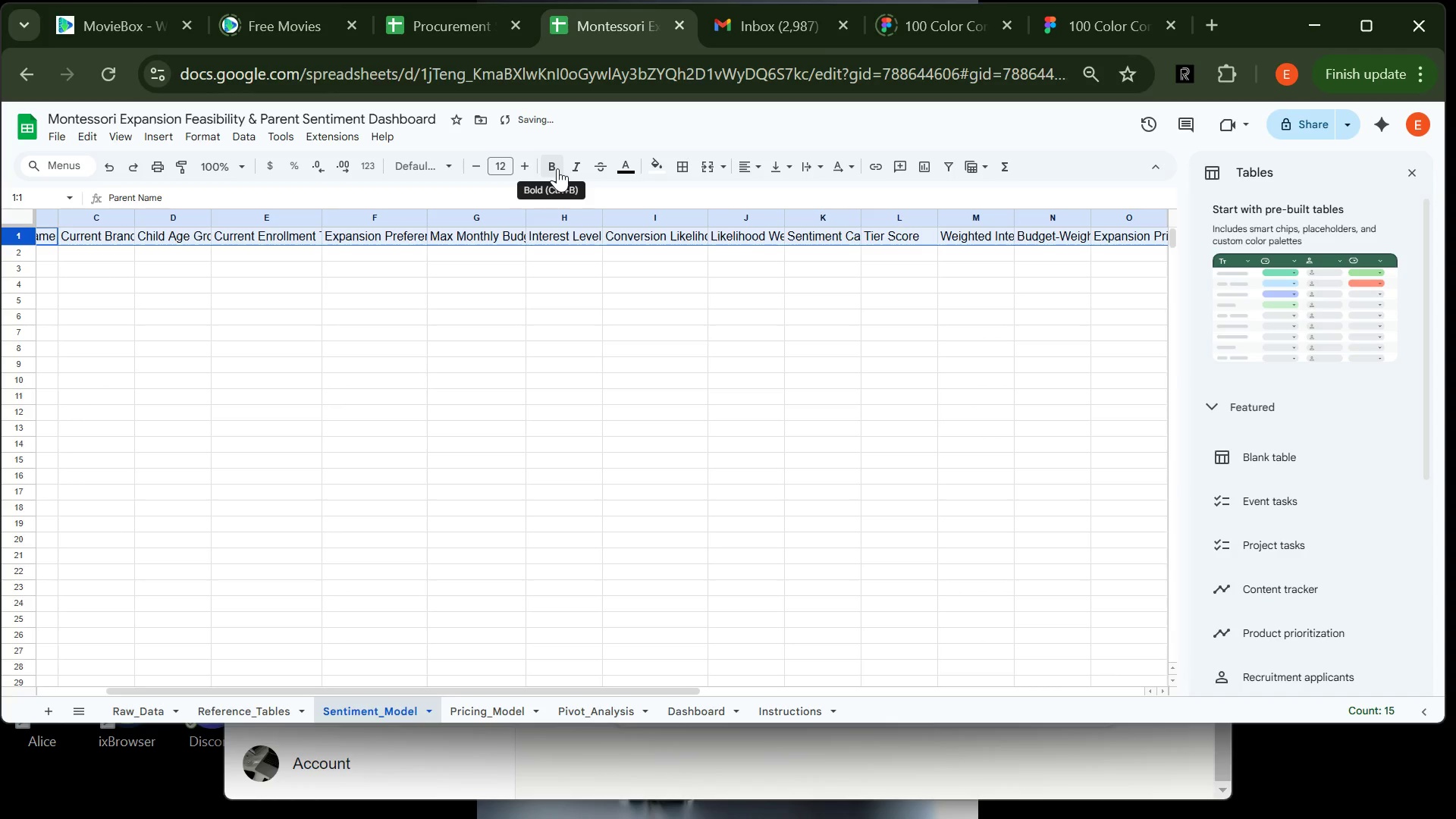 
left_click_drag(start_coordinate=[557, 168], to_coordinate=[819, 197])
 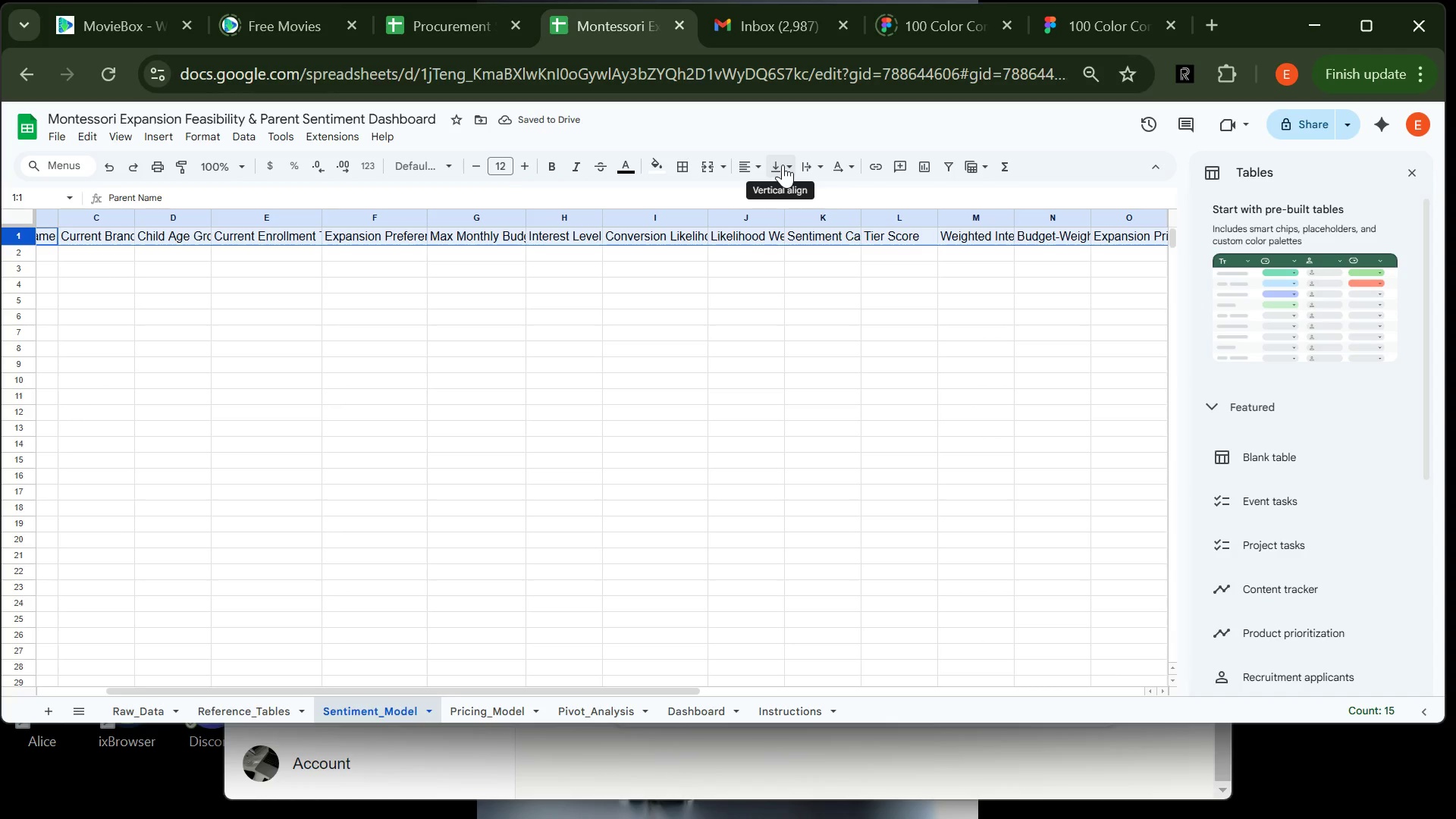 
left_click([783, 165])
 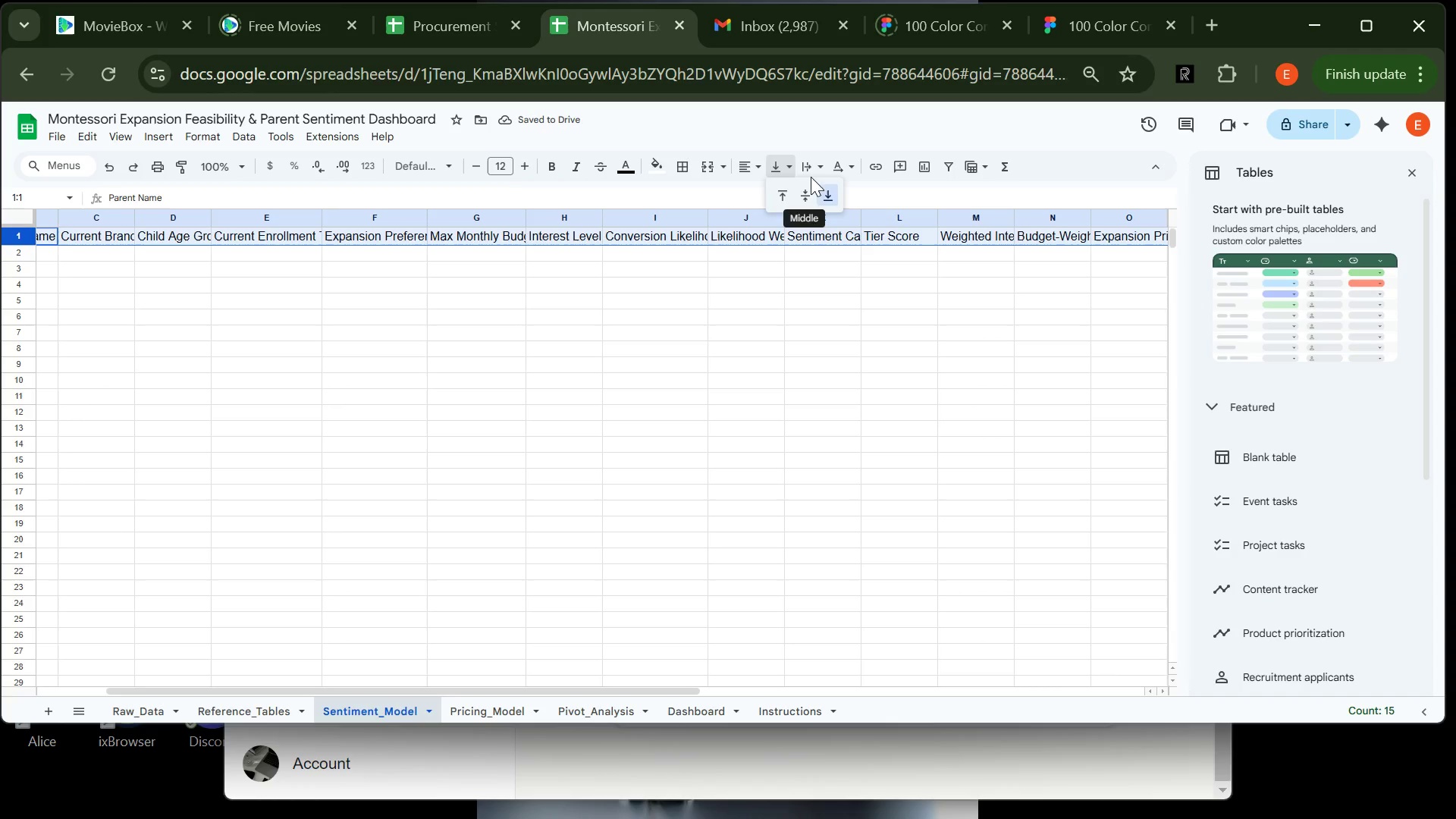 
left_click([811, 169])
 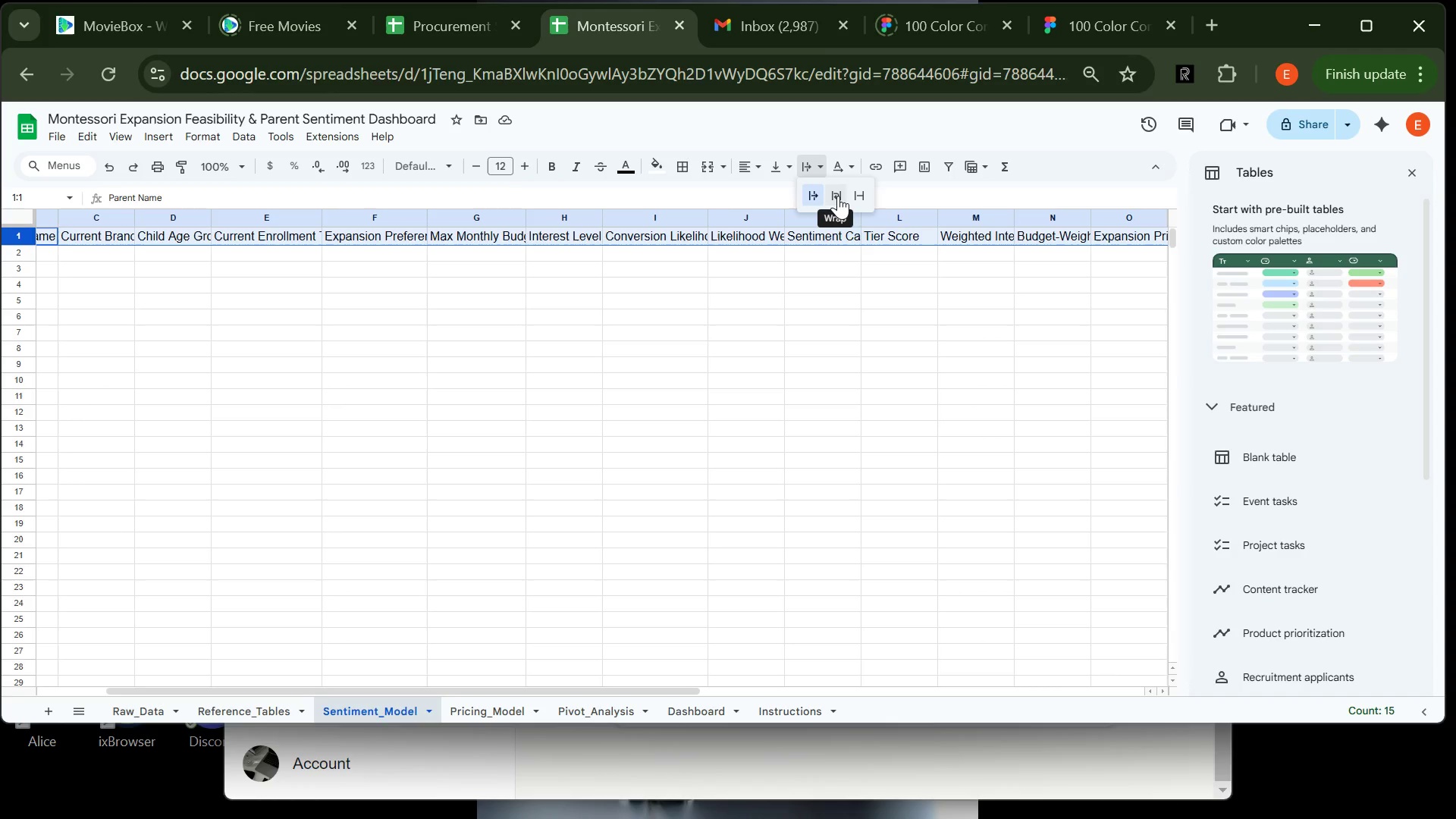 
left_click([838, 196])
 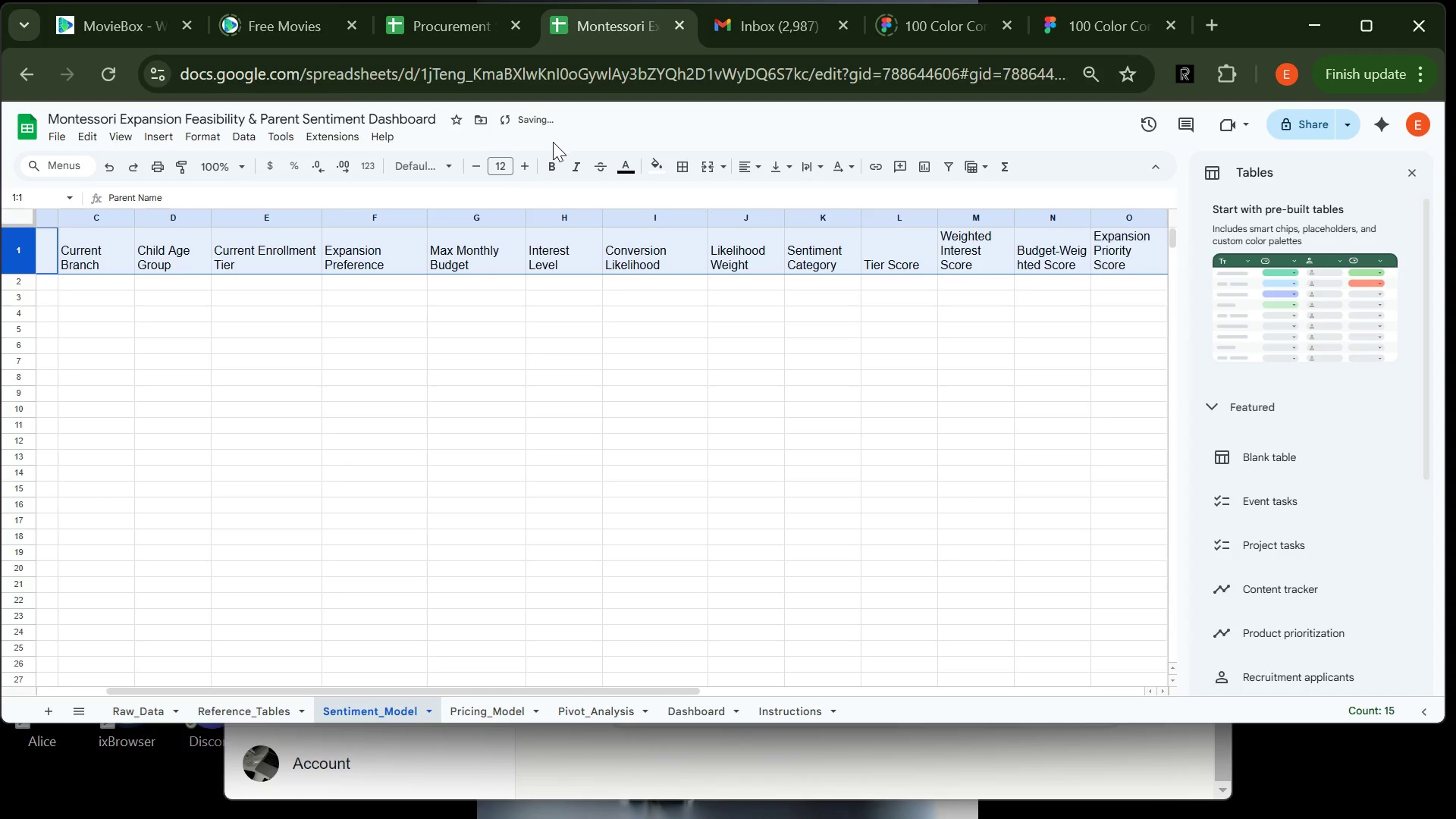 
left_click([553, 159])
 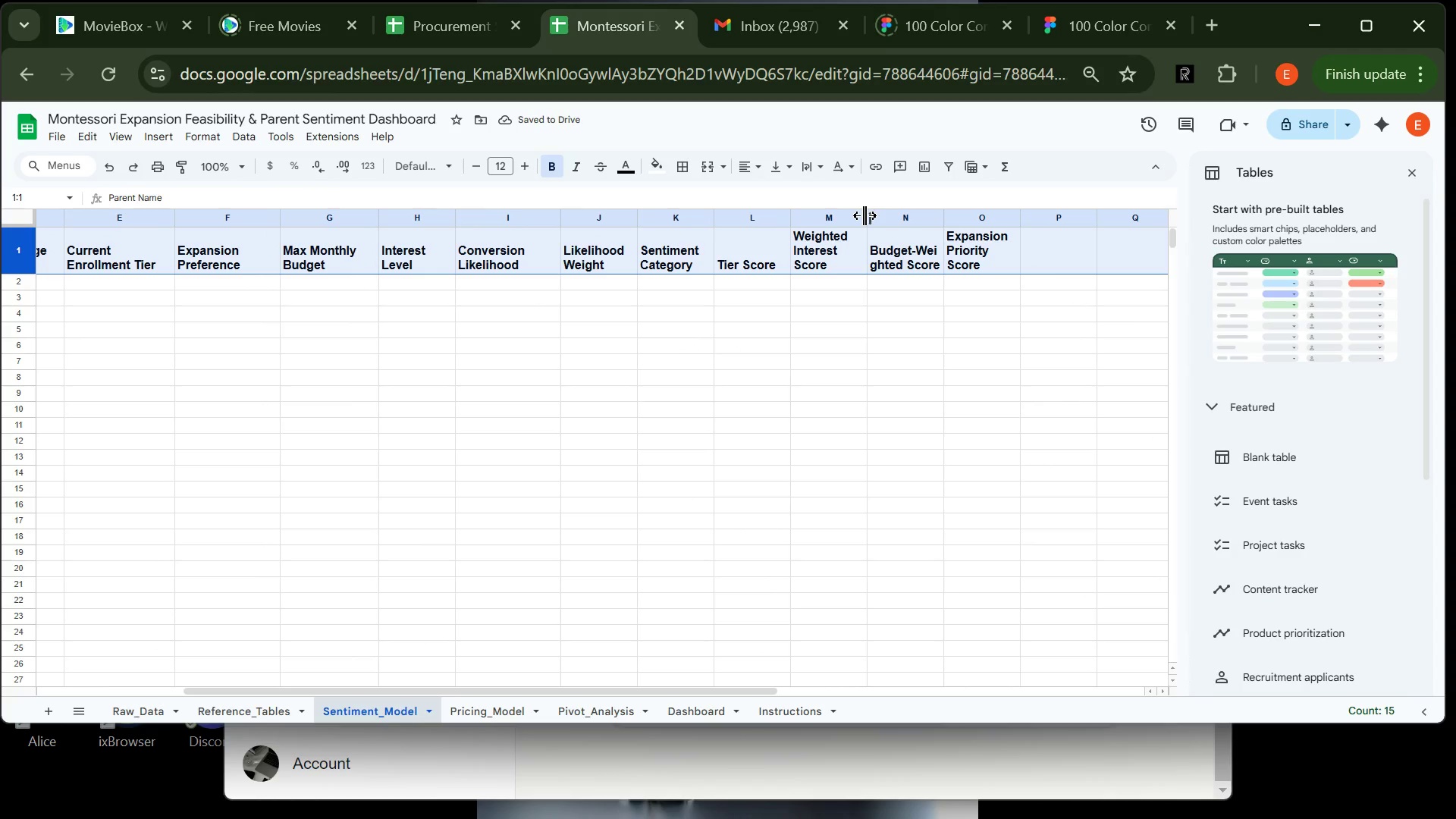 
wait(5.24)
 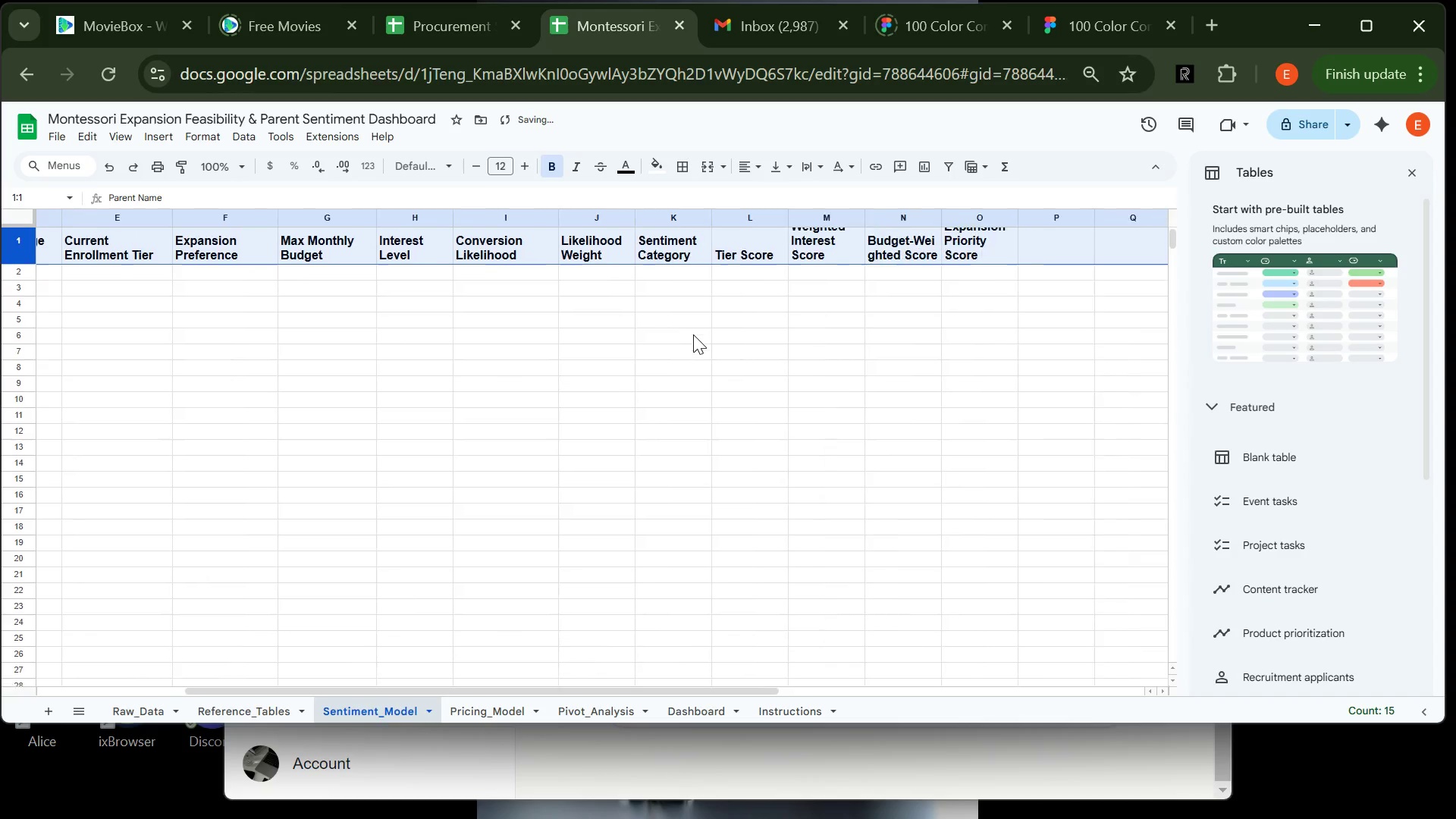 
left_click_drag(start_coordinate=[868, 215], to_coordinate=[881, 218])
 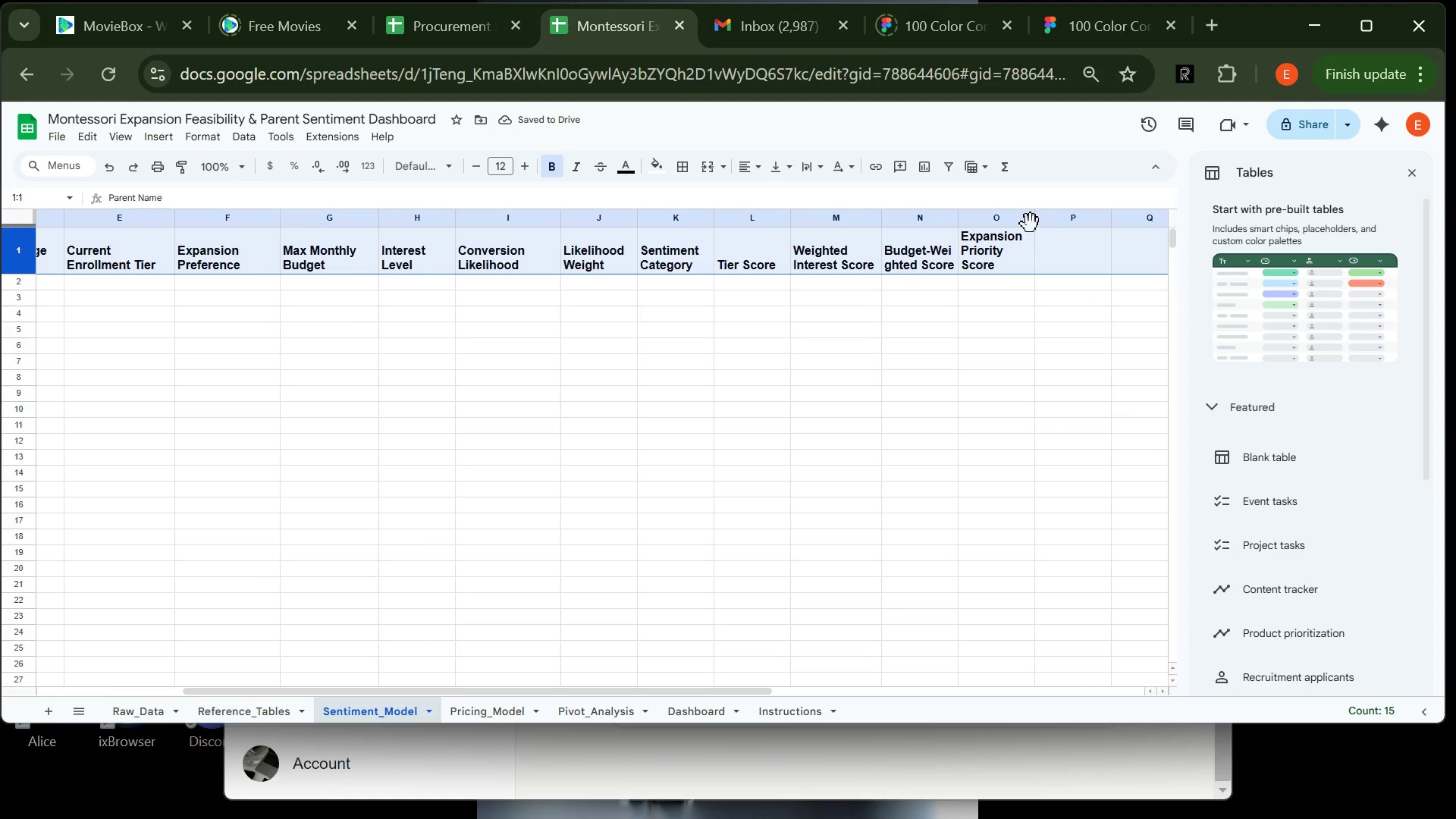 
left_click_drag(start_coordinate=[1036, 218], to_coordinate=[1065, 220])
 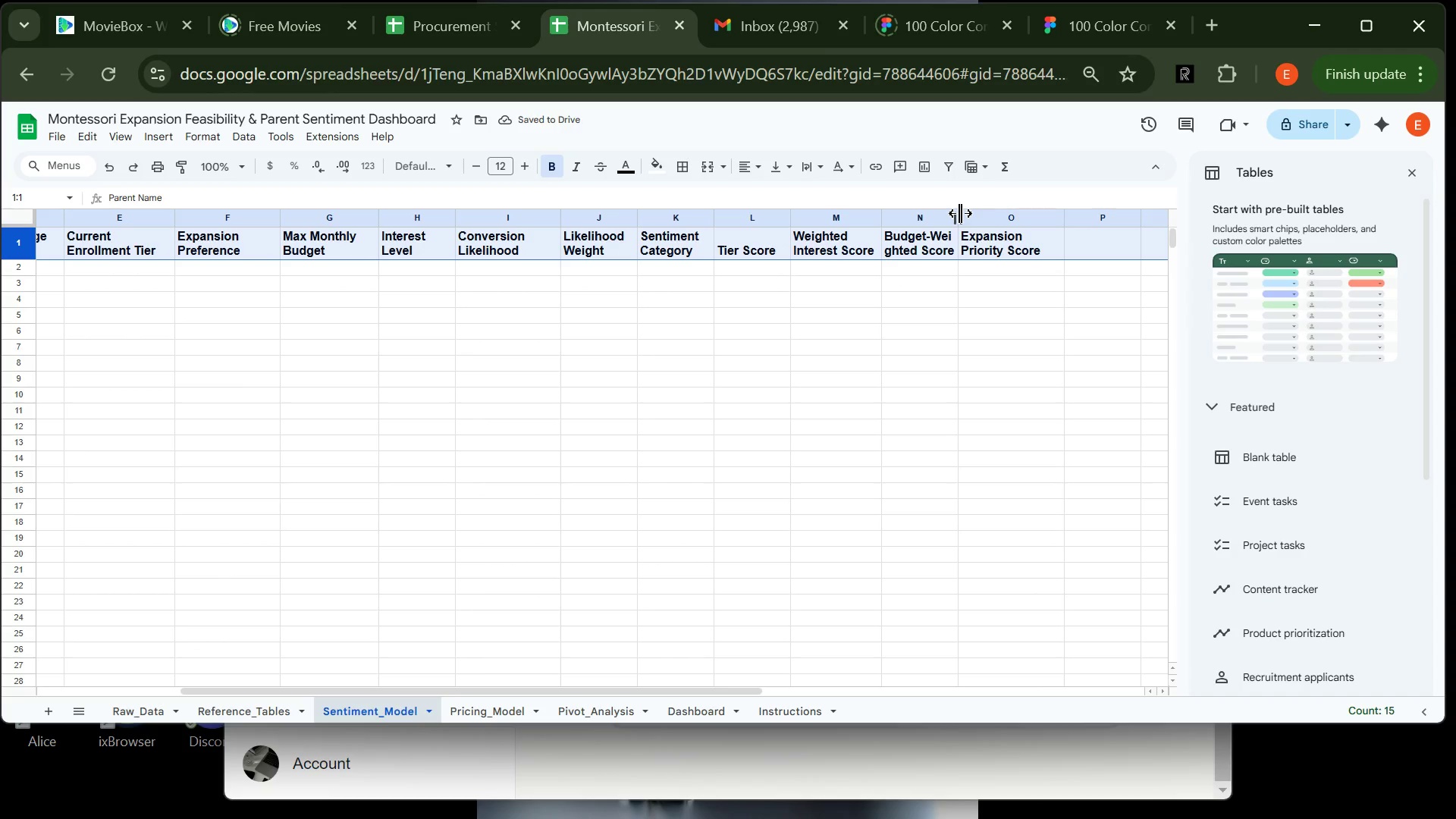 
left_click_drag(start_coordinate=[960, 213], to_coordinate=[973, 209])
 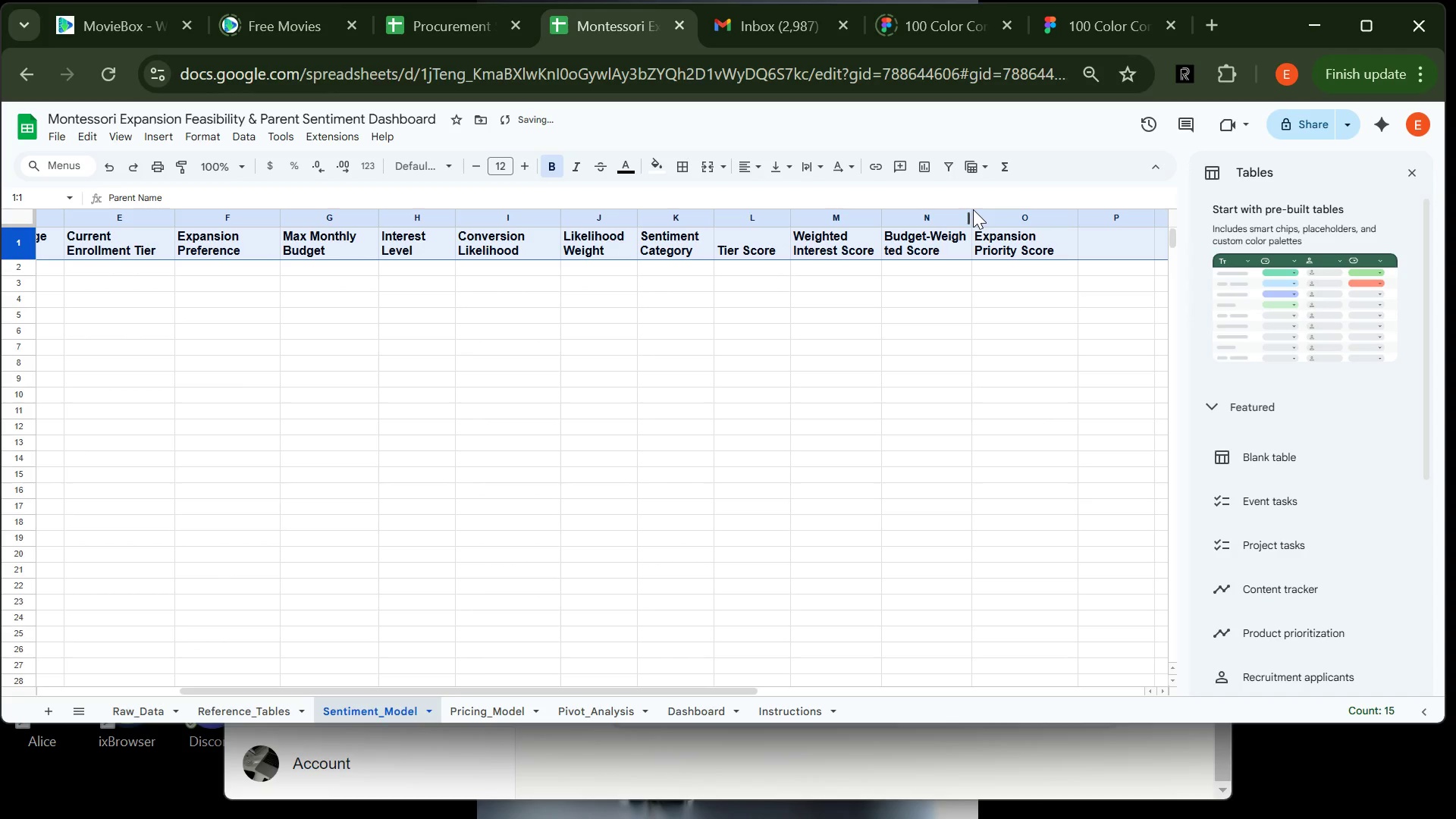 
left_click([973, 209])
 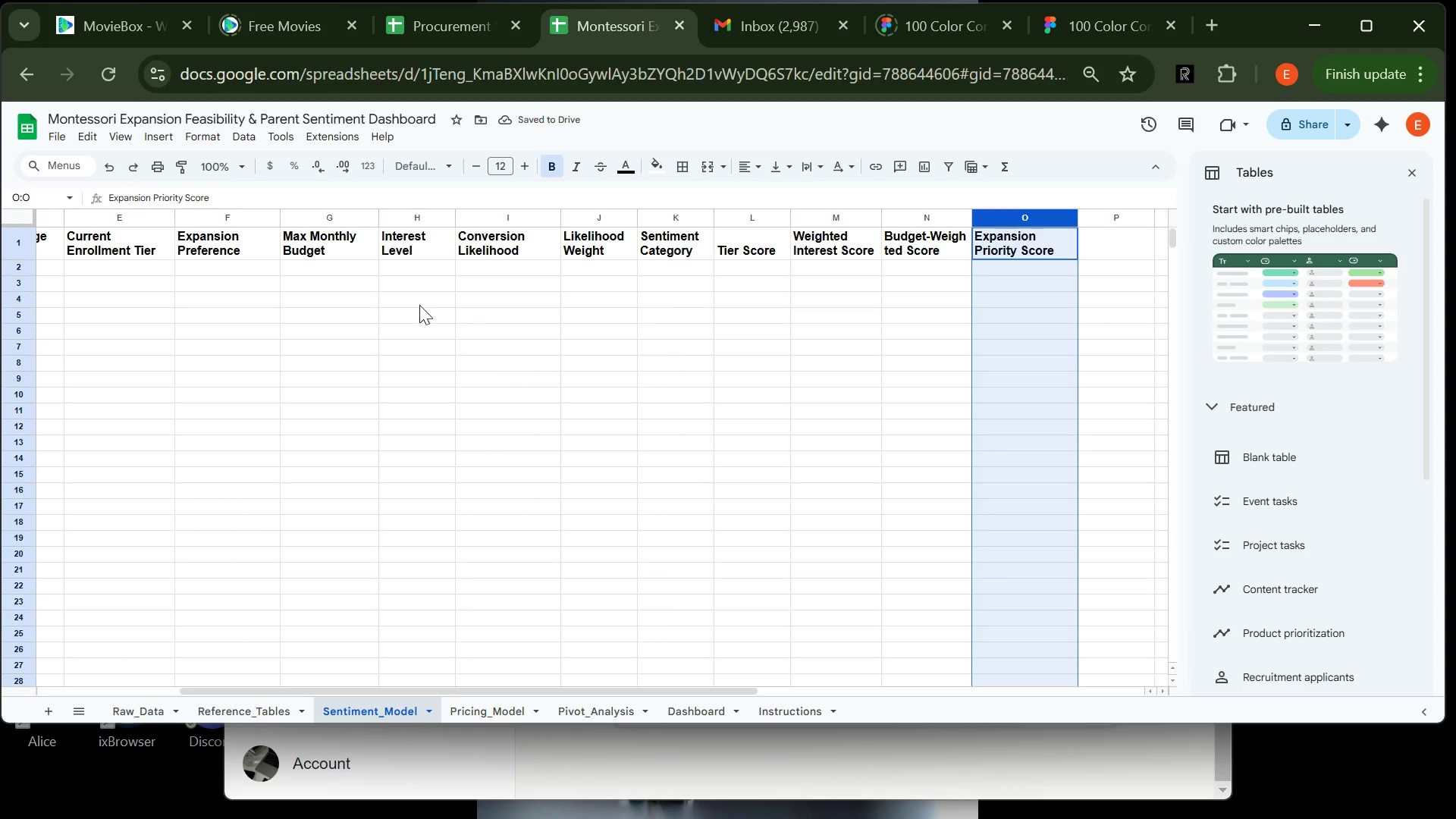 
left_click([392, 315])
 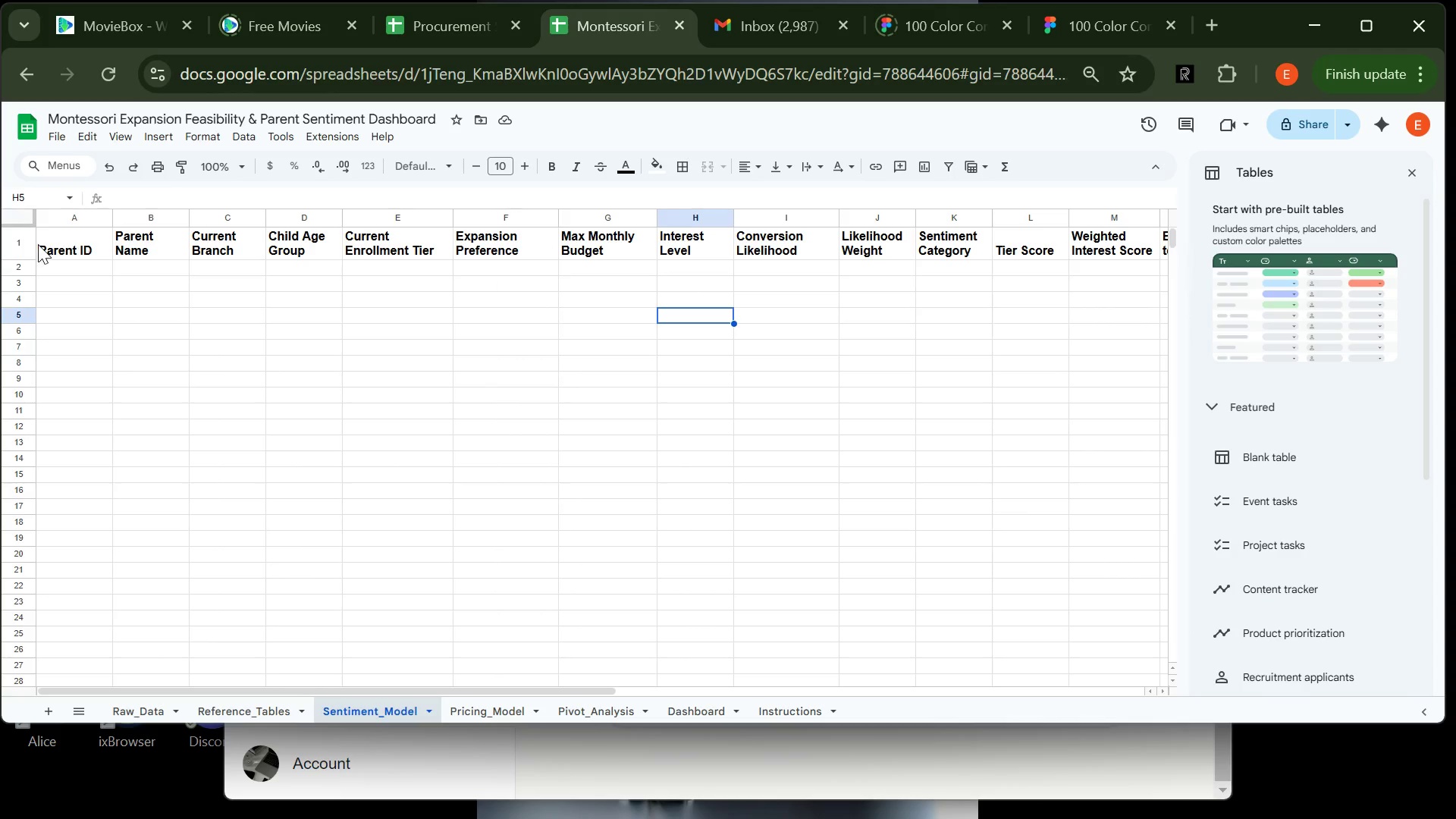 
left_click([13, 240])
 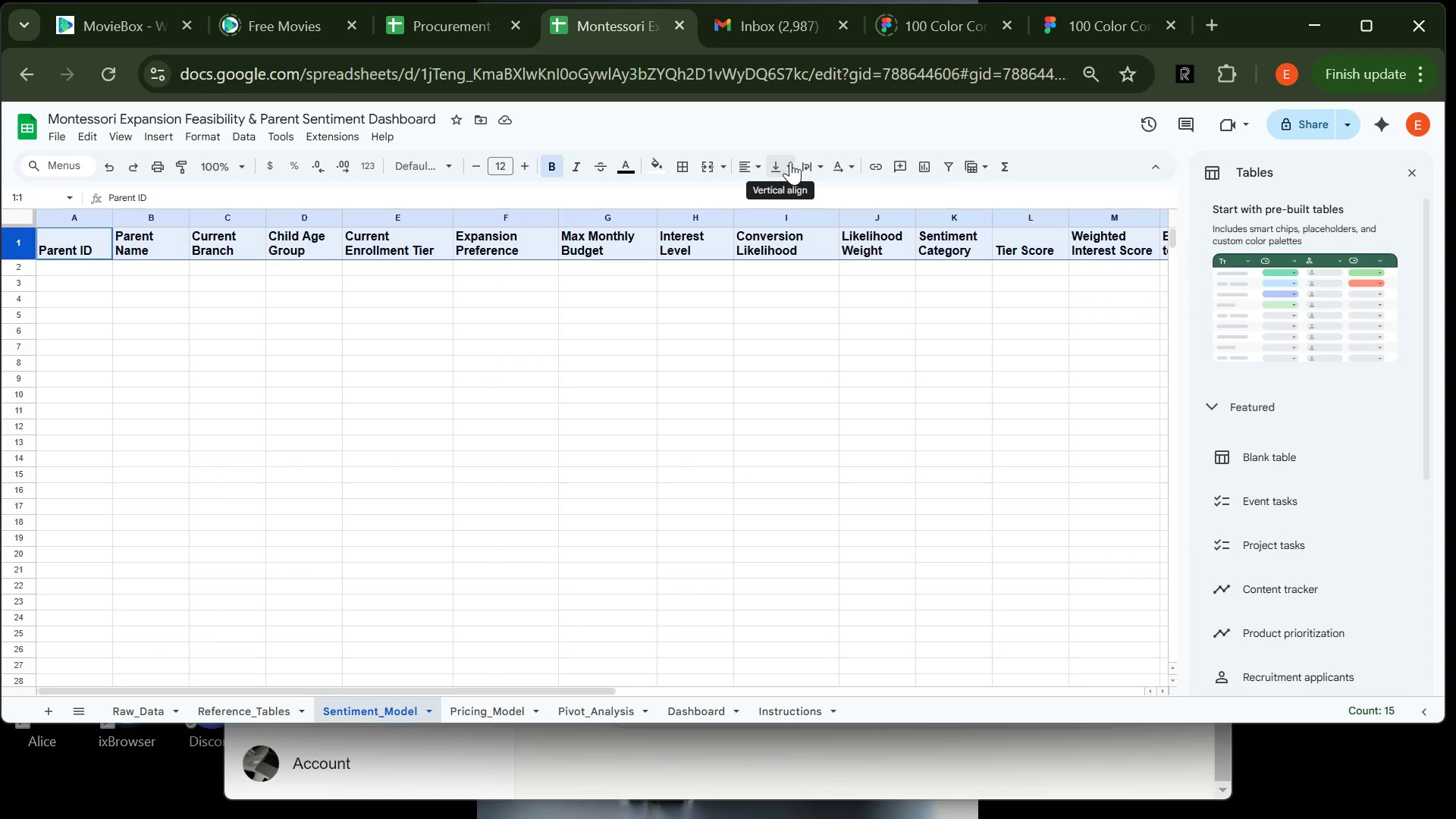 
left_click_drag(start_coordinate=[790, 163], to_coordinate=[805, 196])
 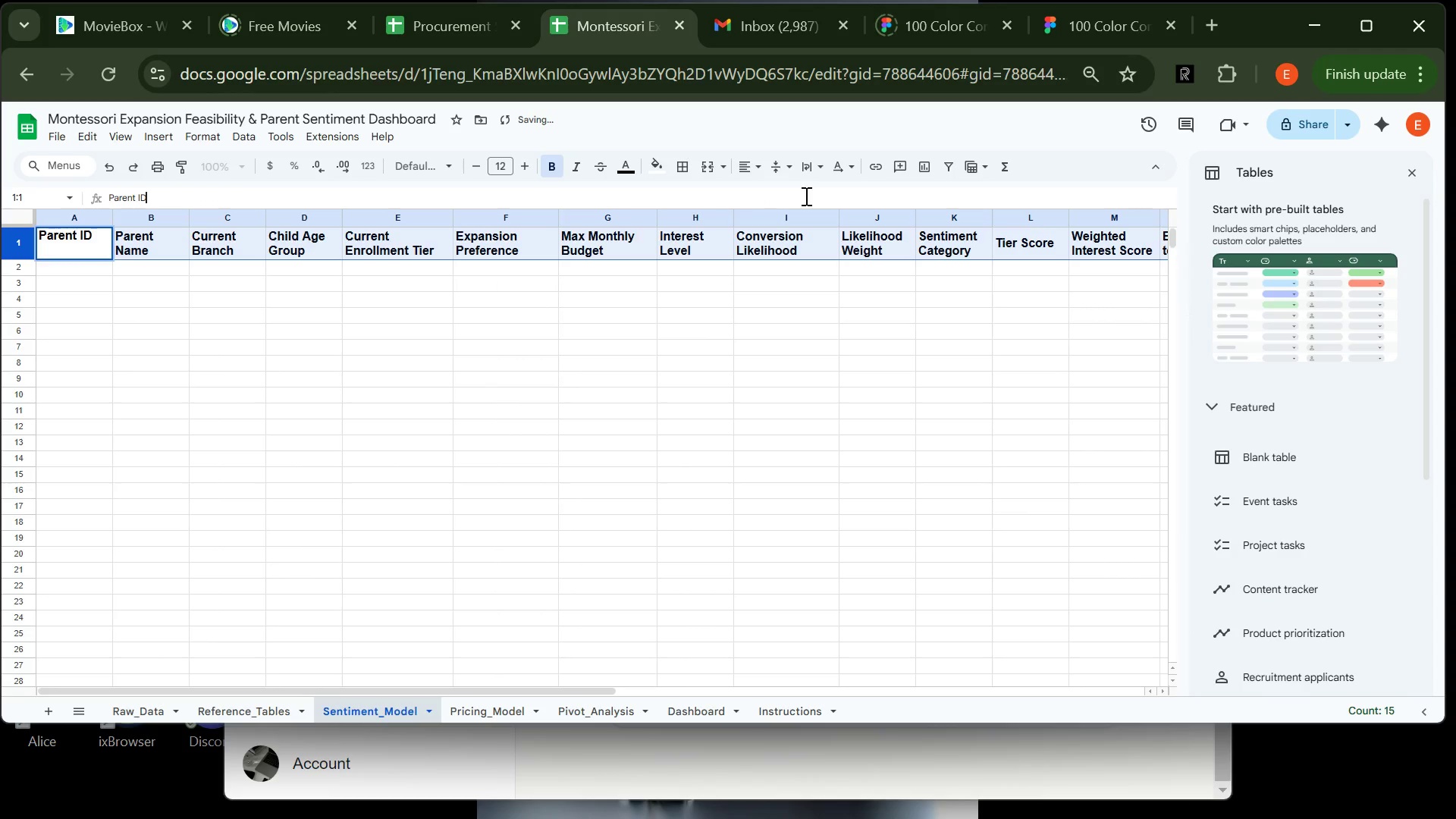 
left_click([805, 196])
 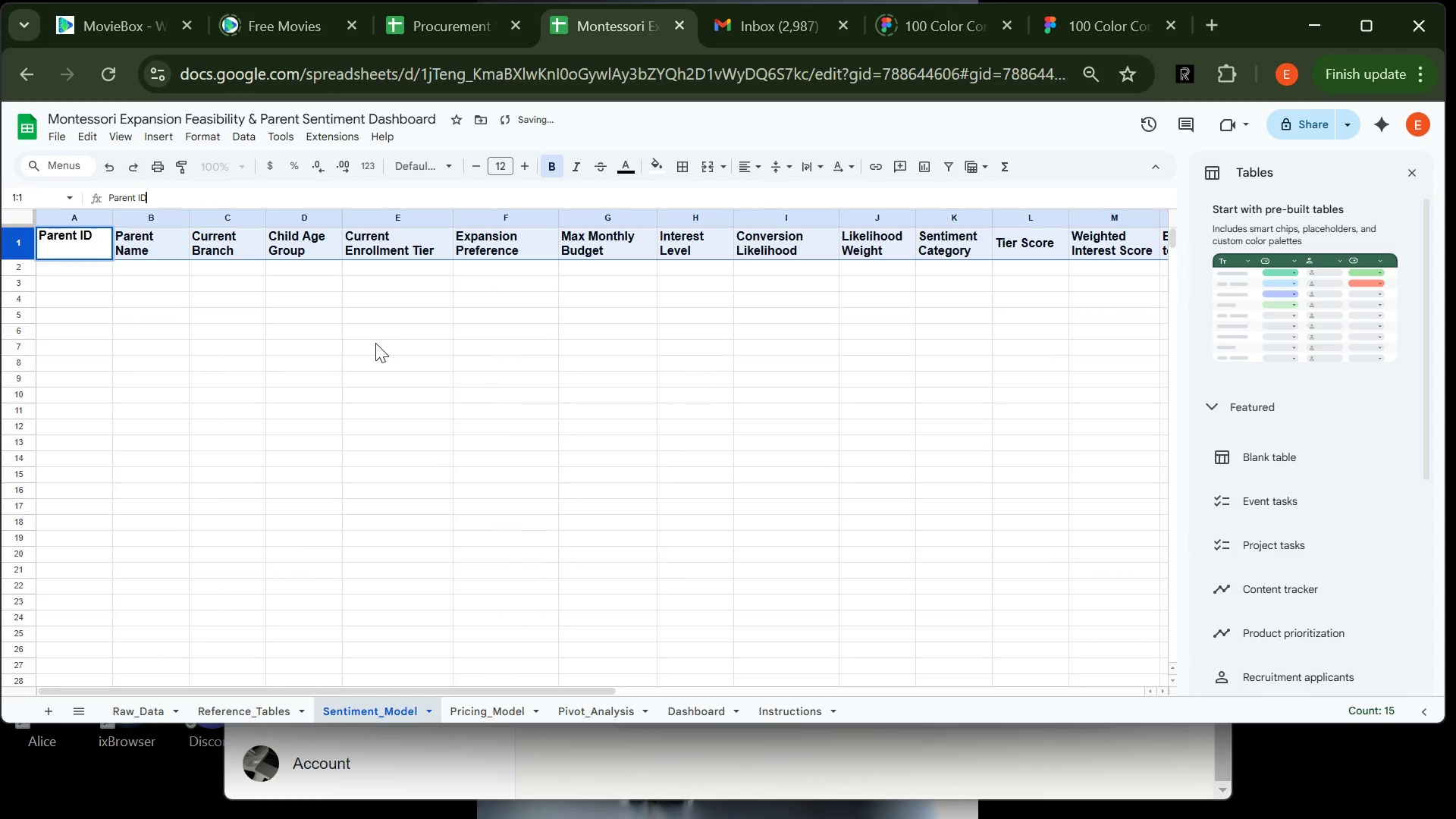 
left_click([375, 343])
 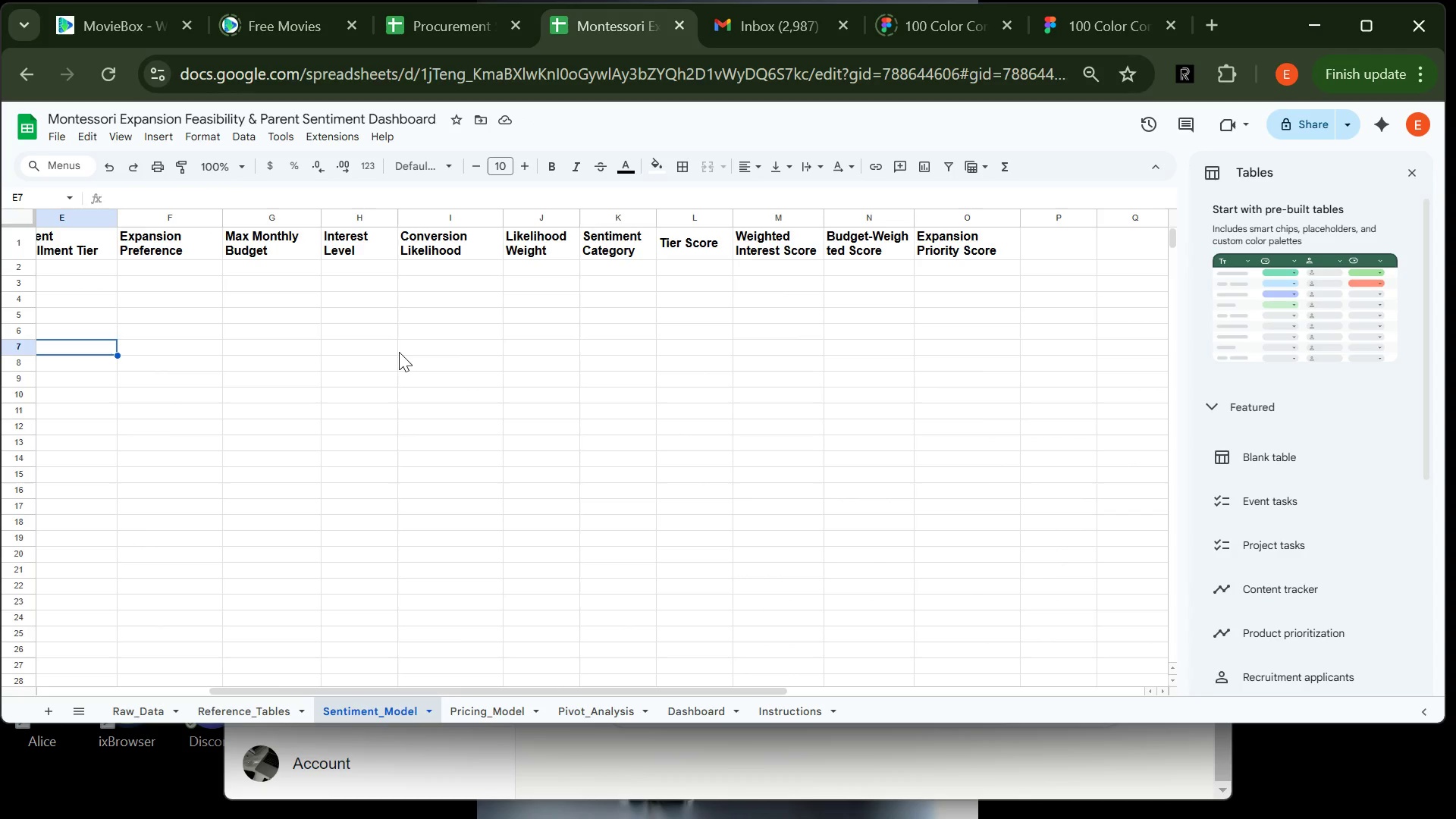 
wait(11.83)
 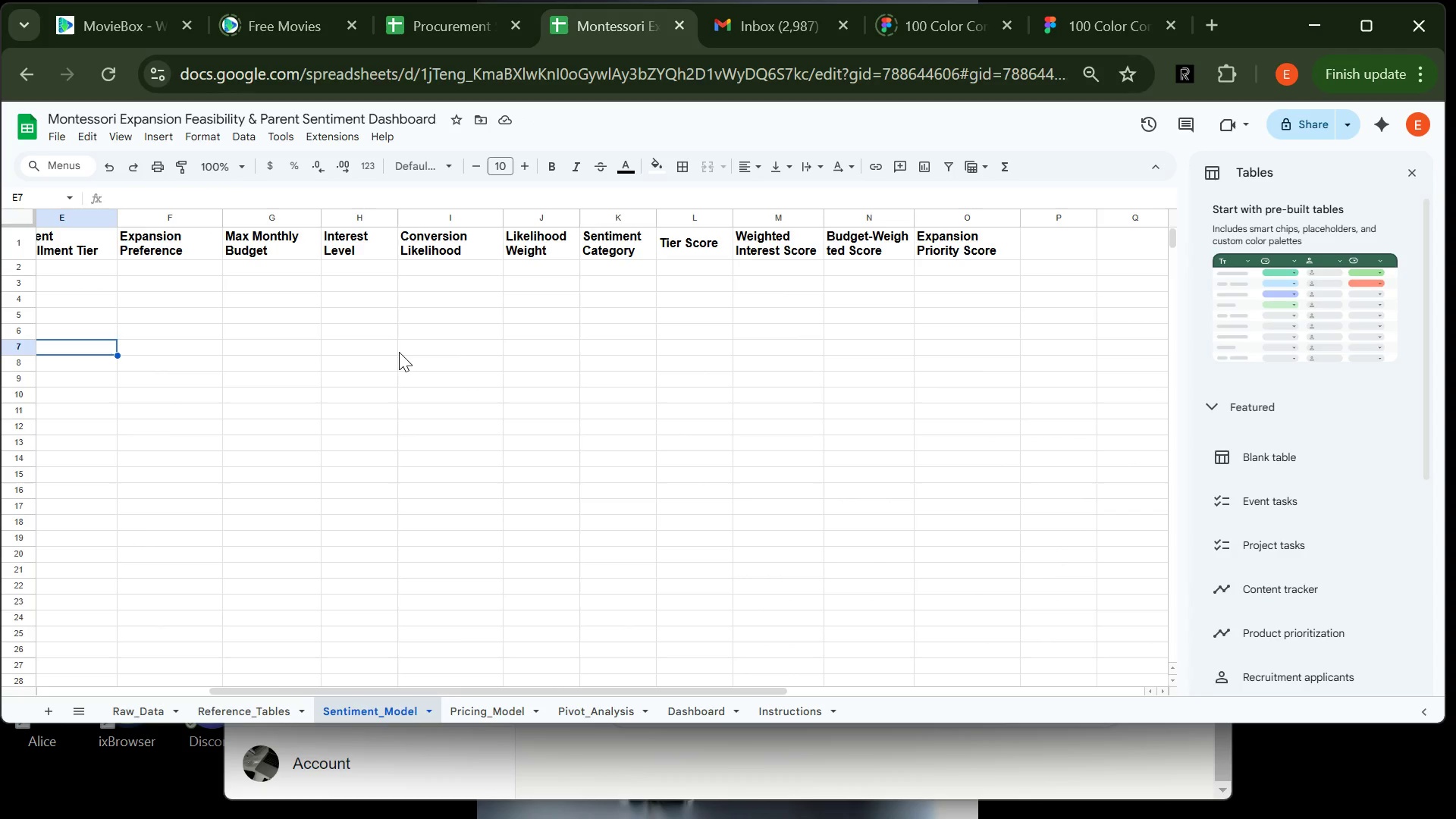 
left_click([115, 137])
 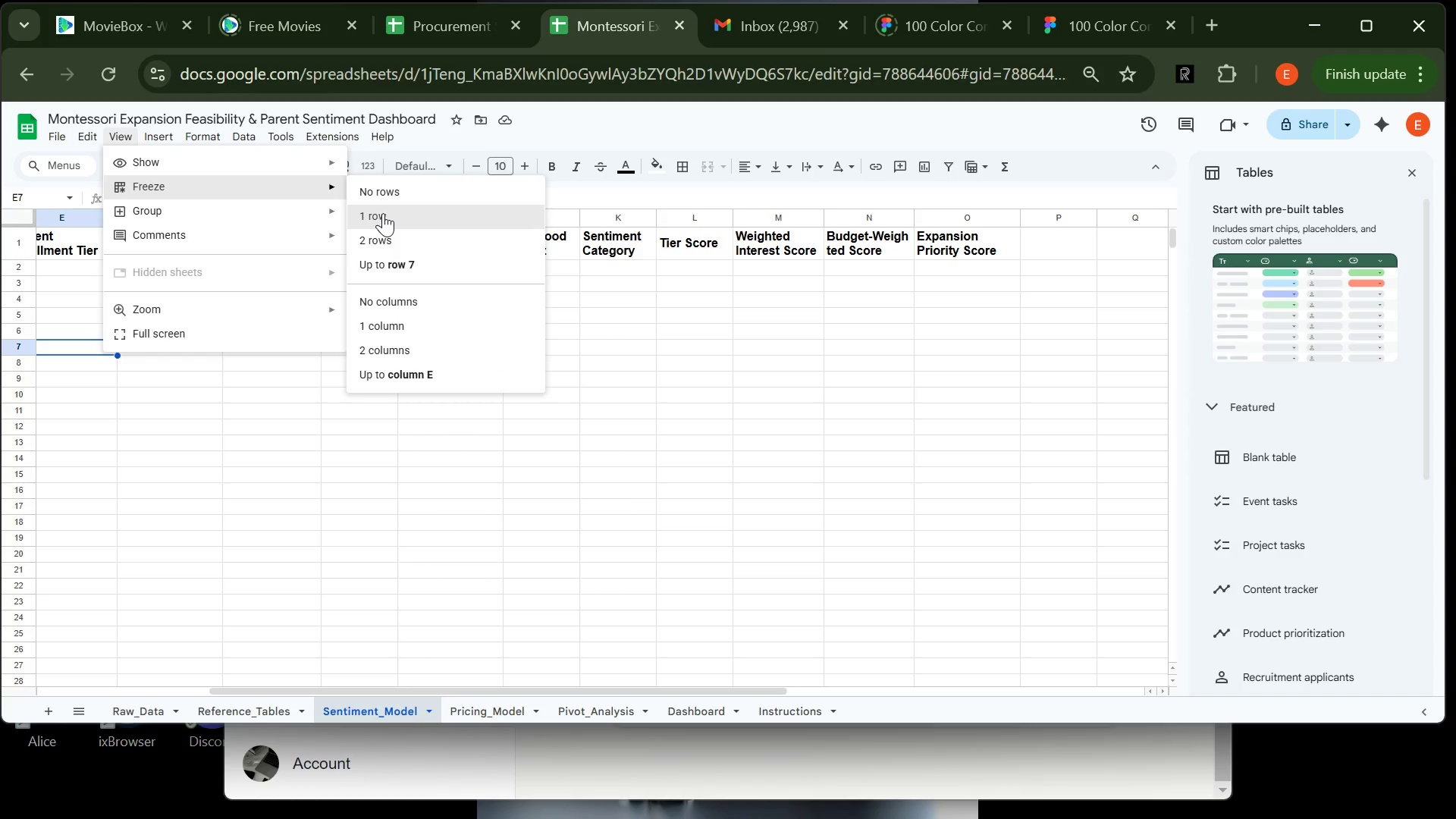 
left_click([383, 213])
 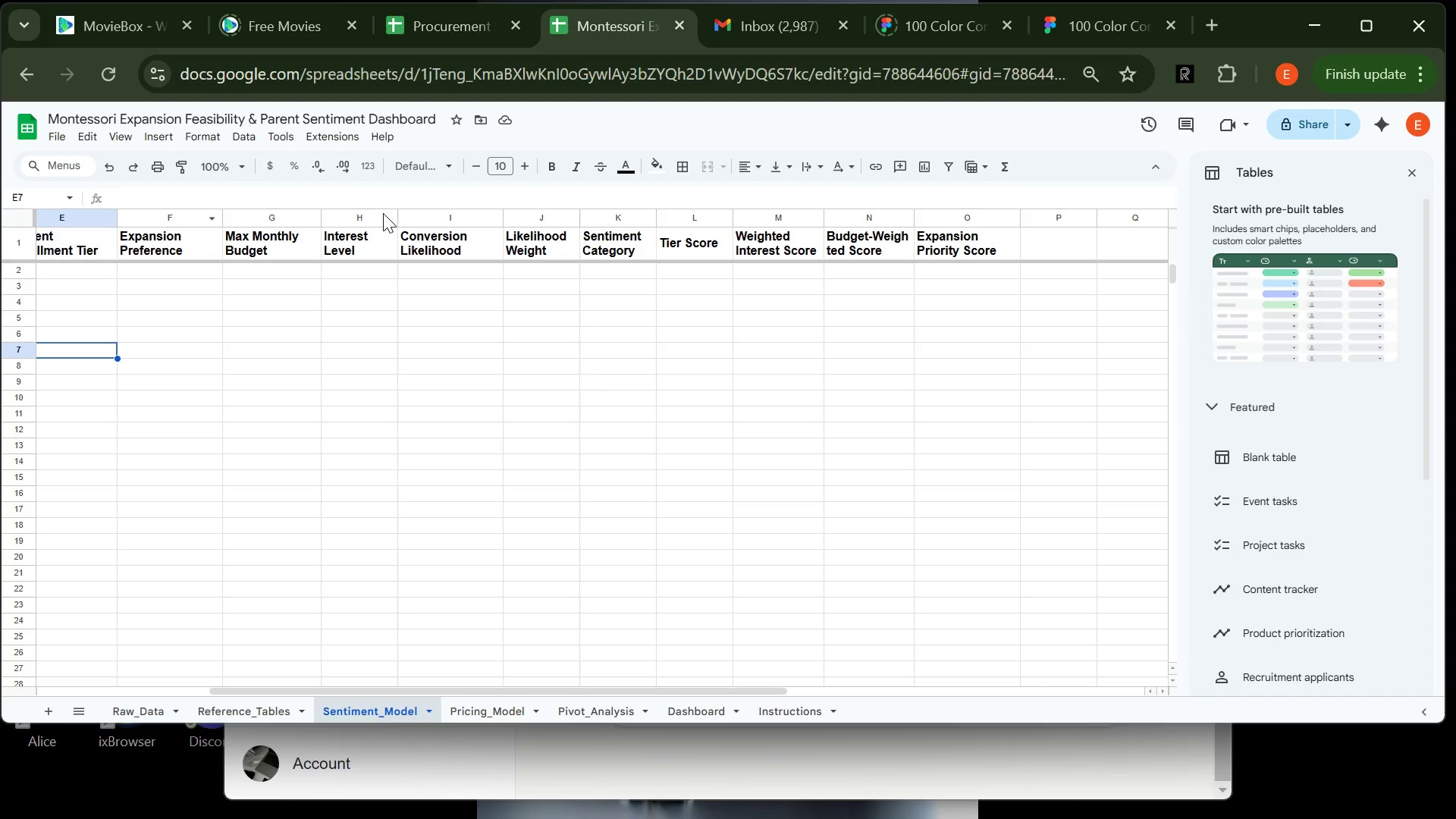 
wait(23.58)
 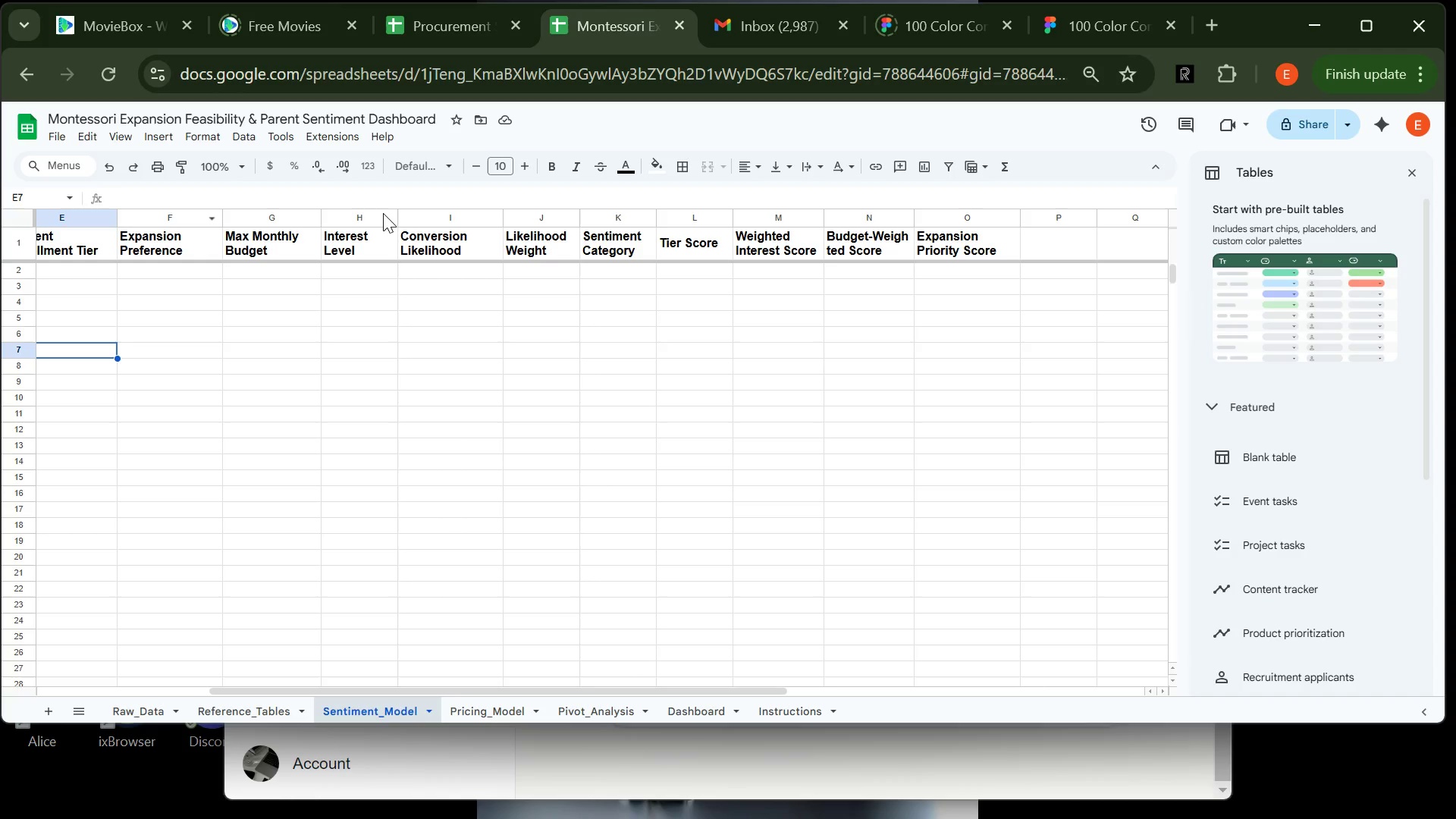 
left_click([83, 270])
 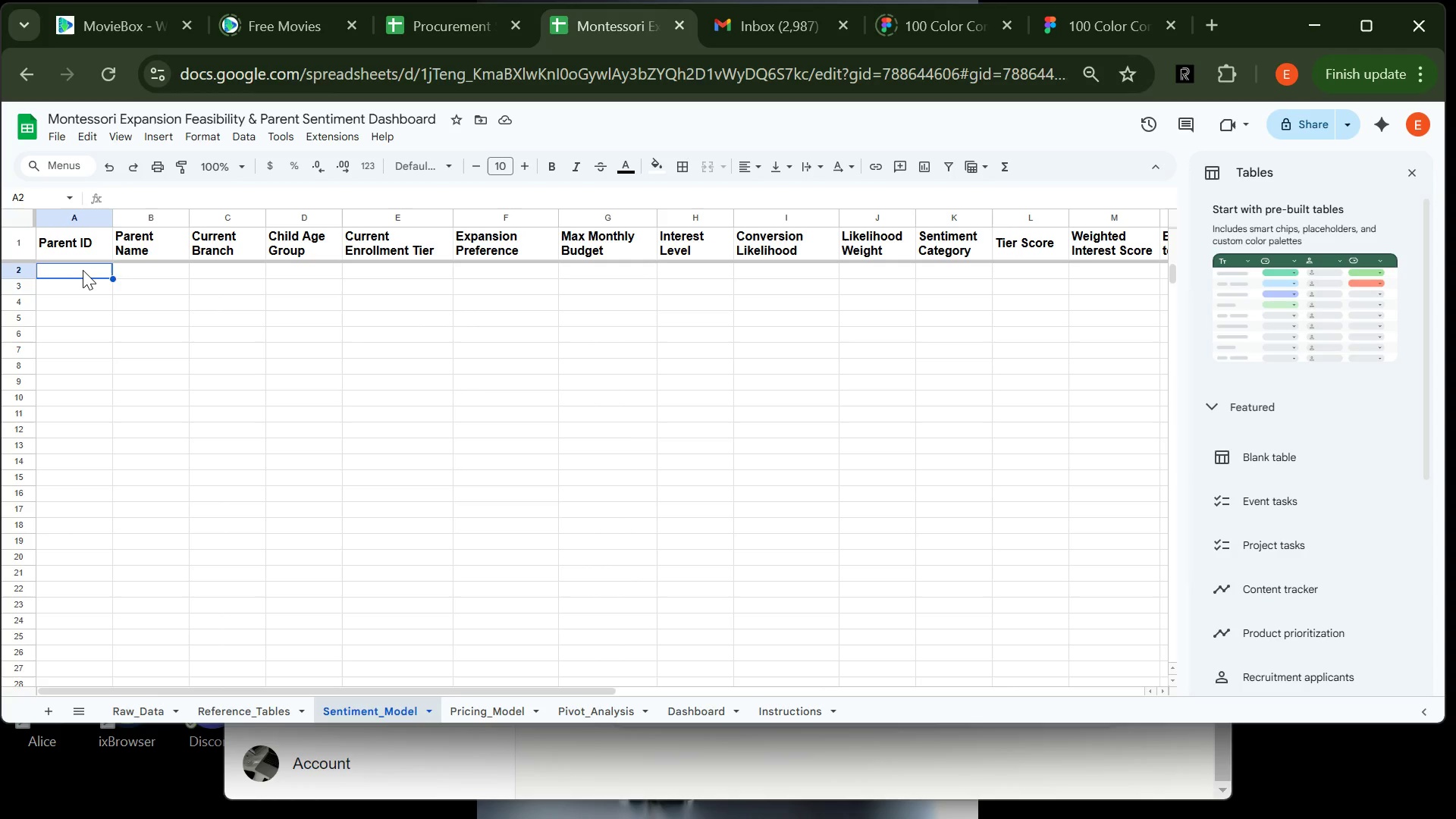 
type(=Raw_Dat)
key(Backspace)
type(a)
key(Backspace)
type(ta!A2)
 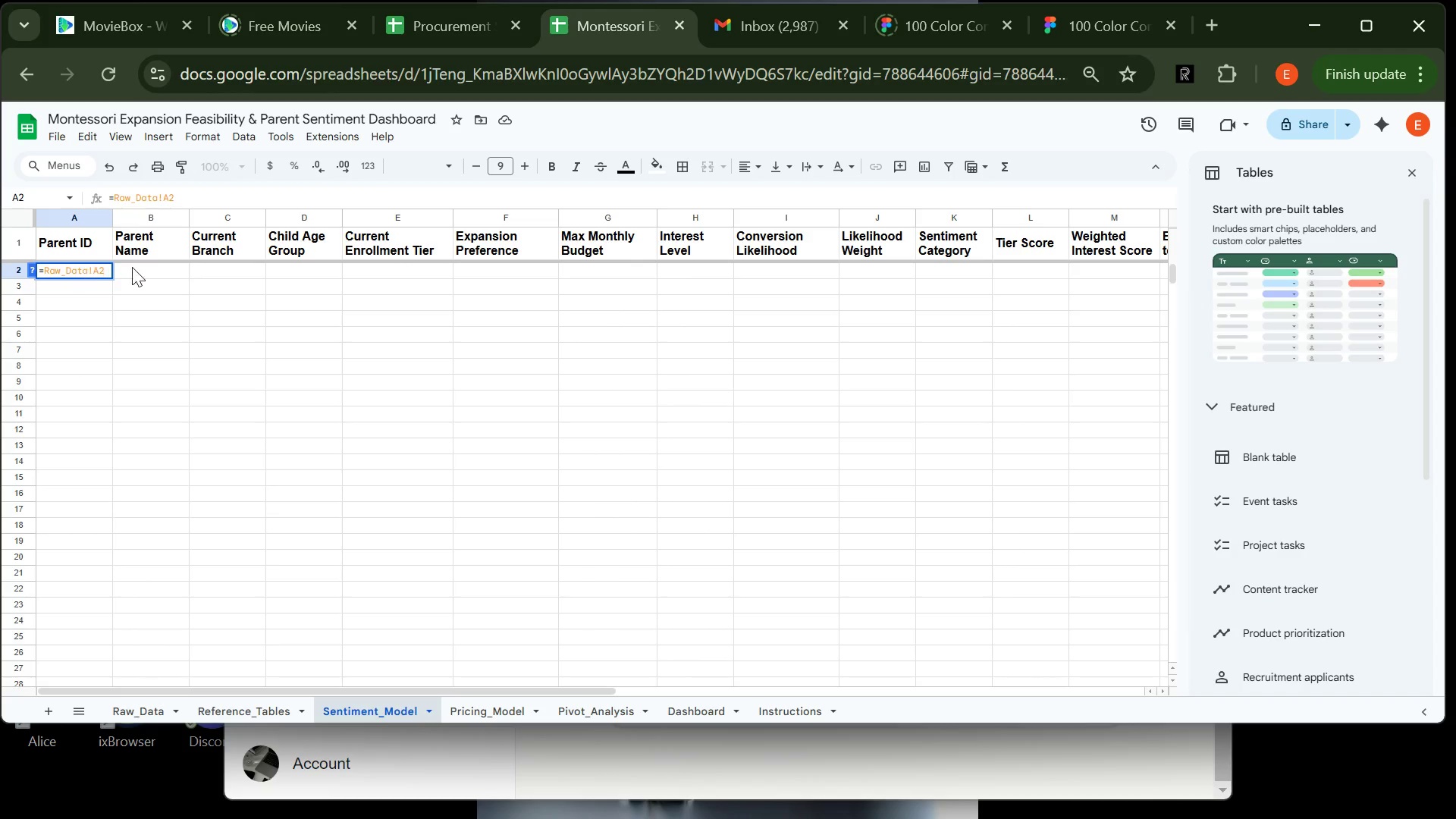 
key(Enter)
 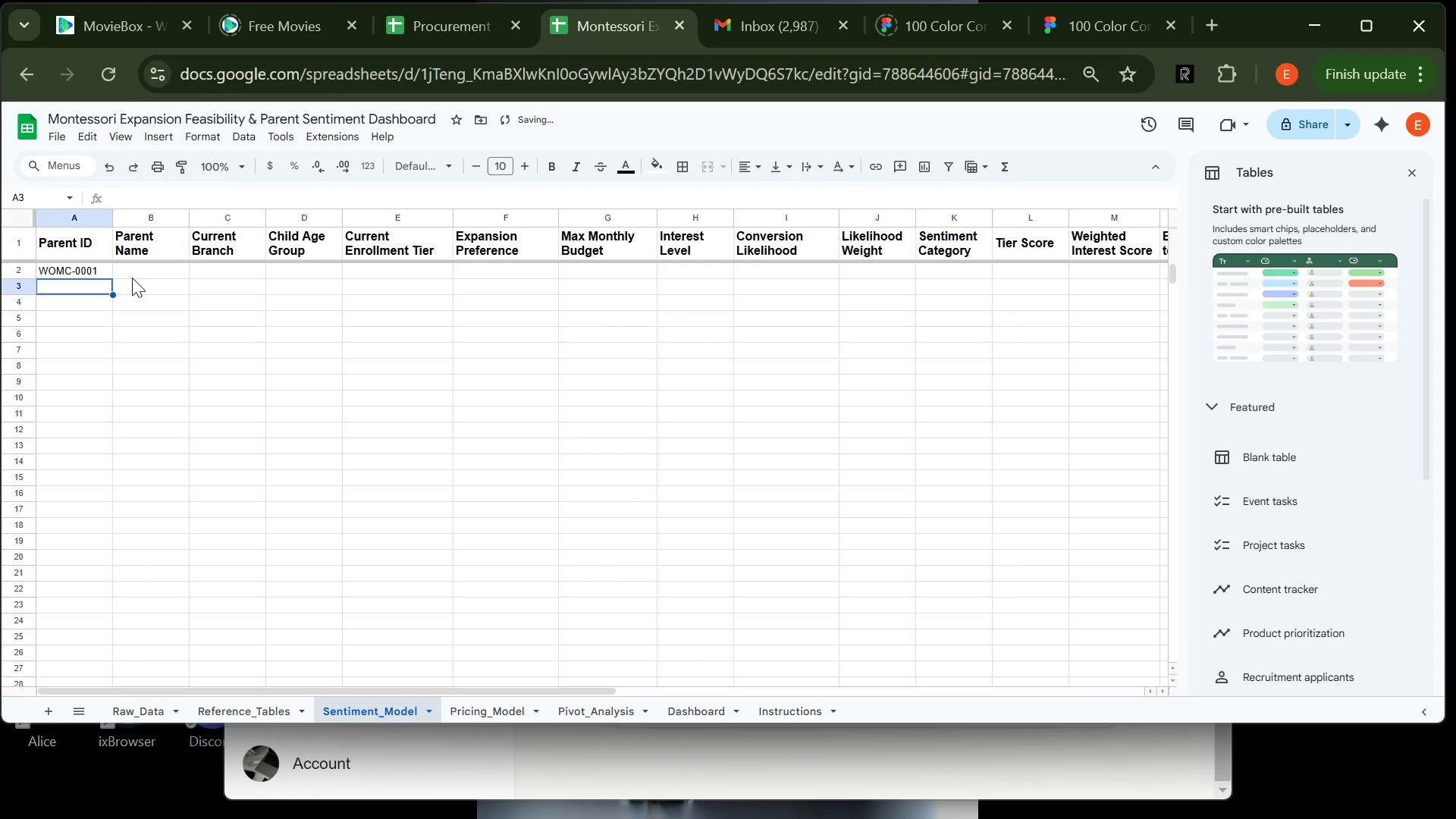 
left_click([133, 278])
 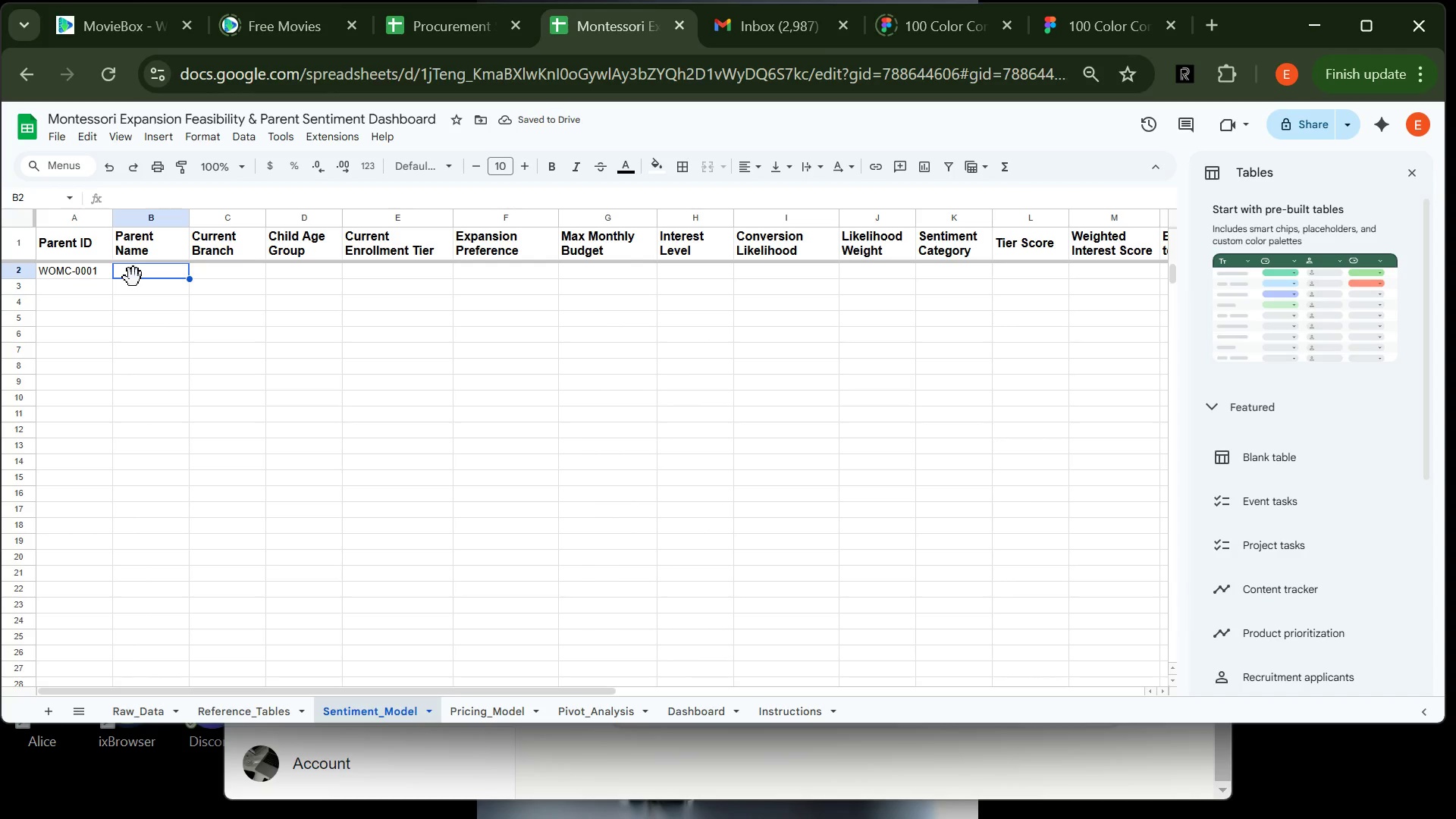 
type(Raw_Data!B2)
 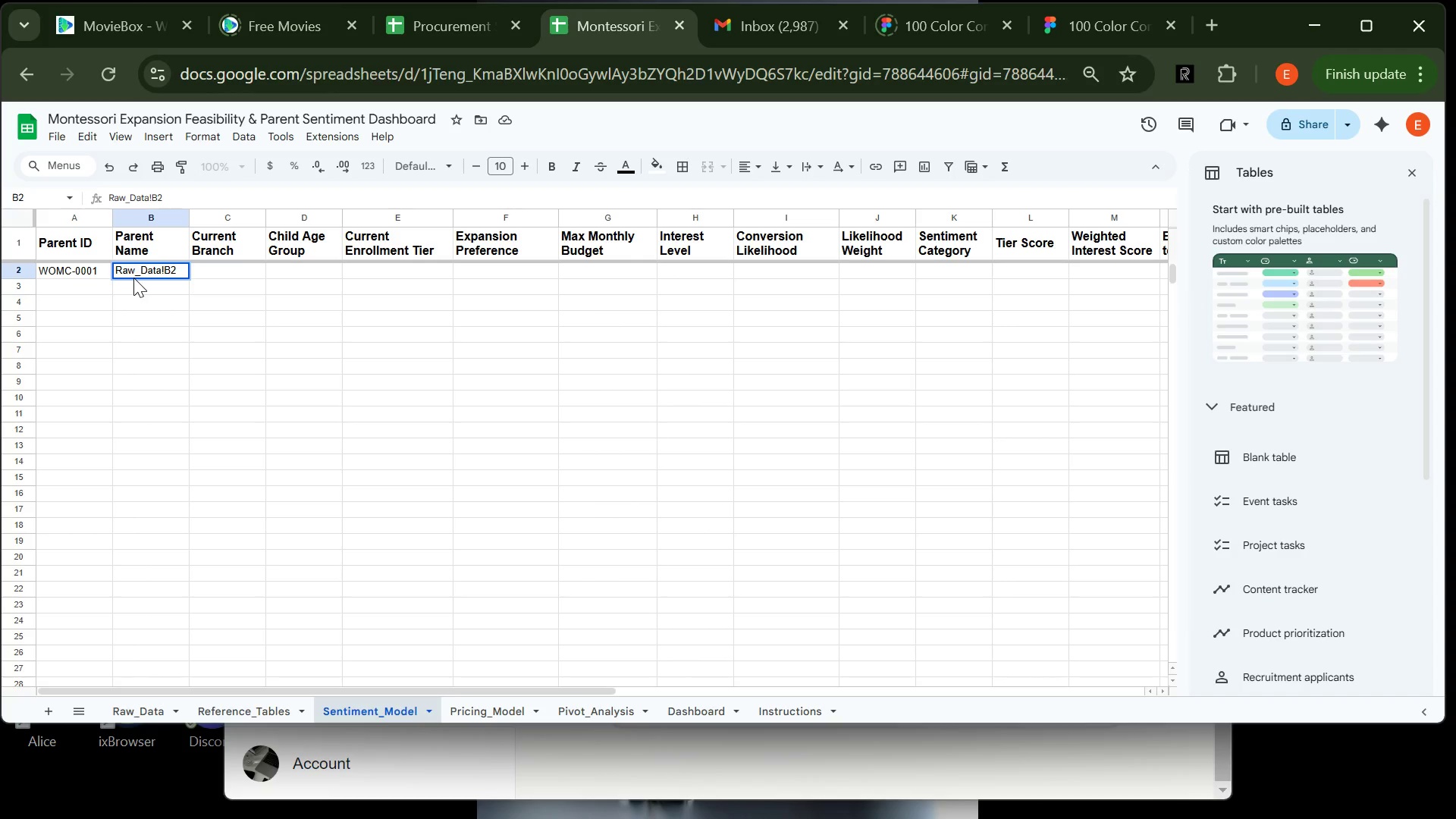 
hold_key(key=Backspace, duration=1.08)
 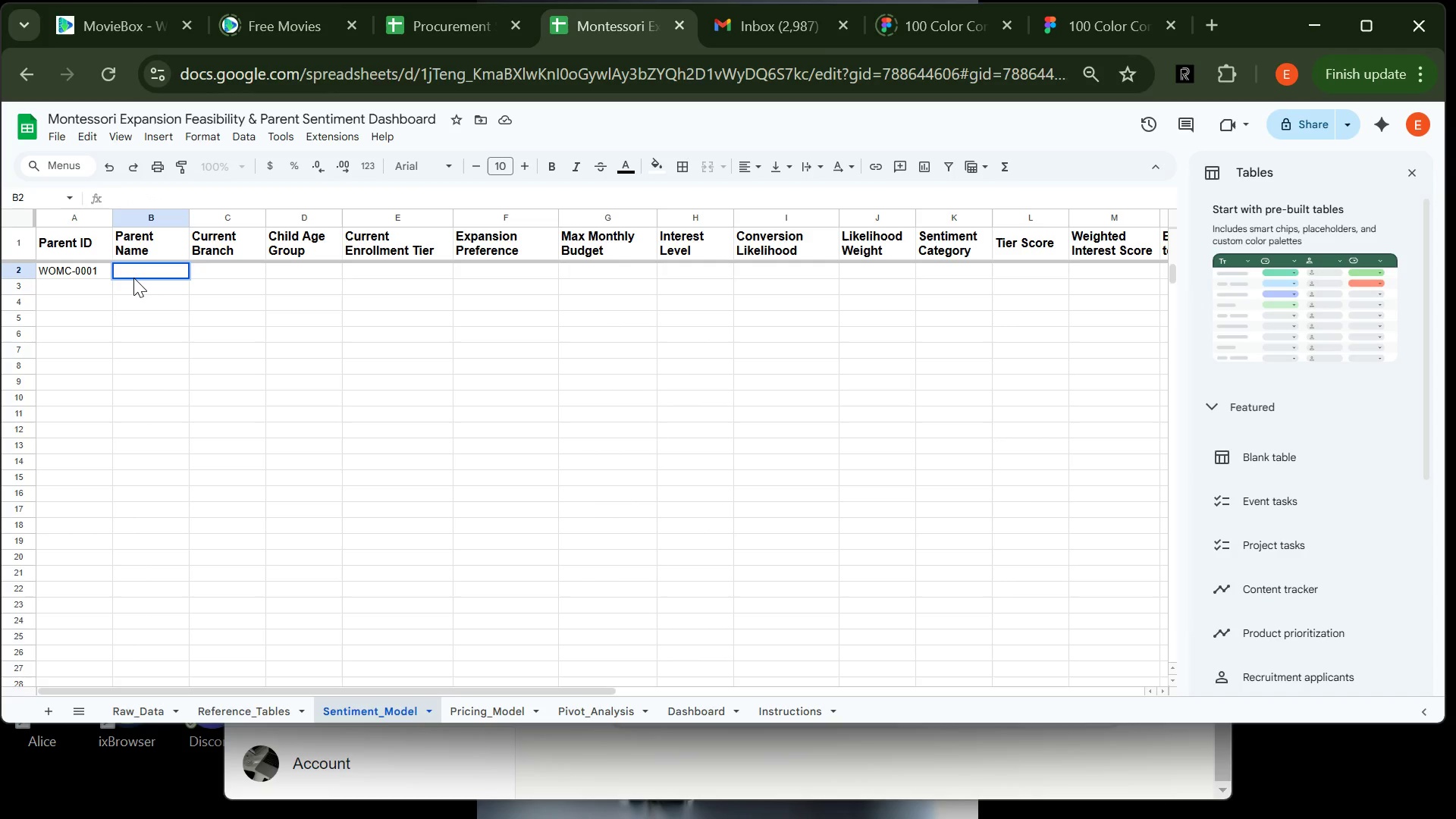 
type(=Raw_Data!B2)
 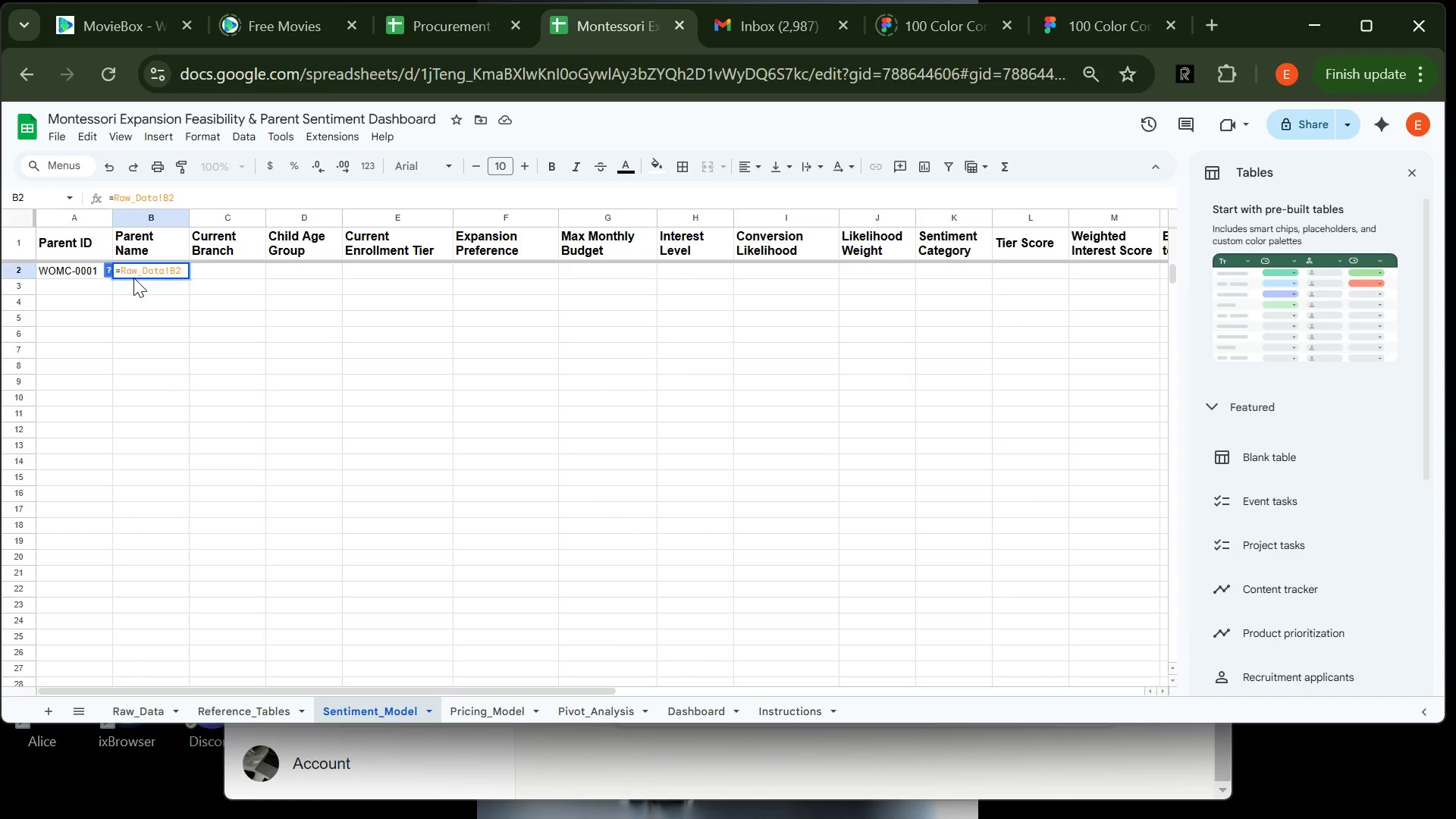 
key(Enter)
 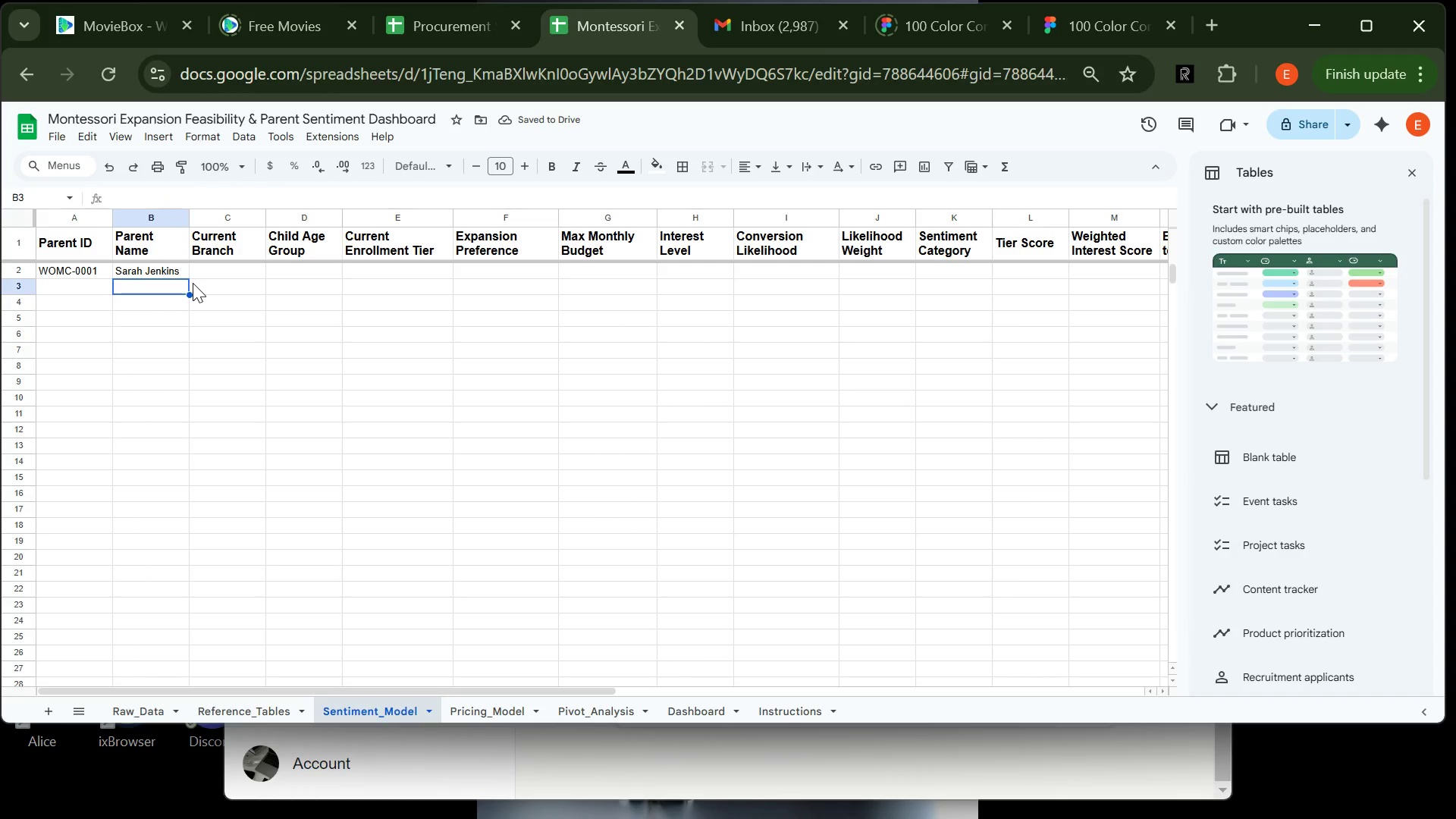 
wait(9.38)
 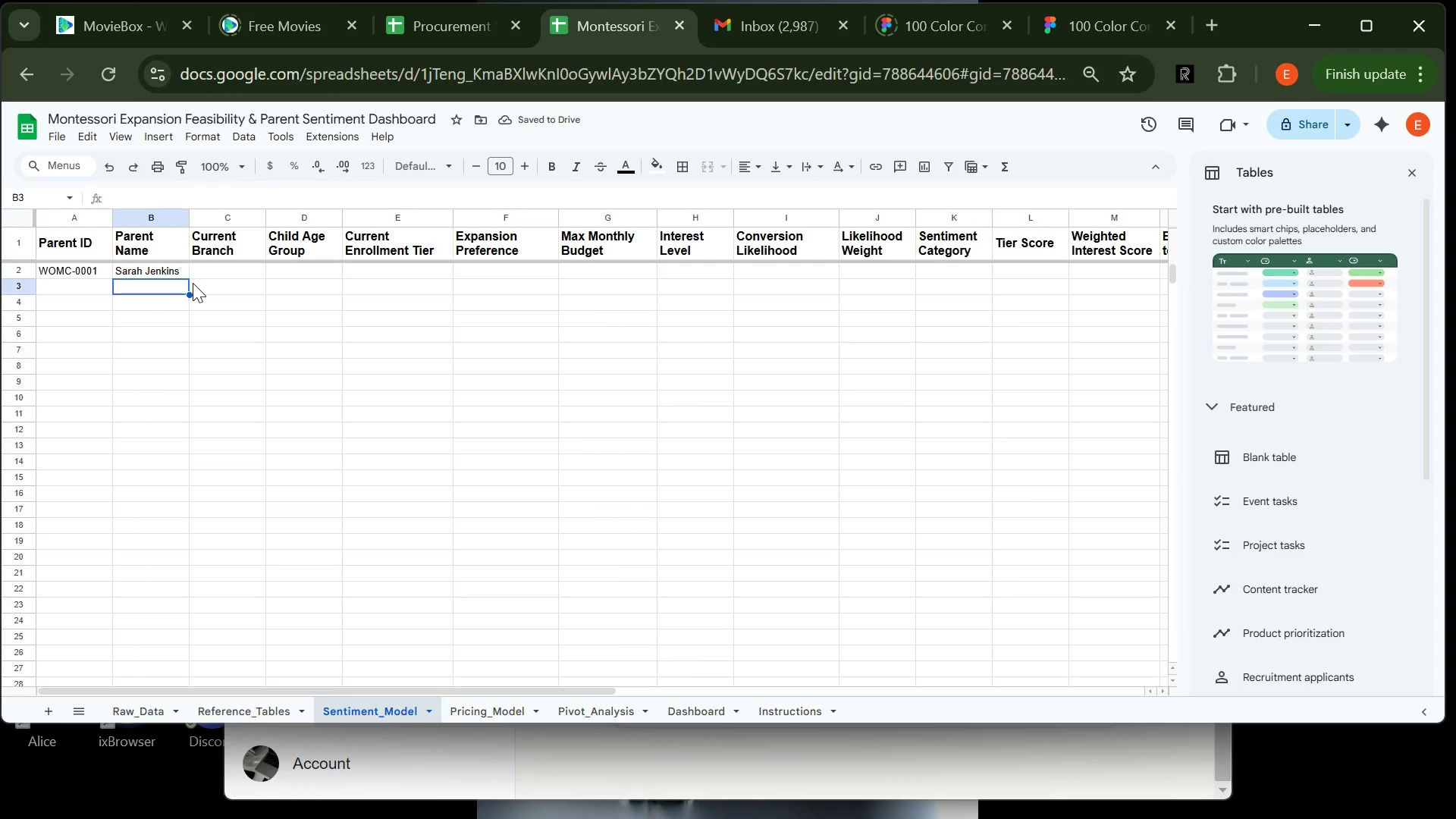 
left_click([216, 272])
 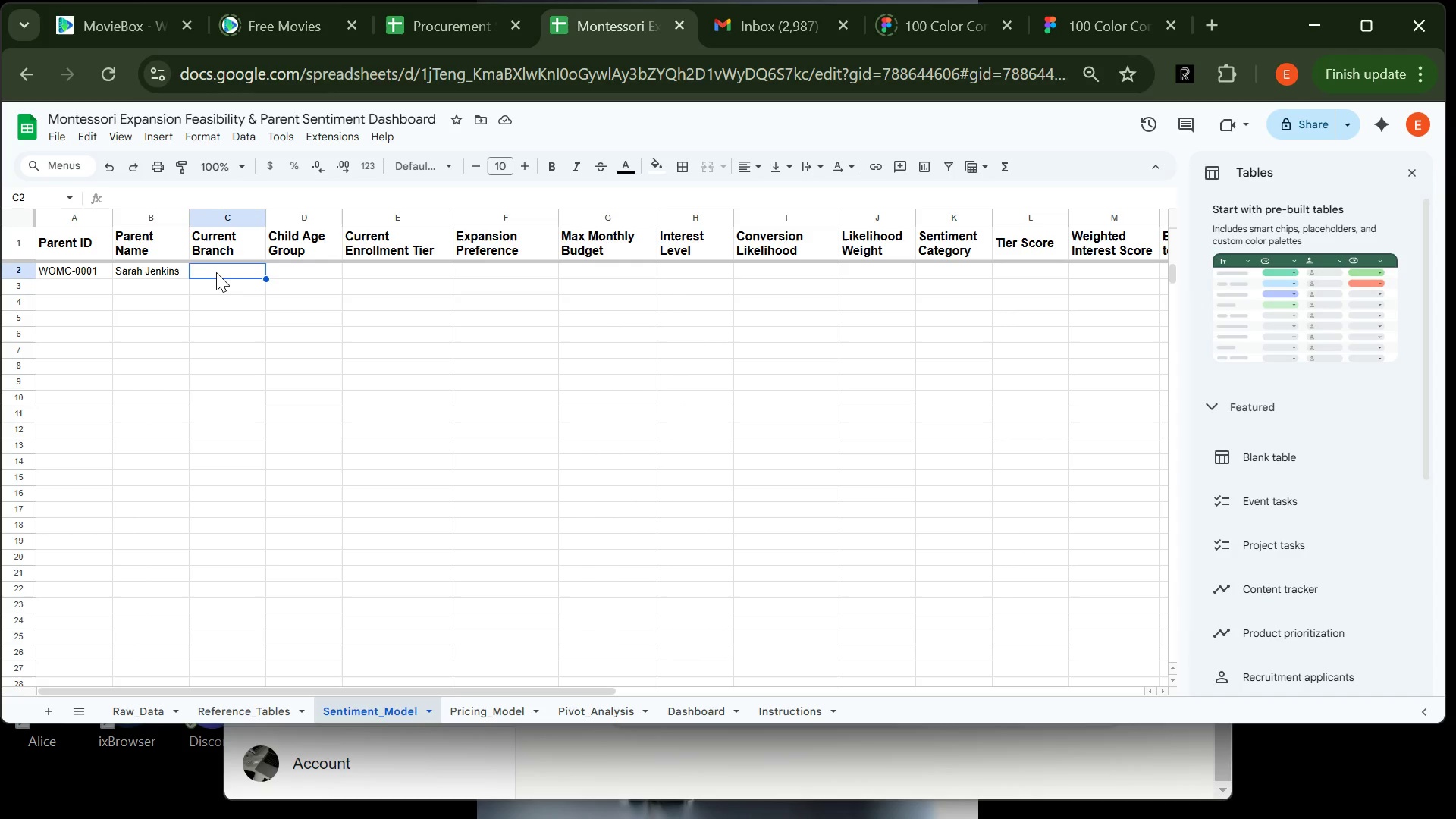 
type(=Raw_Data!C2\)
key(Backspace)
 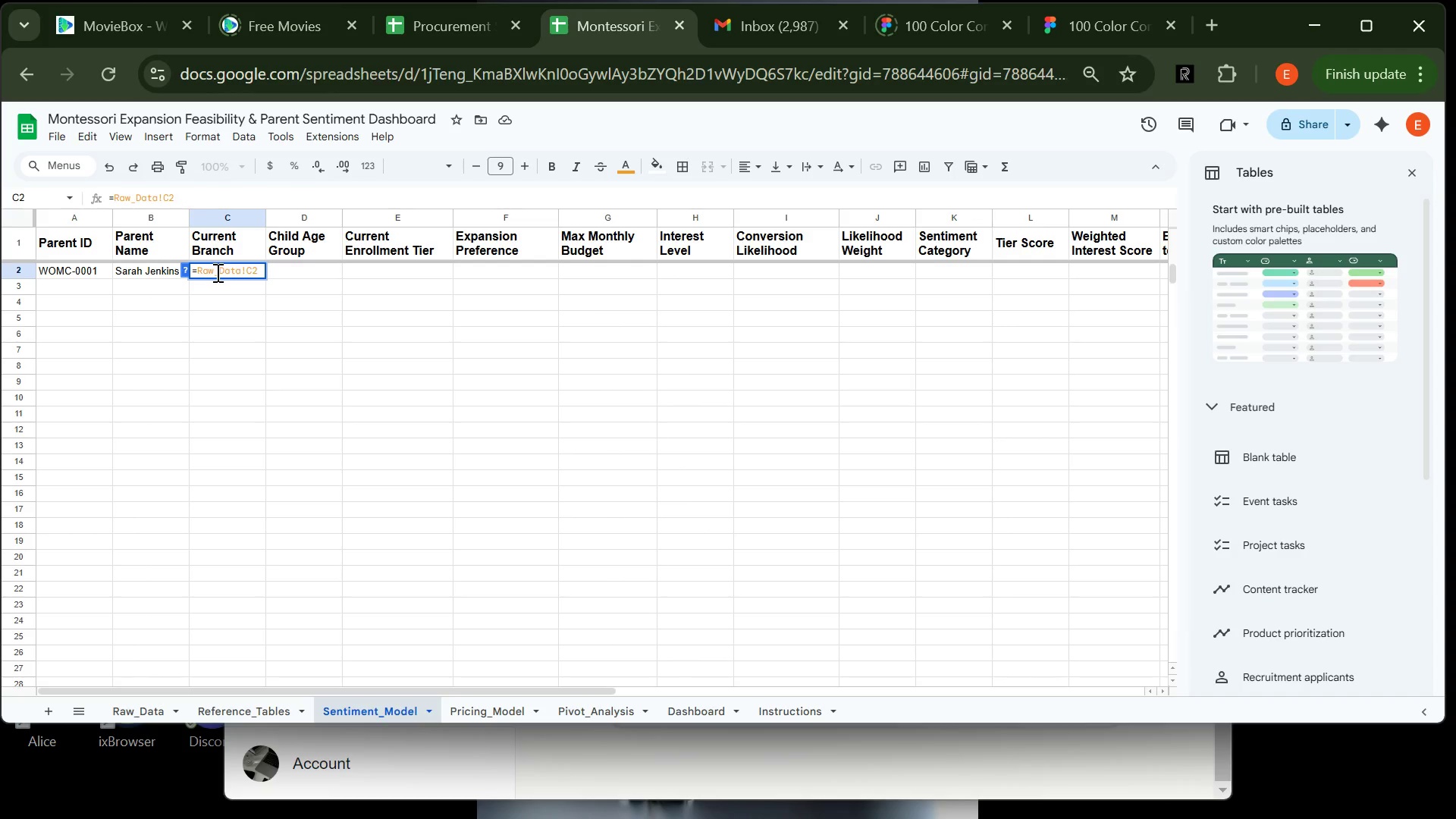 
key(Enter)
 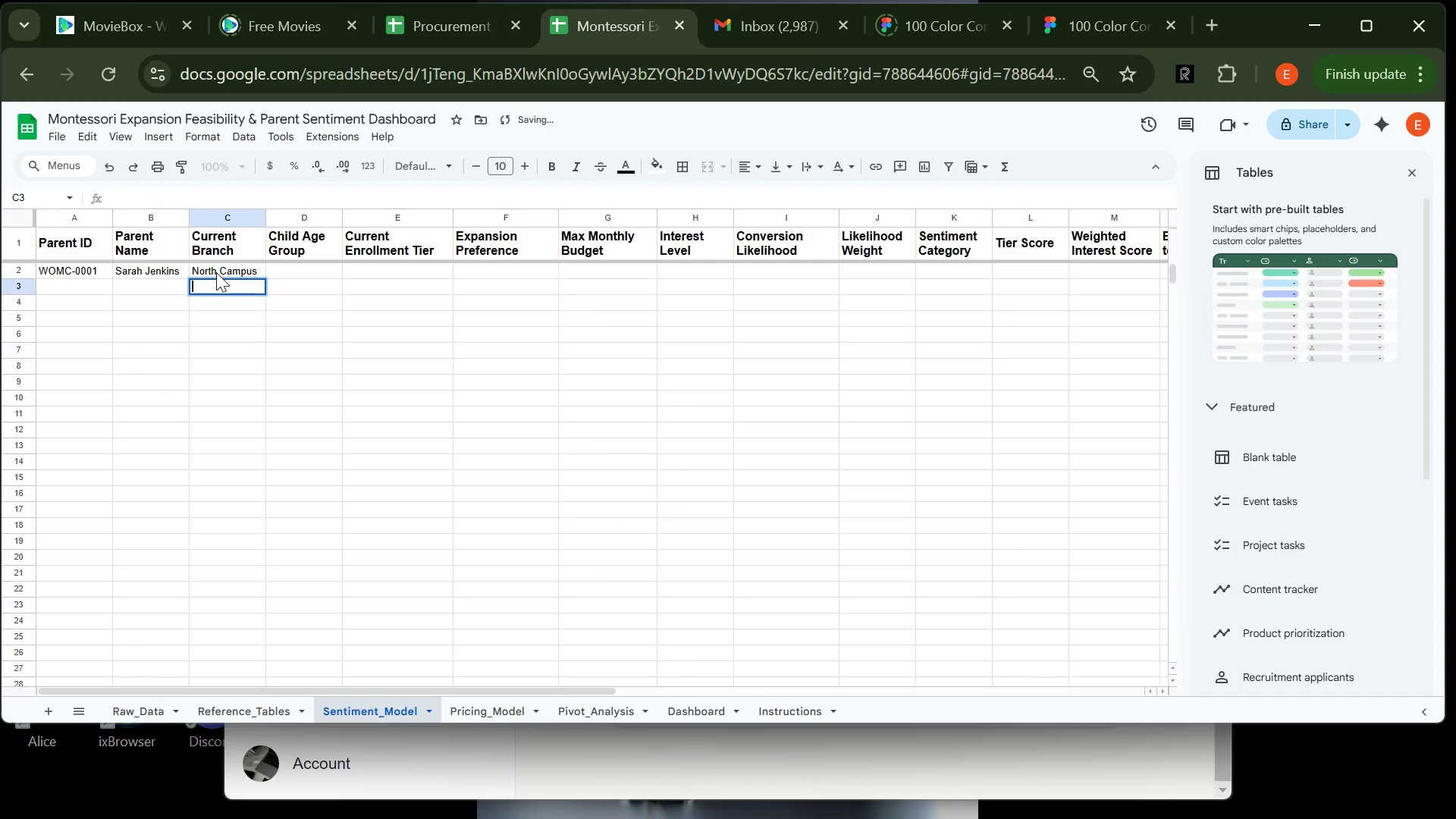 
key(Enter)
 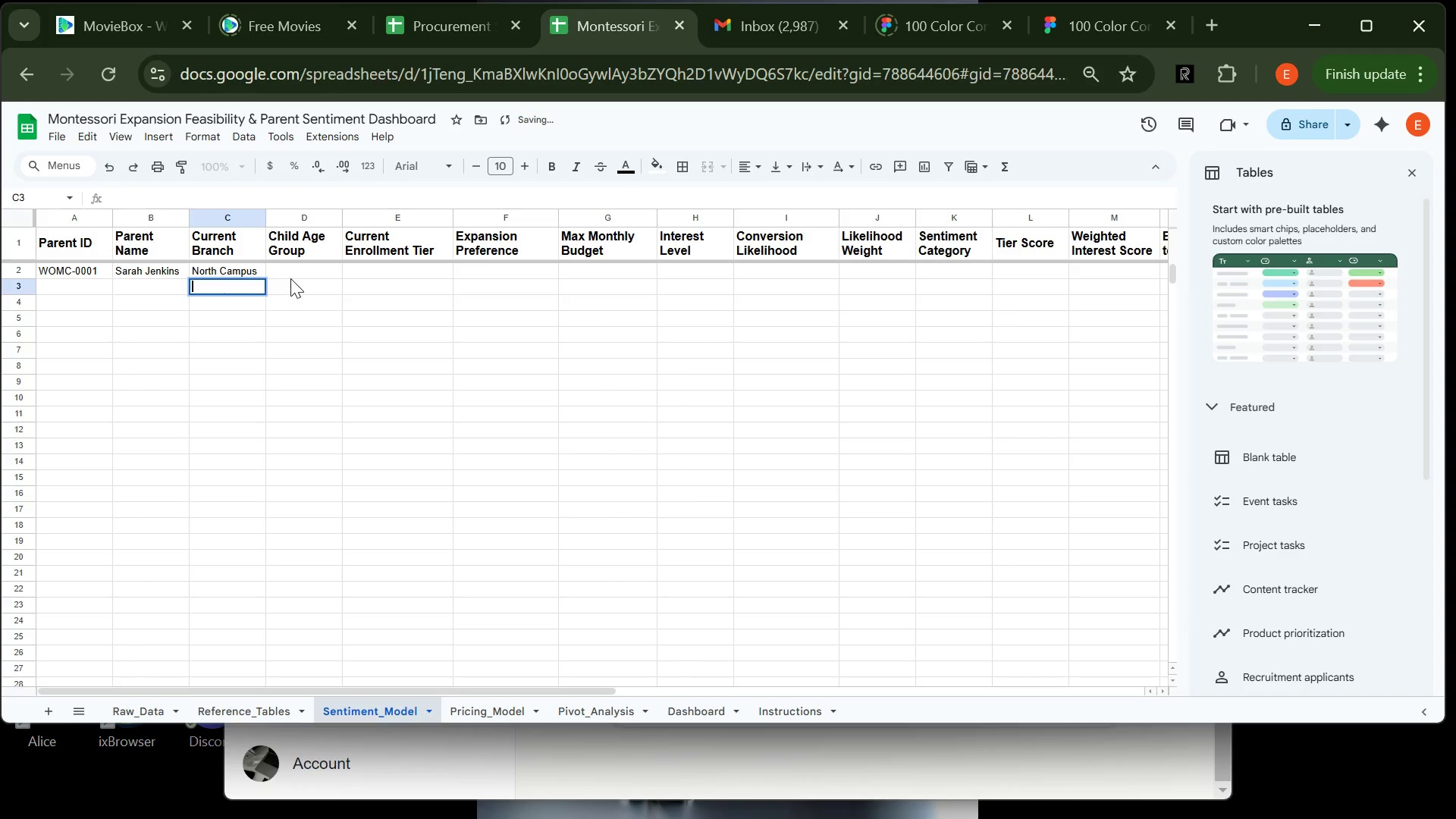 
left_click([290, 279])
 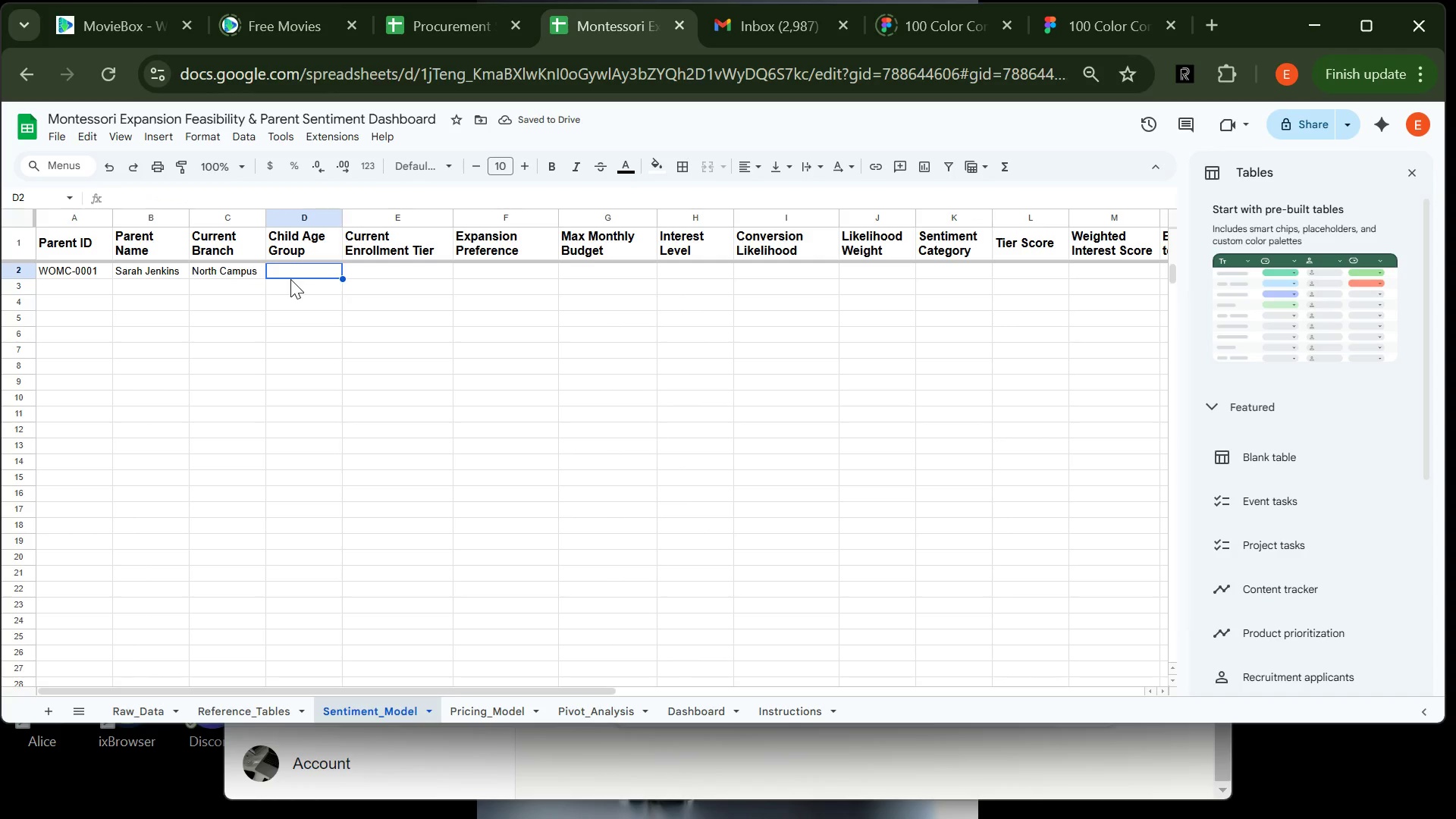 
type(=Raw_Data!D2)
 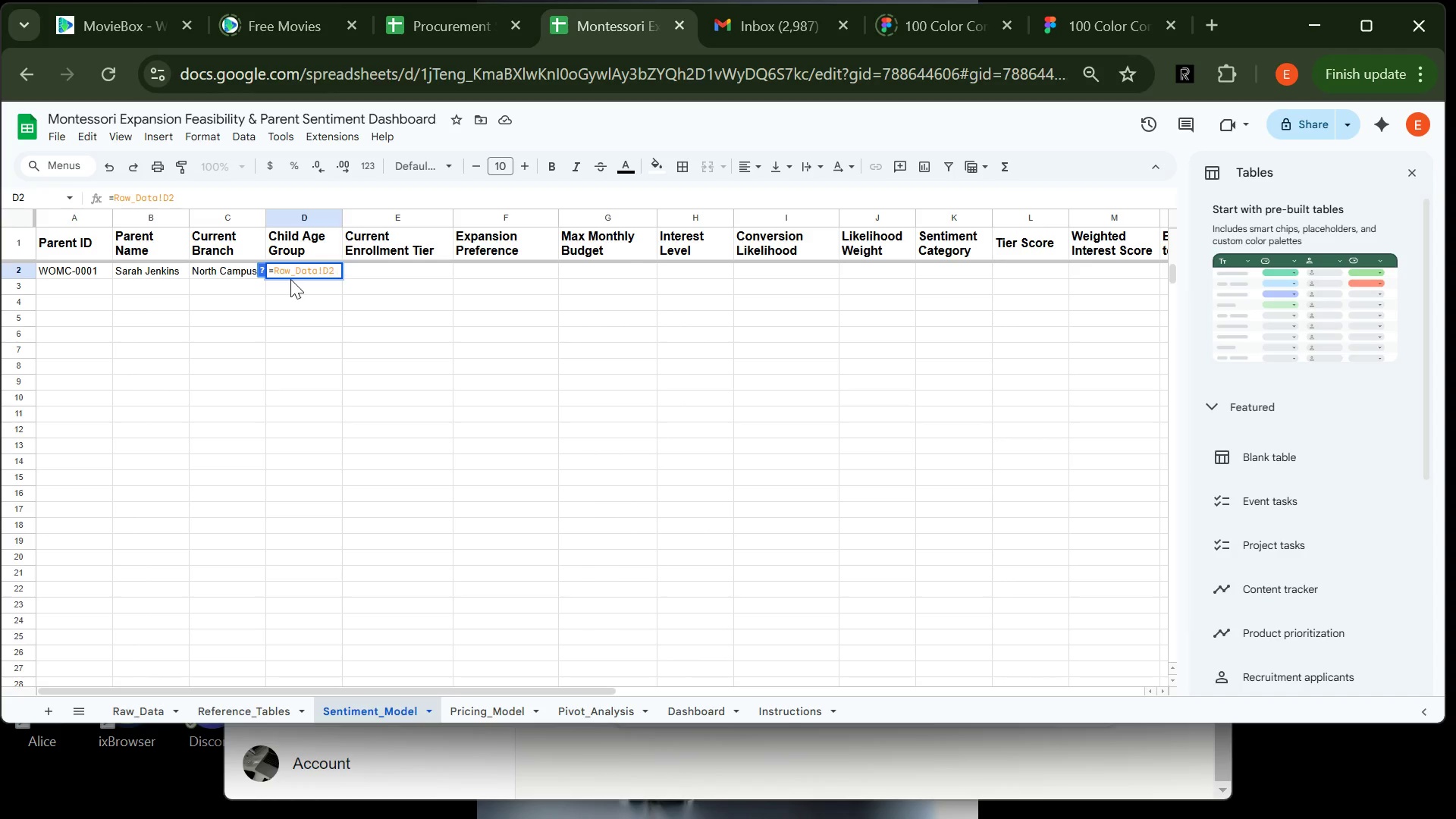 
key(Enter)
 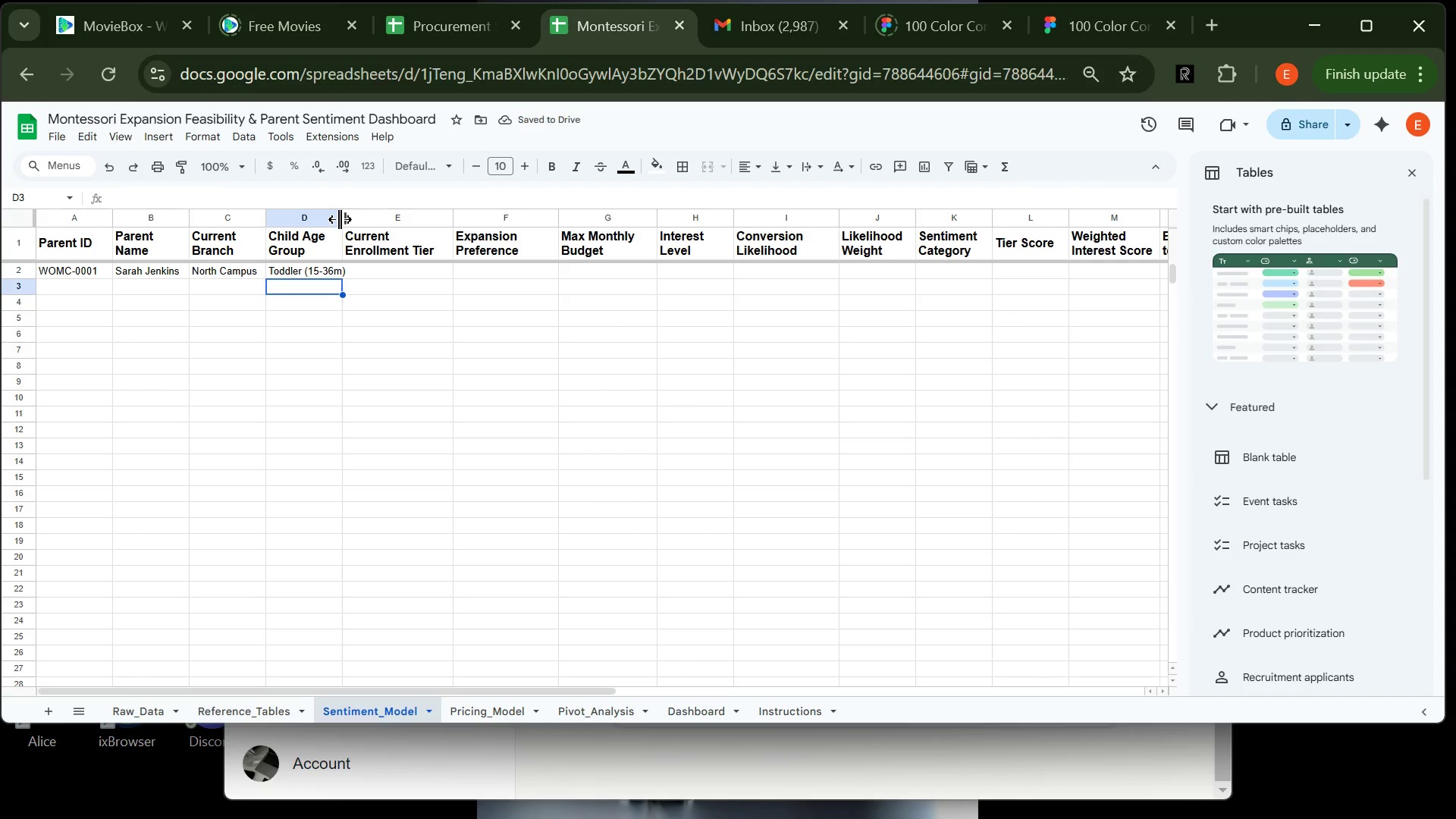 
double_click([340, 219])
 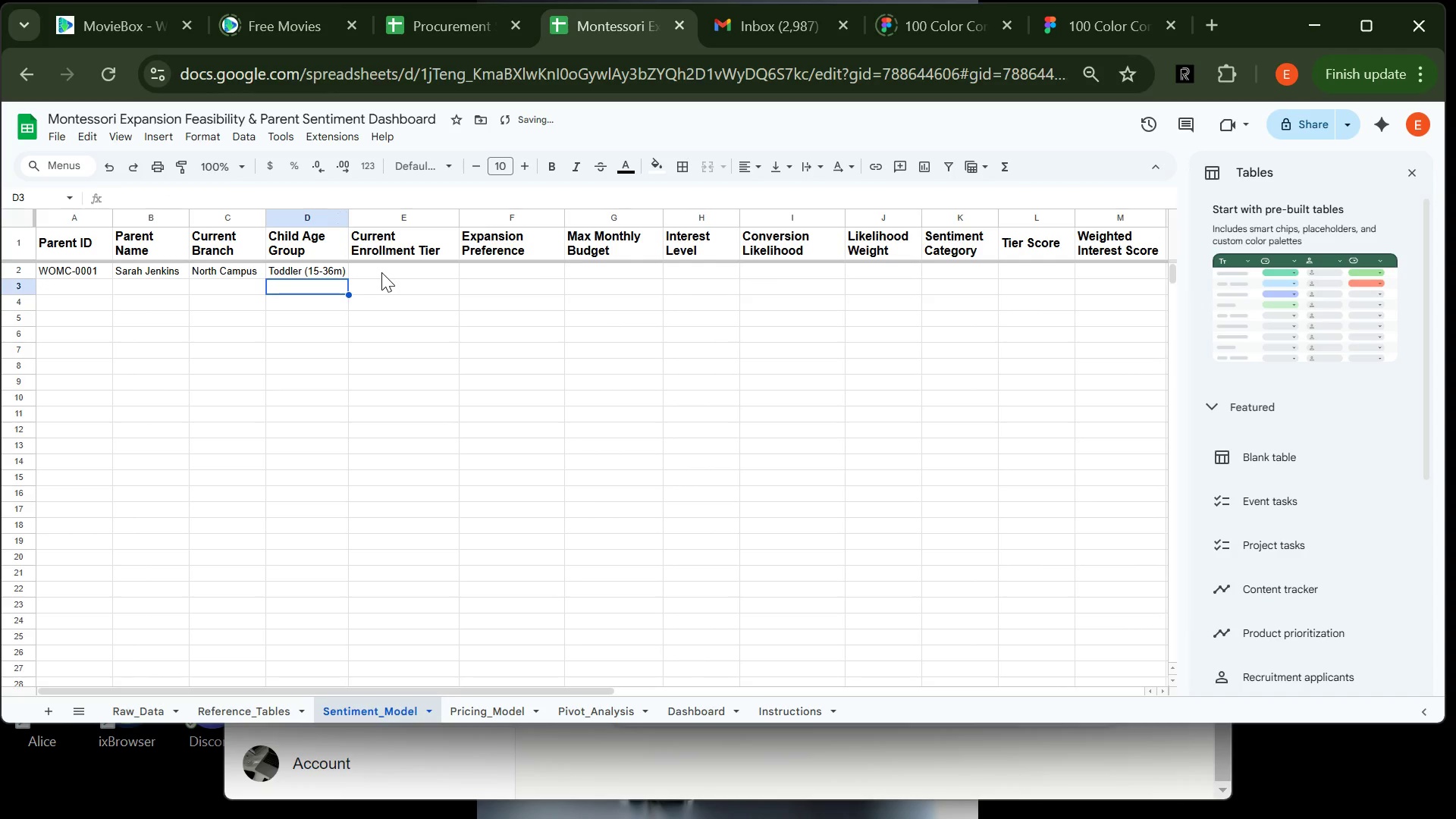 
left_click([381, 272])
 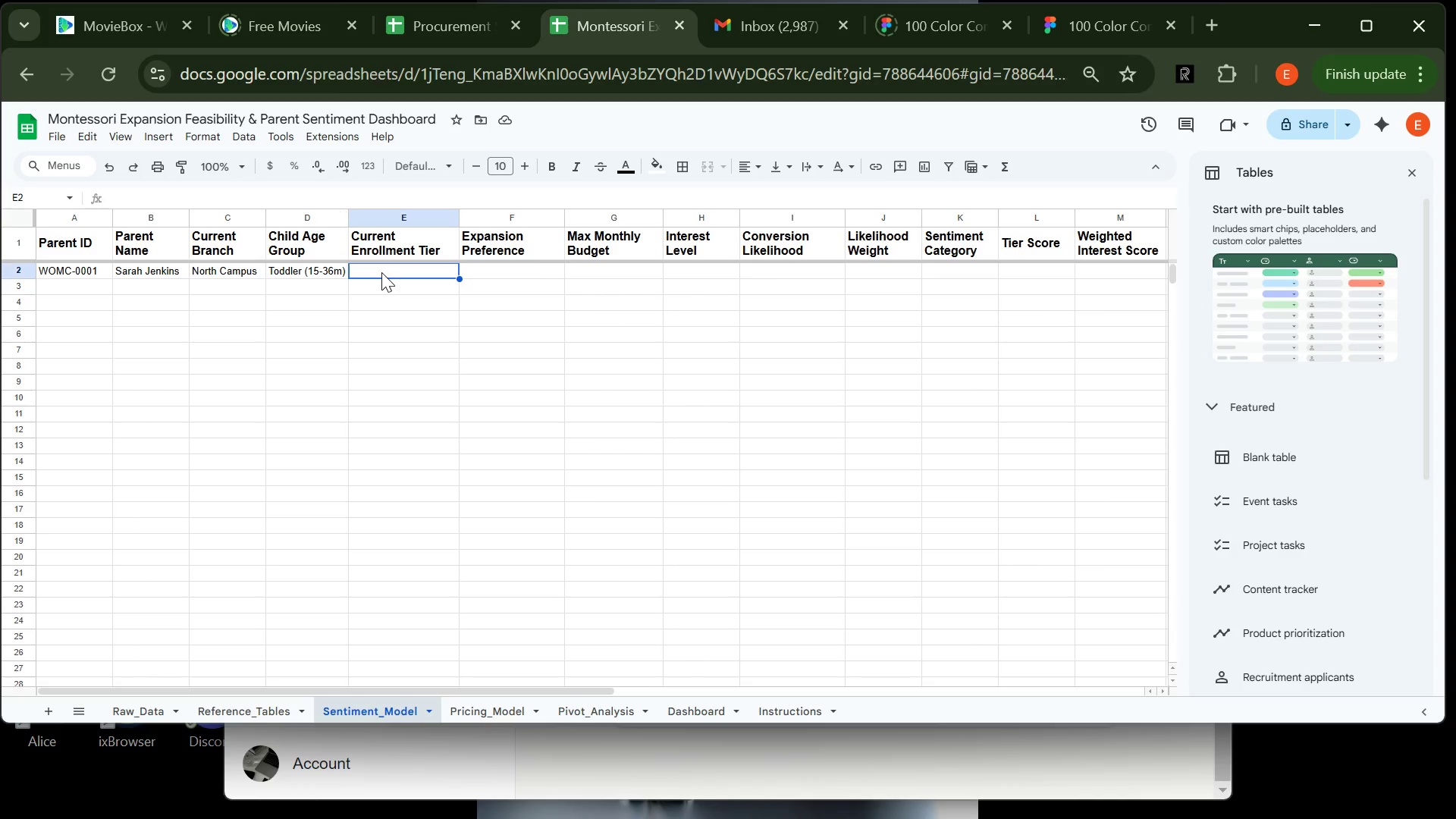 
wait(8.67)
 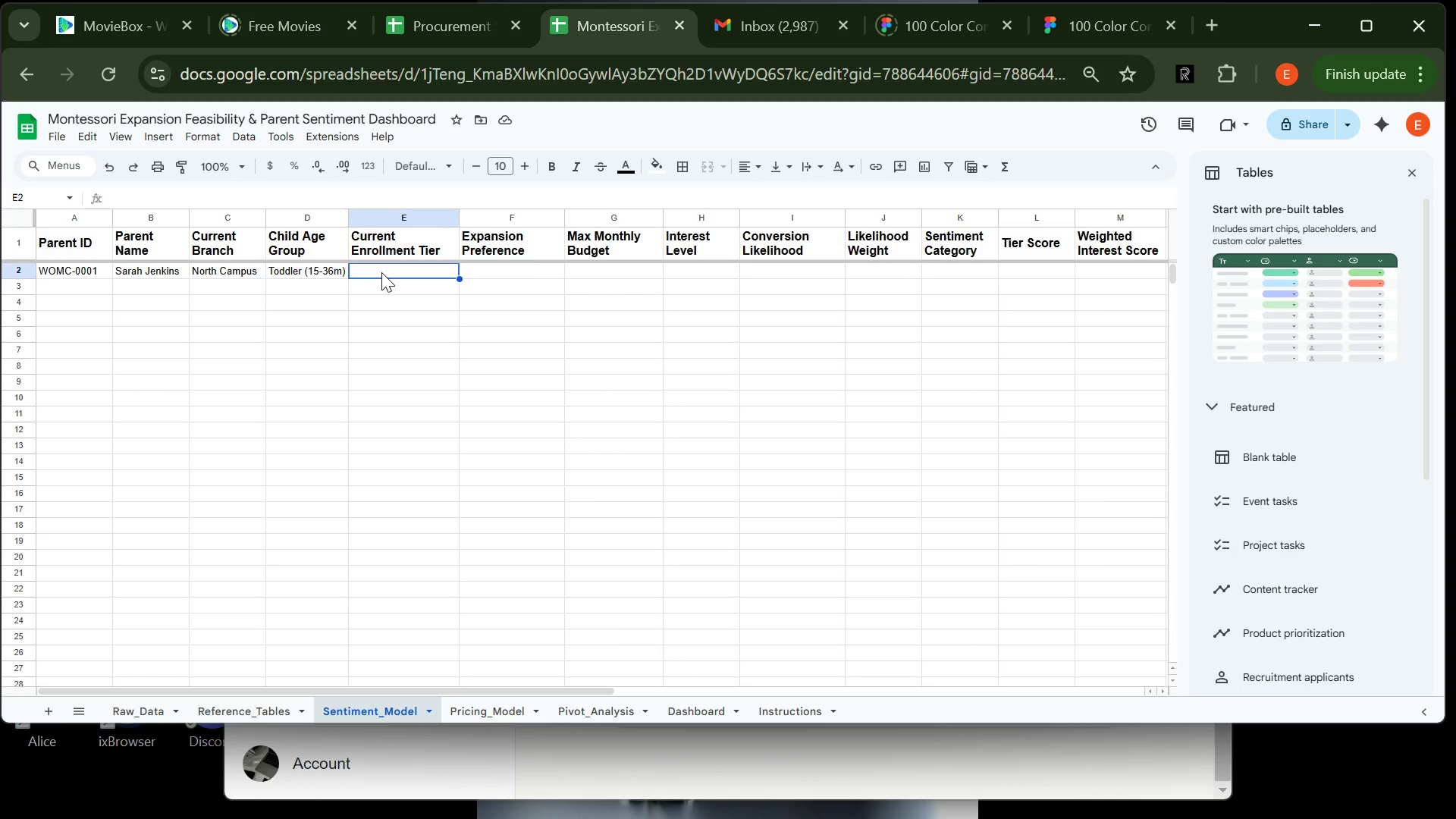 
type(=Raw_Data!E2)
 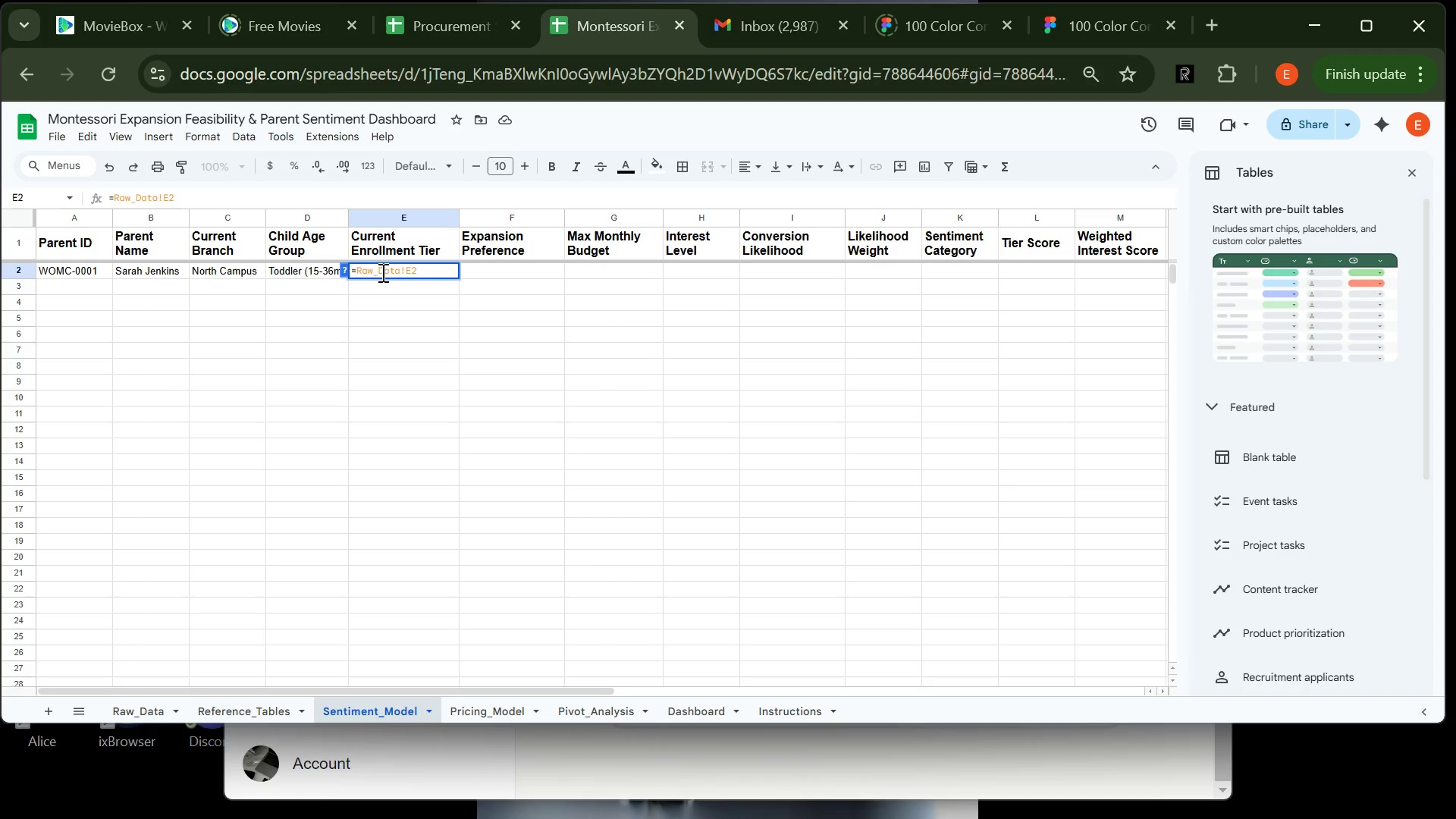 
key(Enter)
 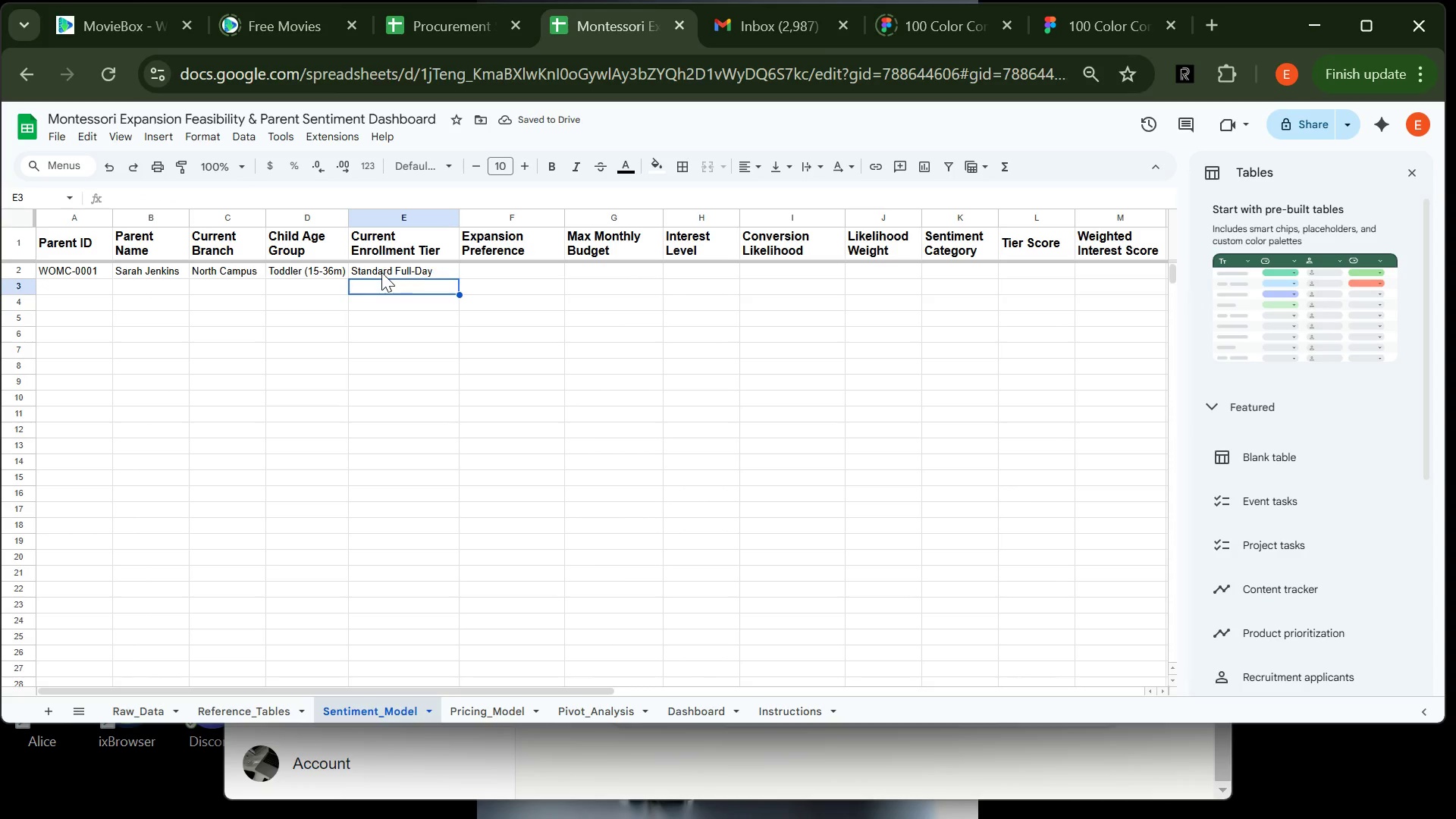 
left_click([486, 276])
 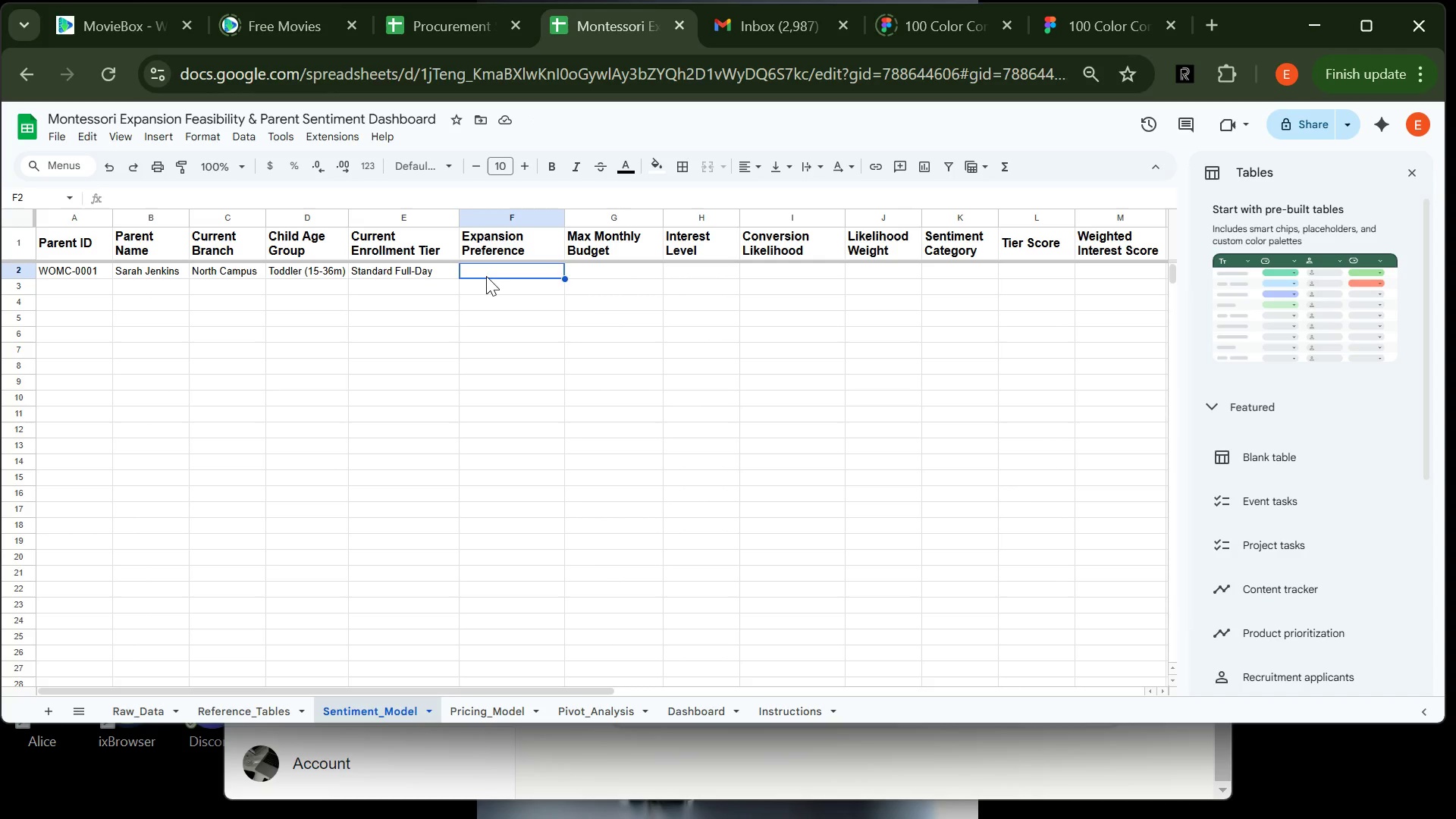 
type(=Raw_Data!F2)
 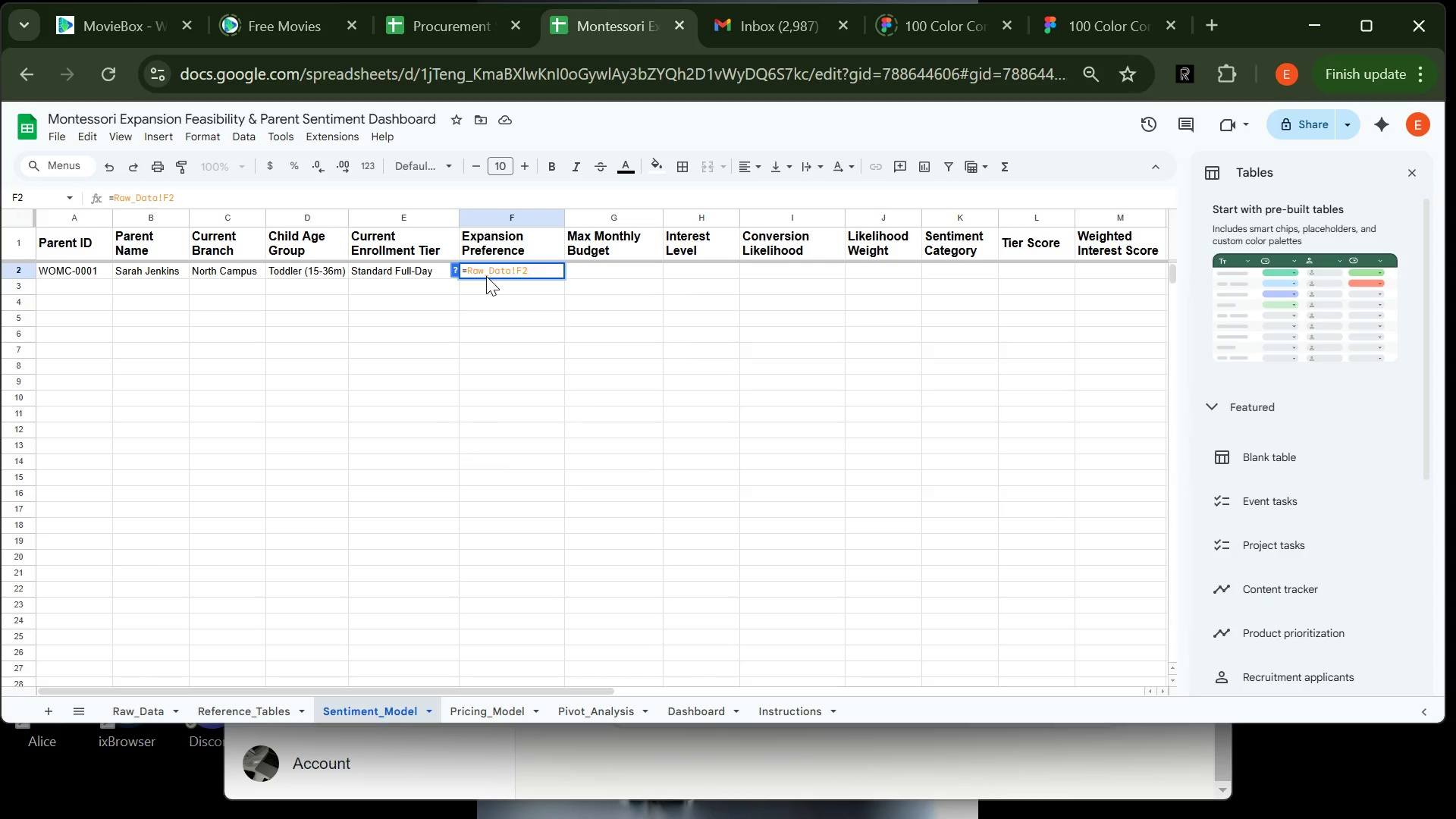 
key(Enter)
 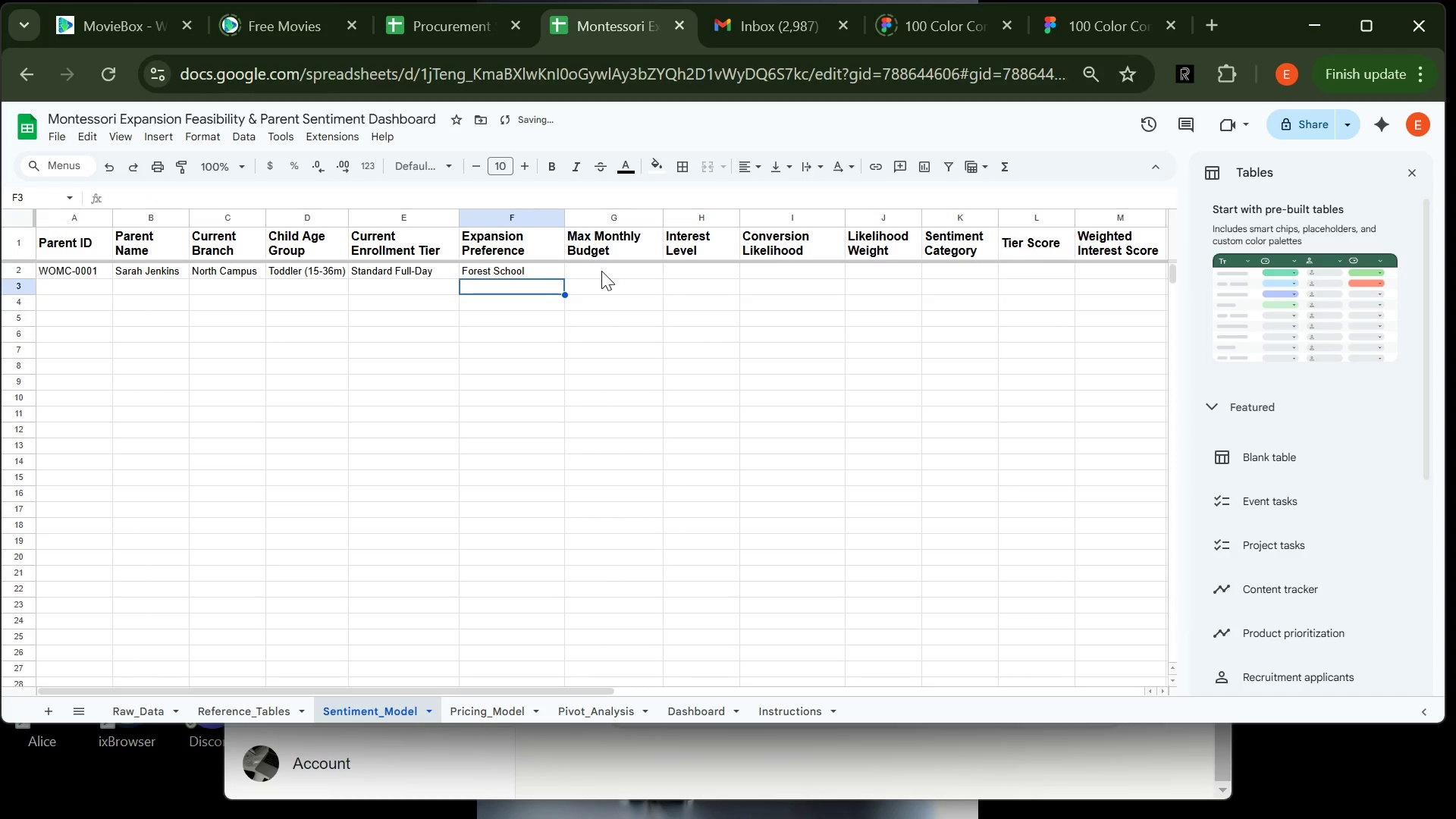 
left_click([601, 271])
 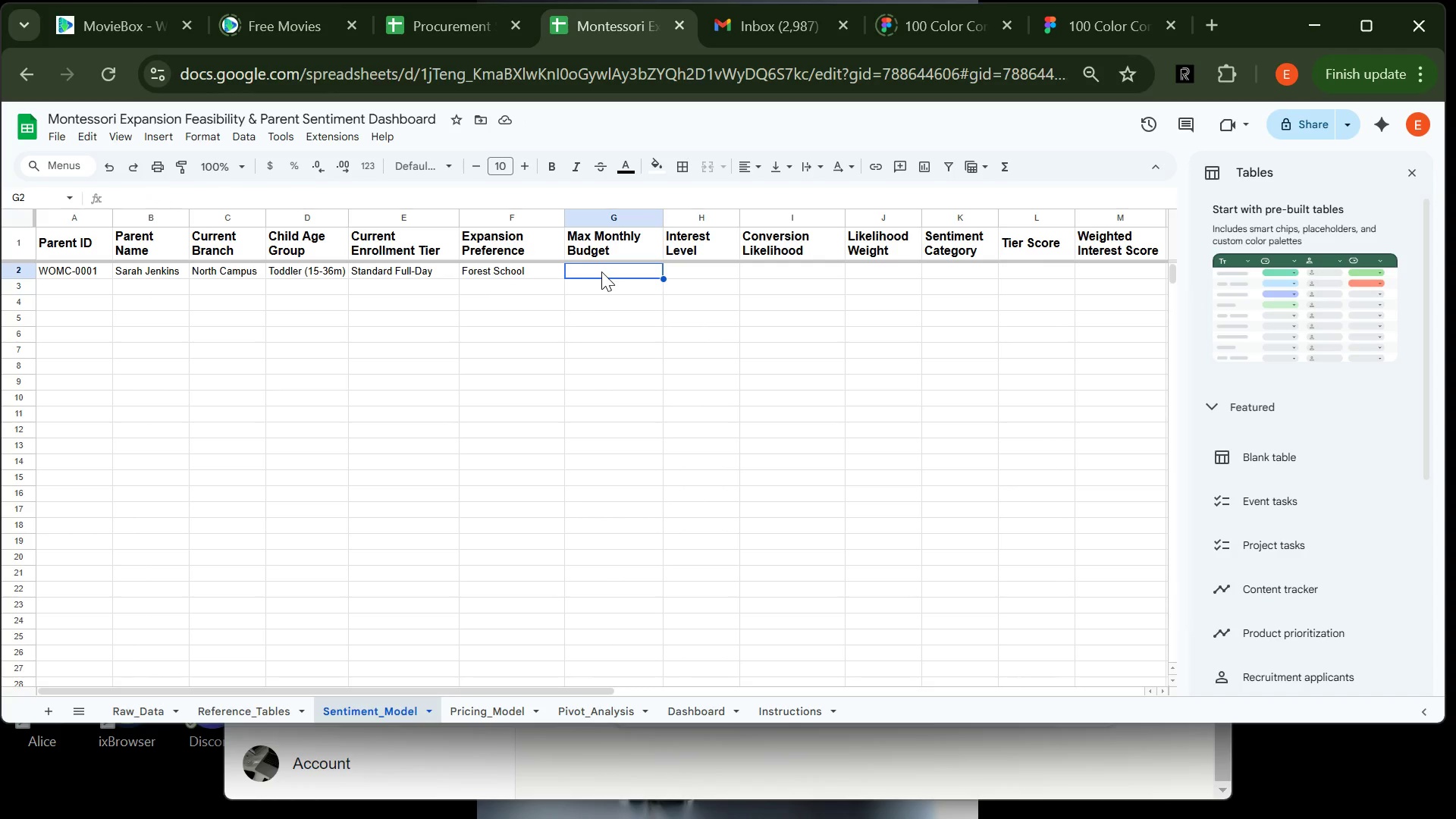 
wait(18.62)
 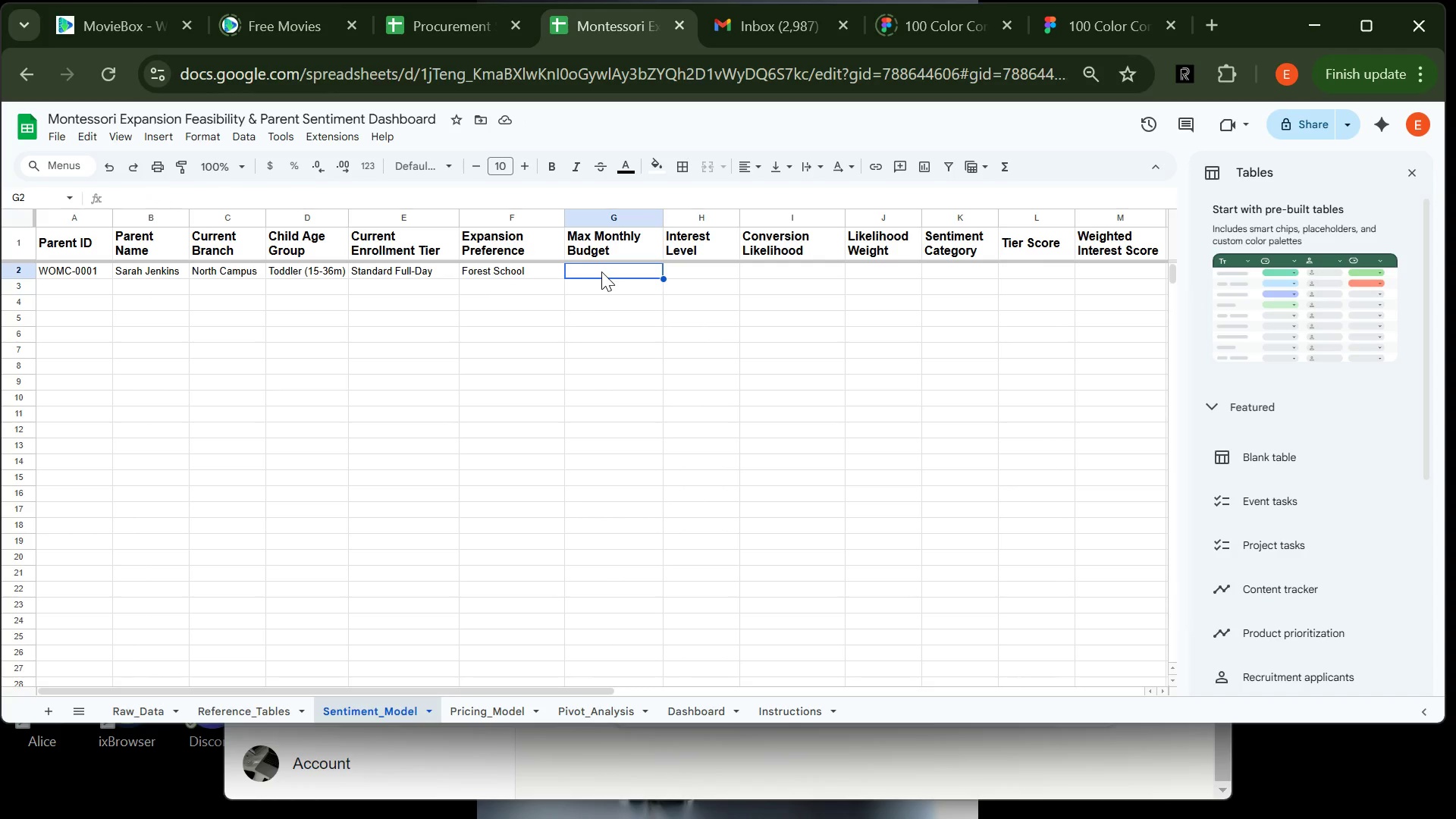 
type(=Raw_Data!G2)
key(Tab)
 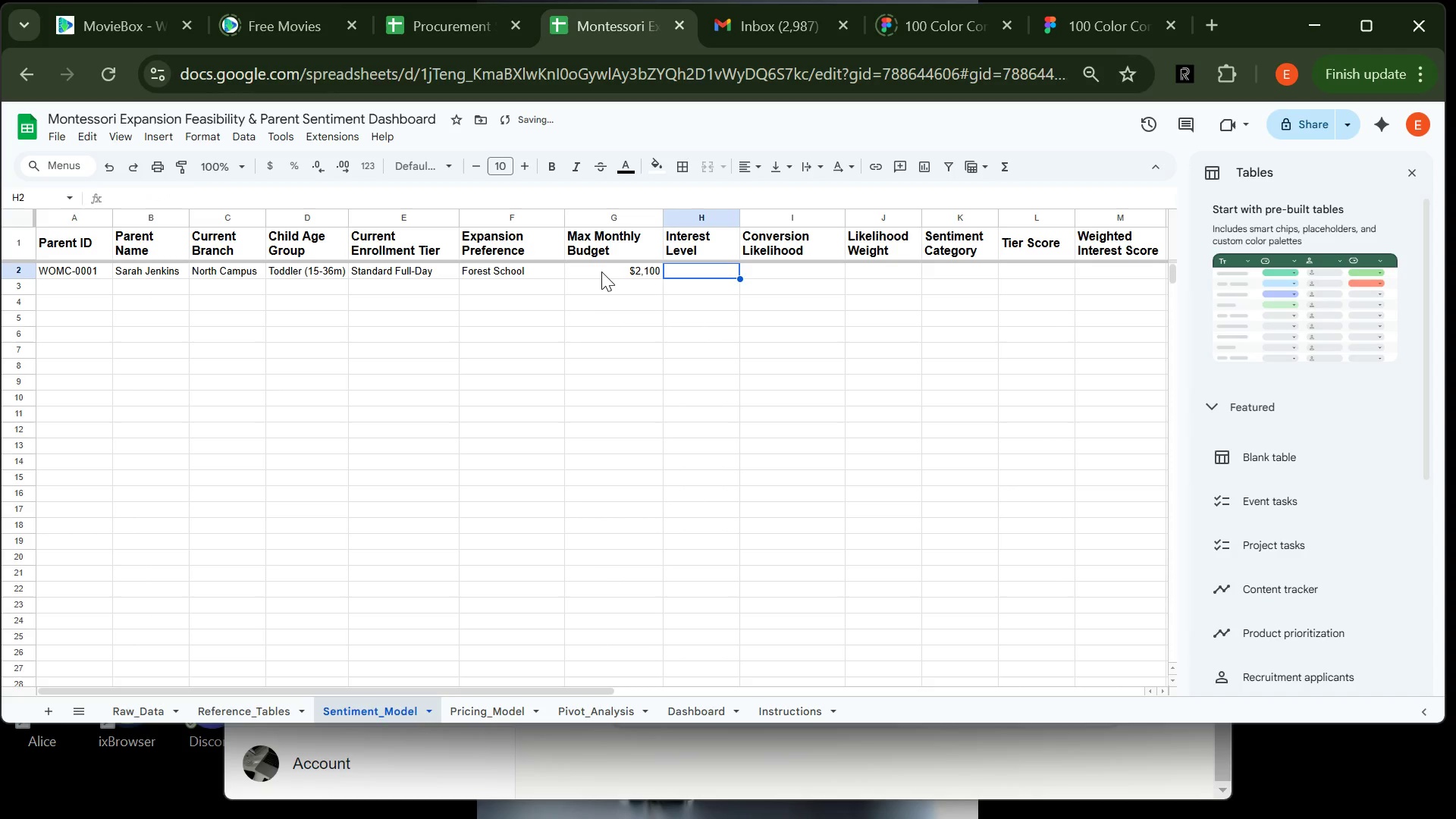 
wait(5.12)
 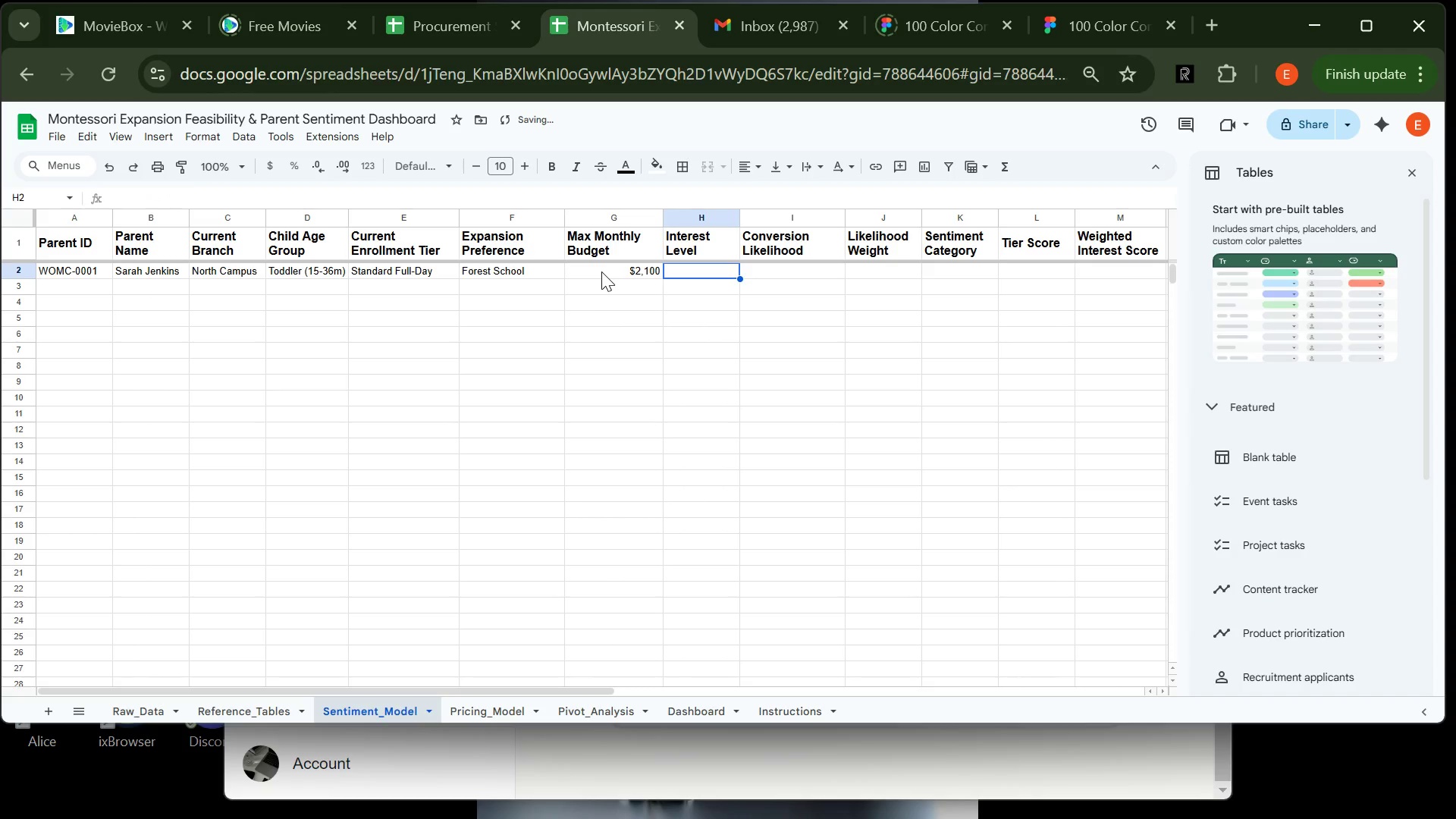 
type(=Raw_Data!H2)
key(Tab)
type(=Raw_Data!I2)
 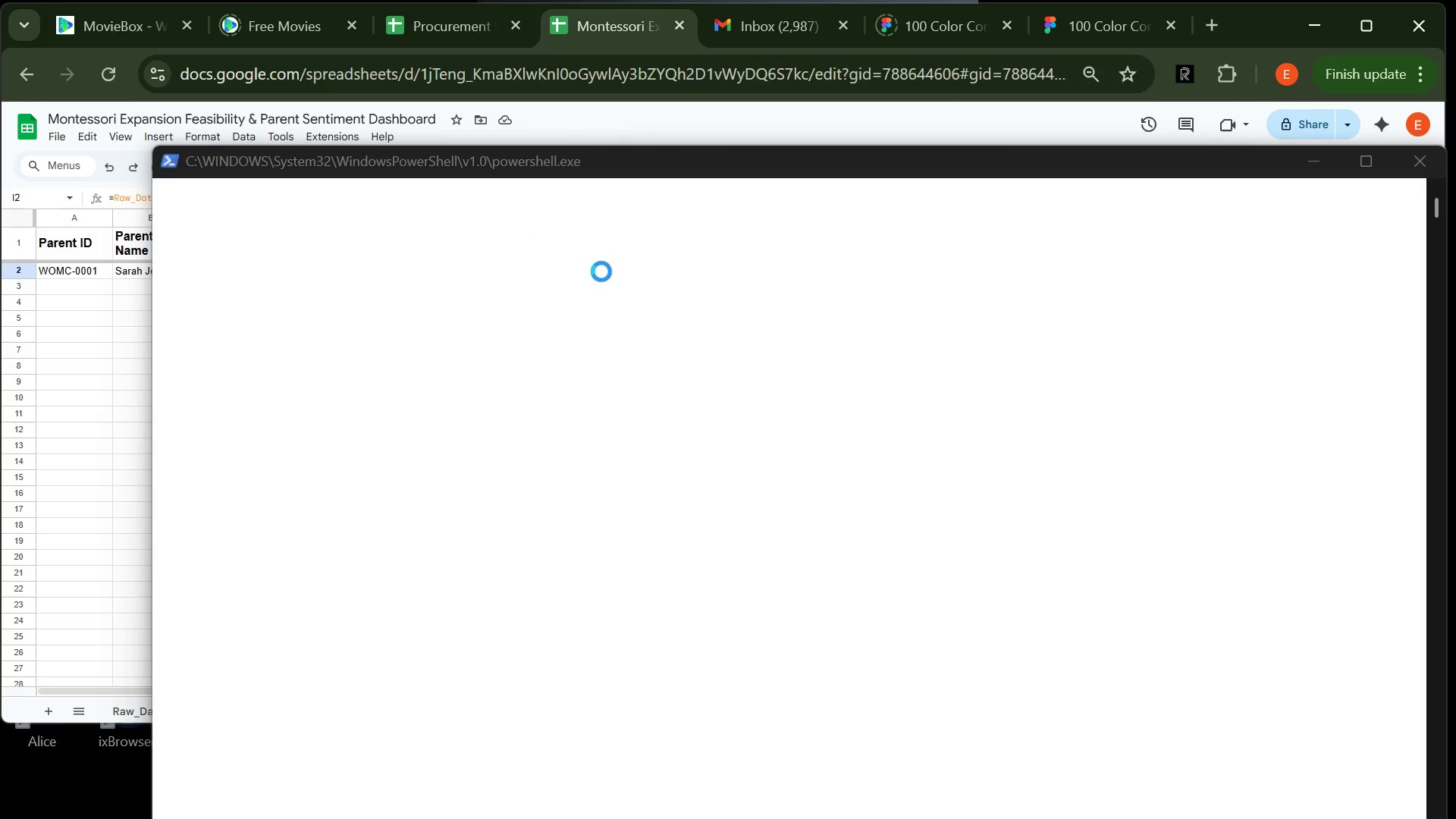 
wait(8.06)
 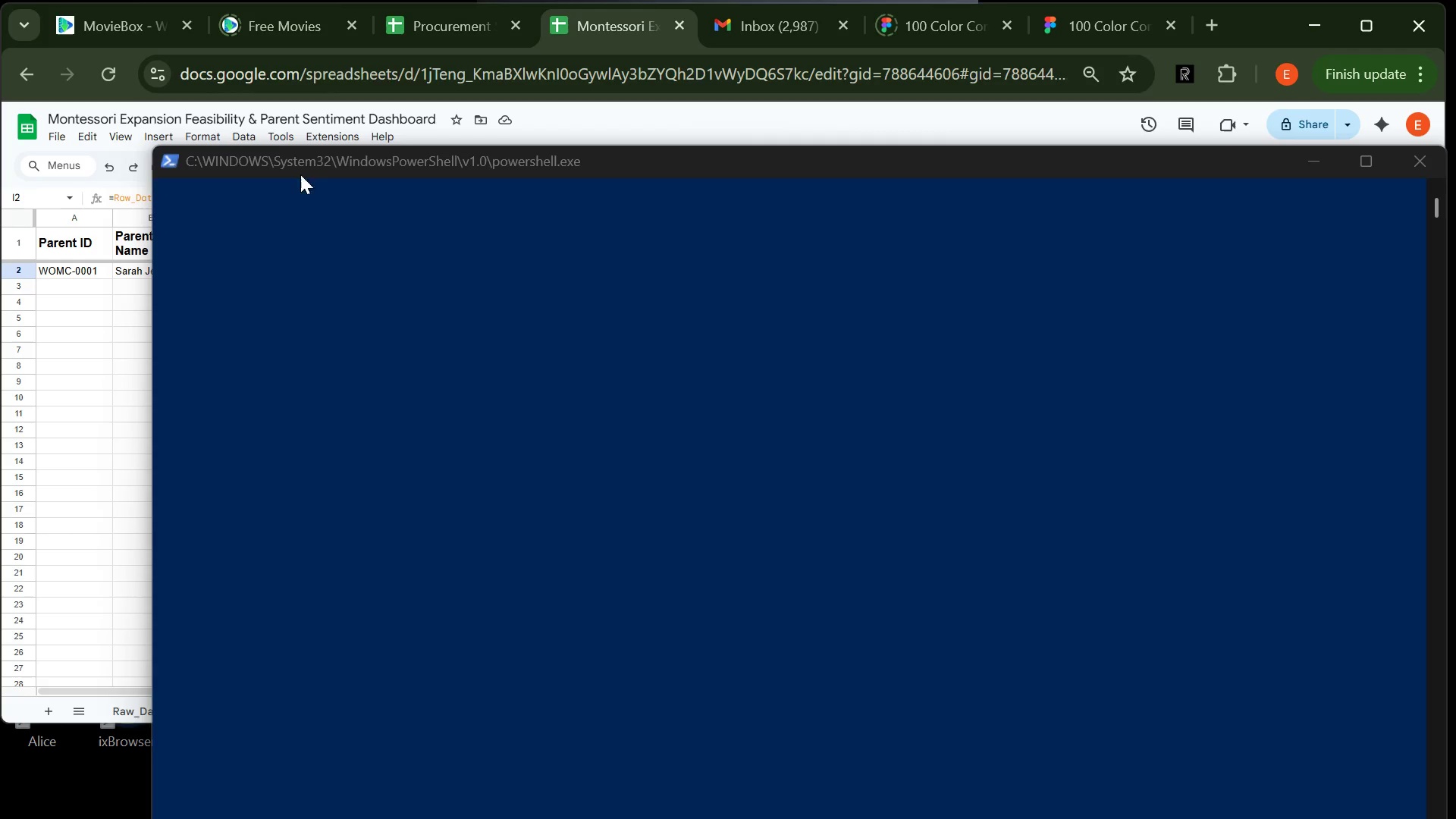 
left_click([118, 280])
 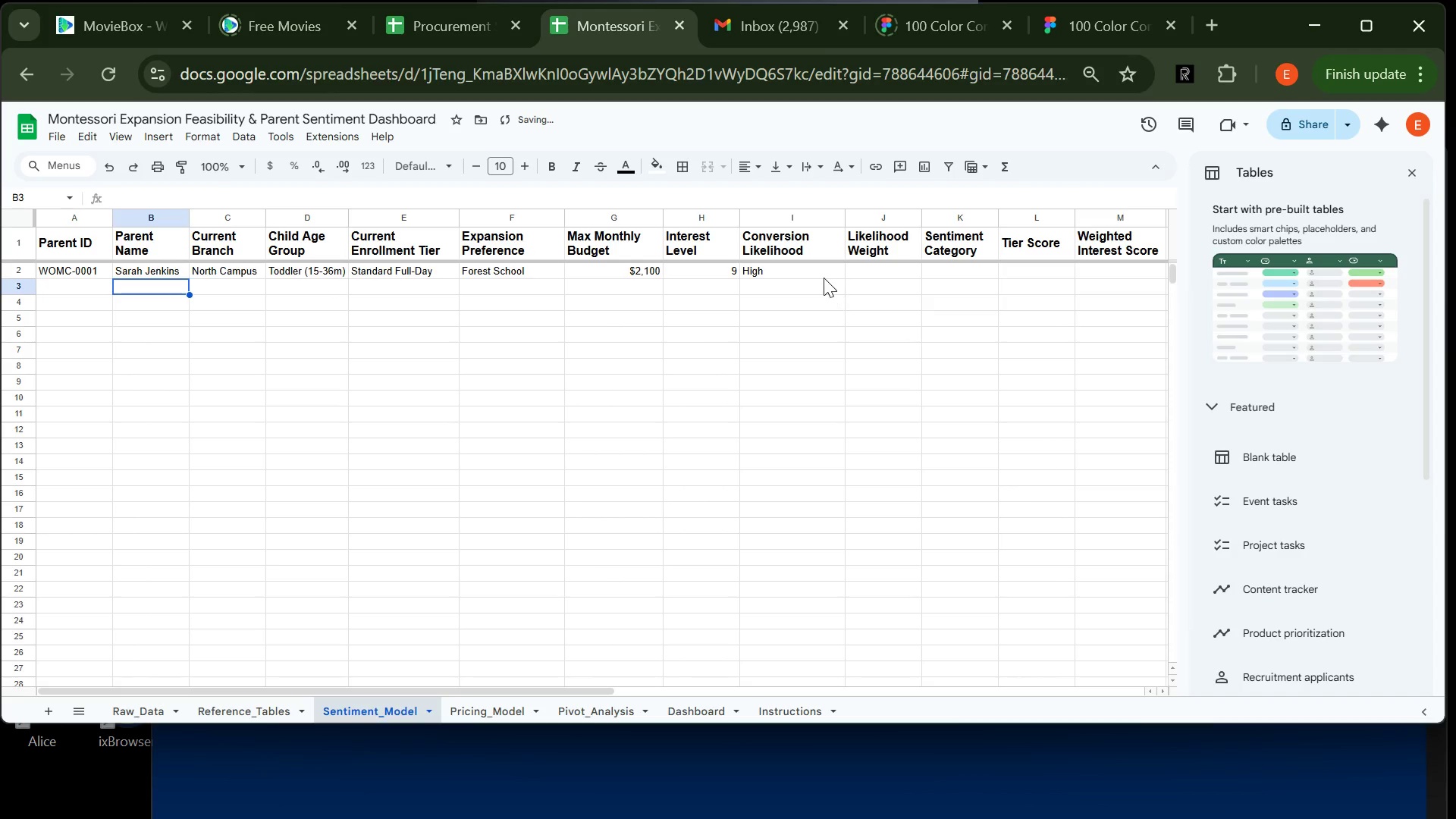 
left_click([818, 271])
 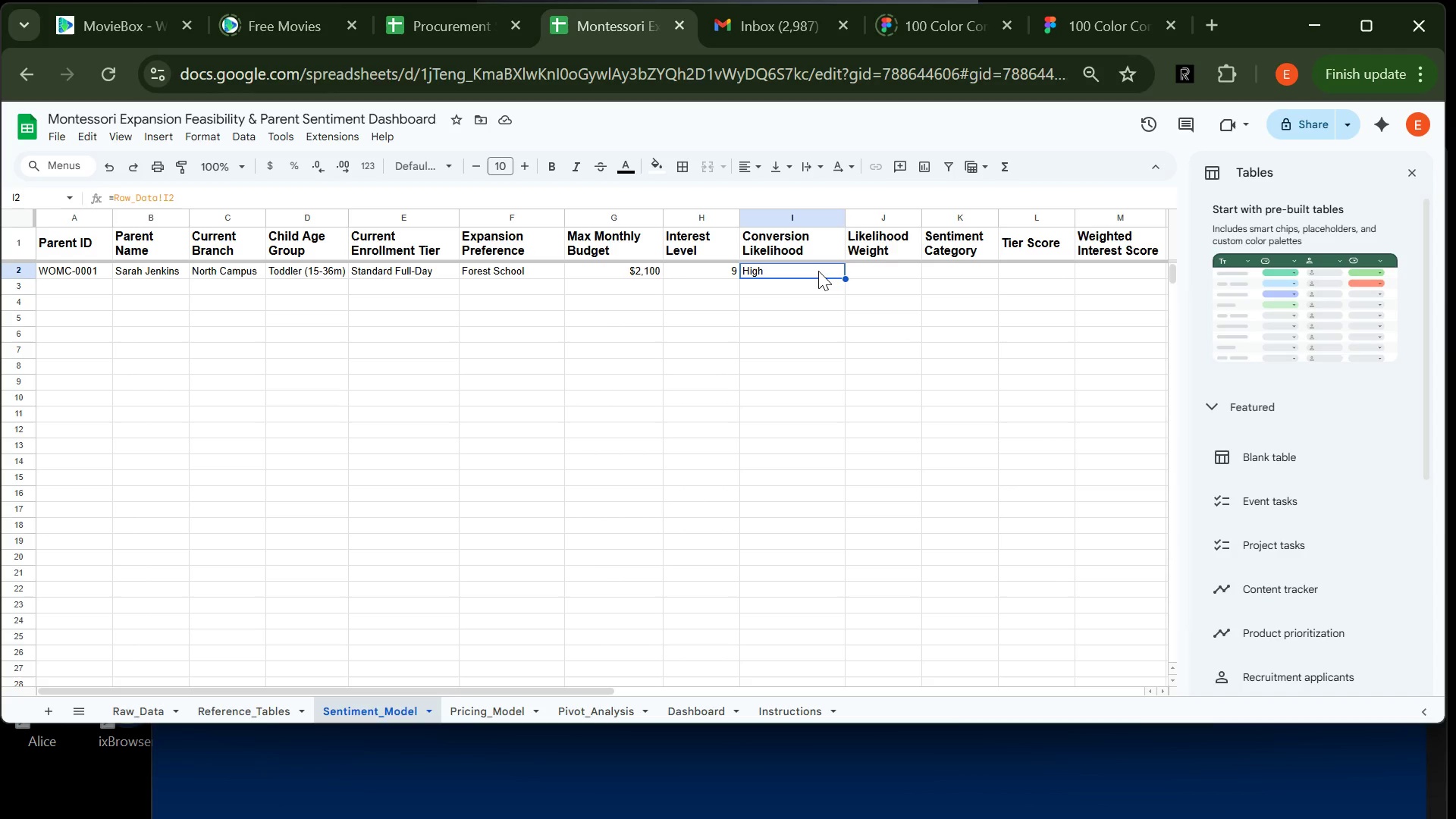 
wait(16.75)
 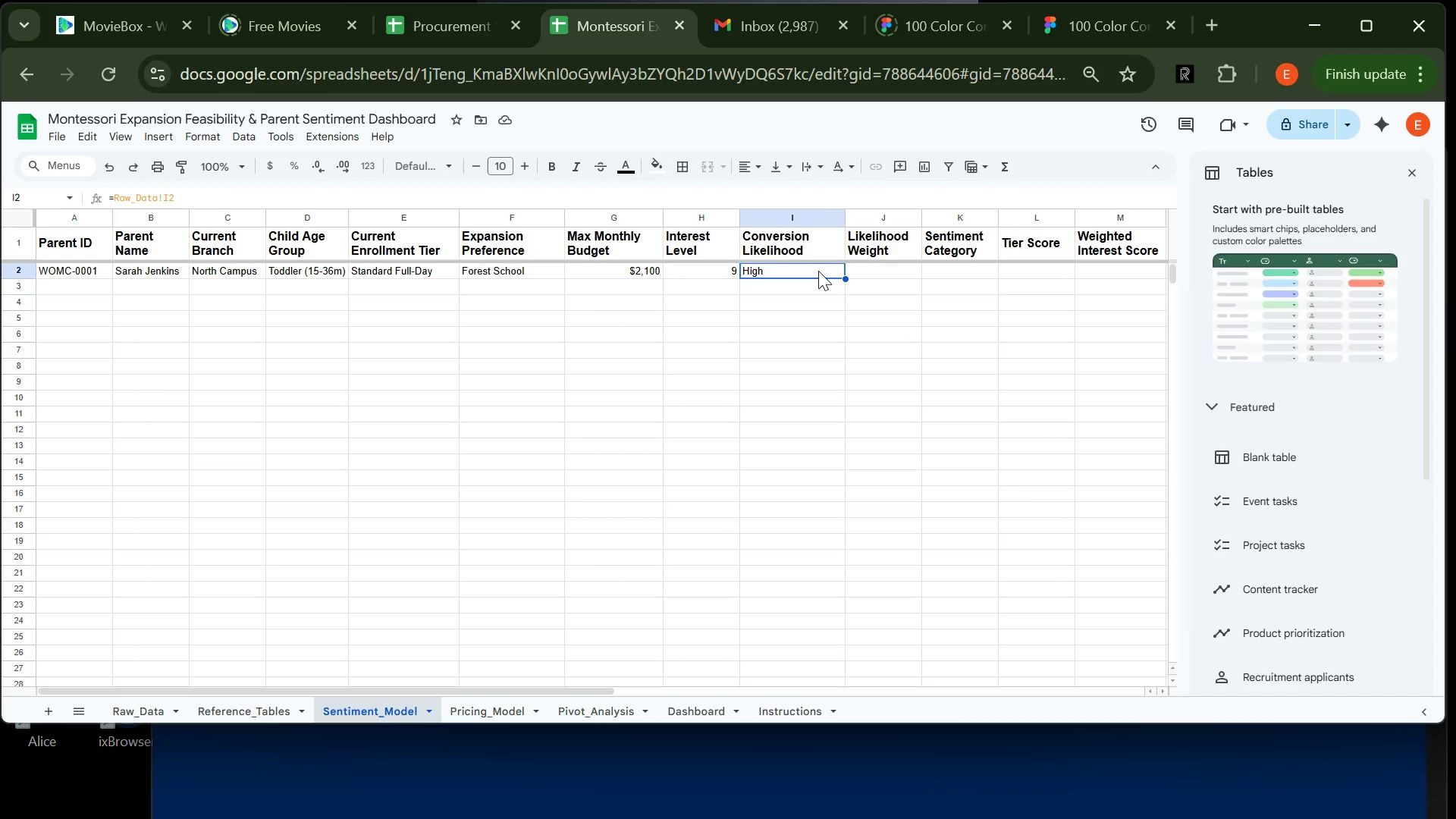 
left_click([82, 270])
 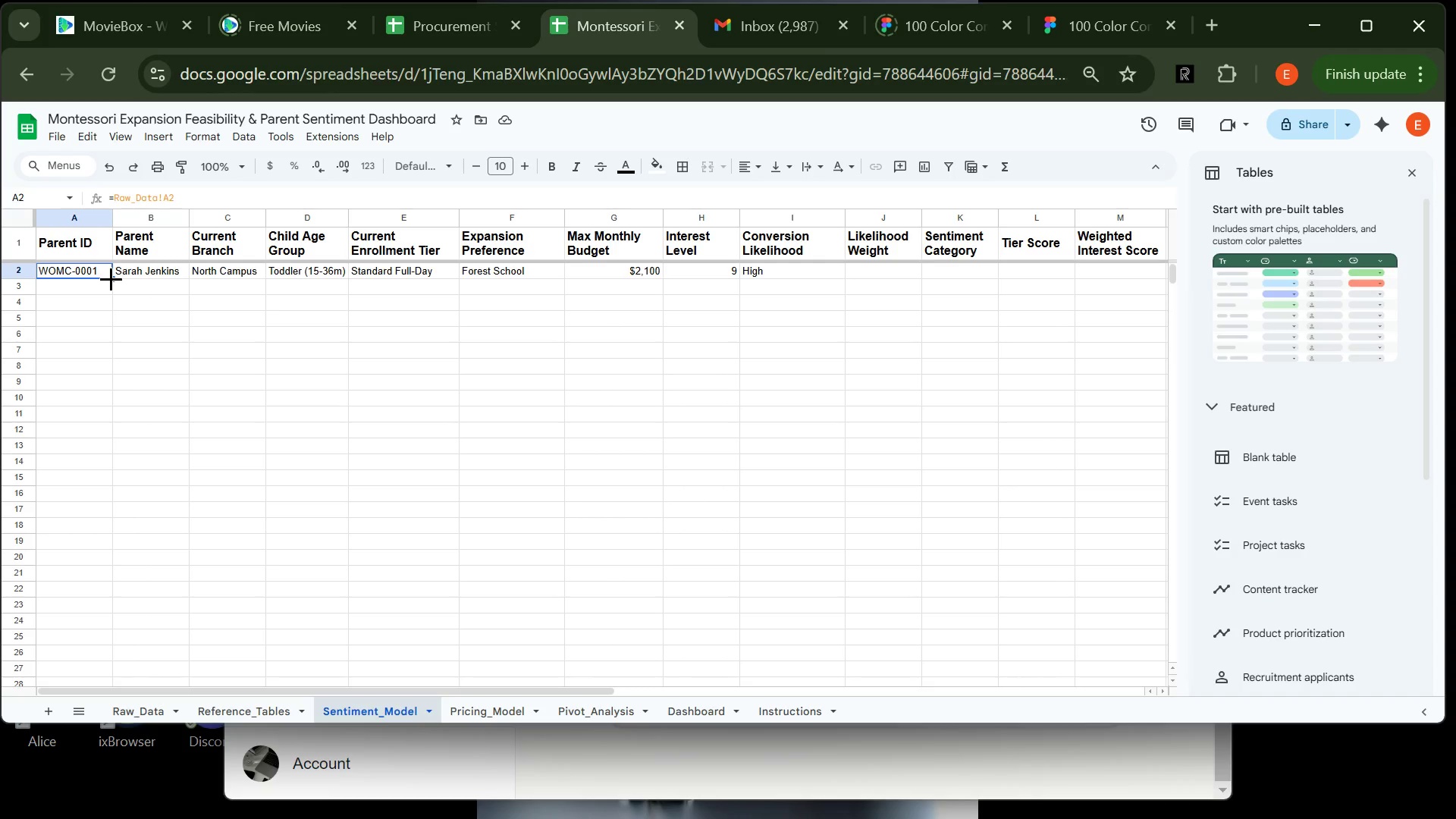 
left_click_drag(start_coordinate=[111, 278], to_coordinate=[98, 570])
 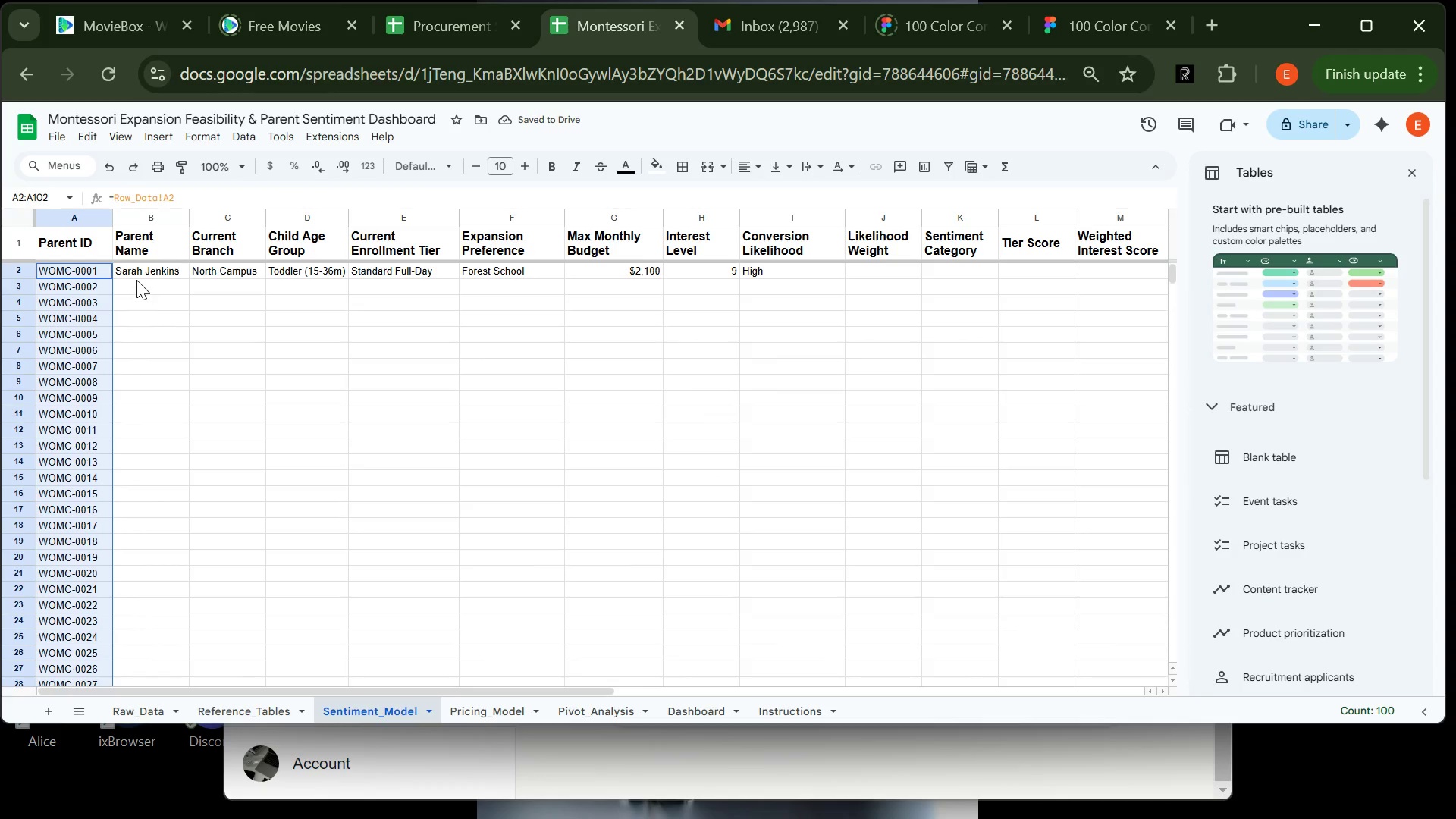 
left_click([149, 268])
 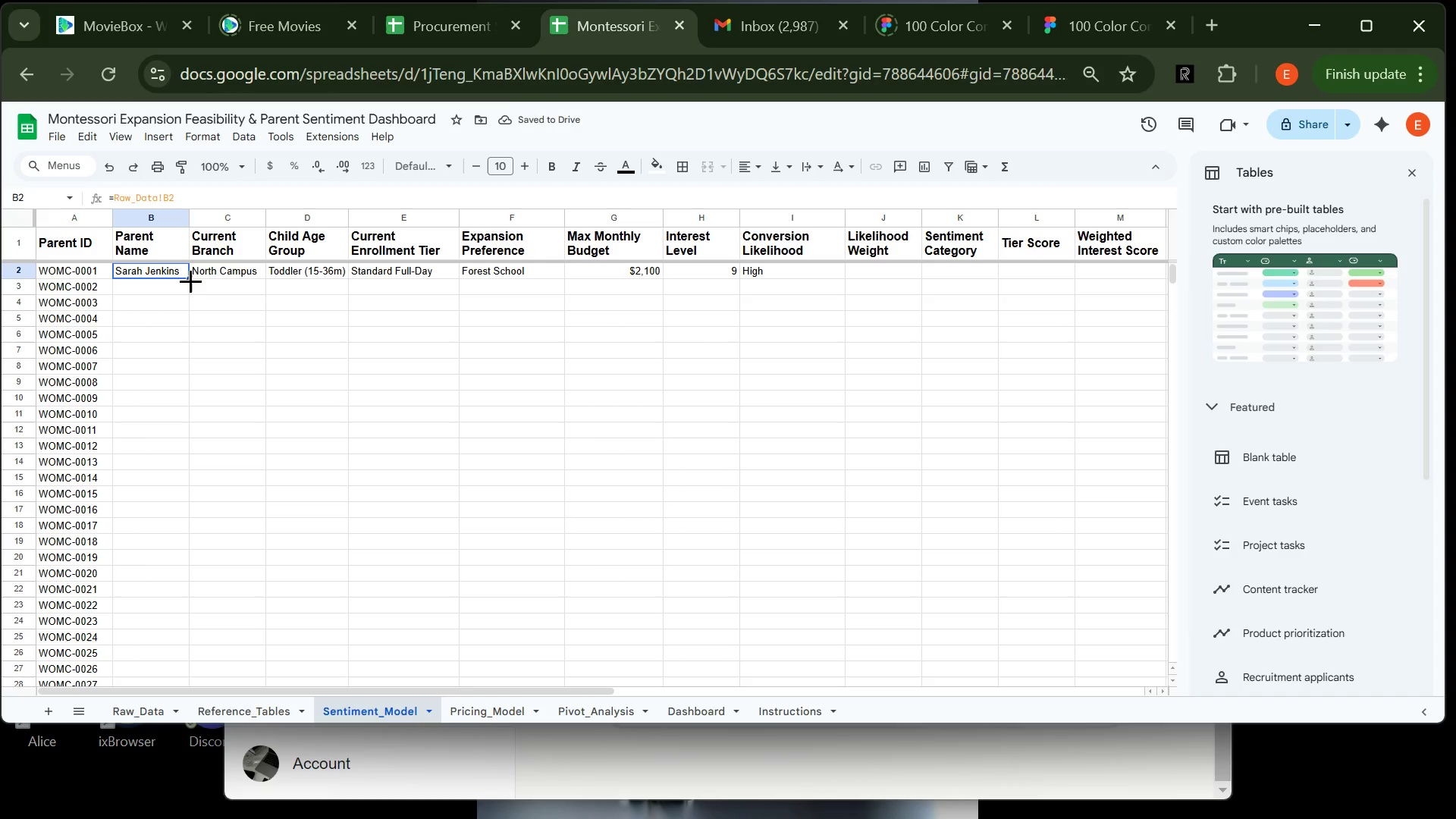 
left_click_drag(start_coordinate=[190, 281], to_coordinate=[151, 359])
 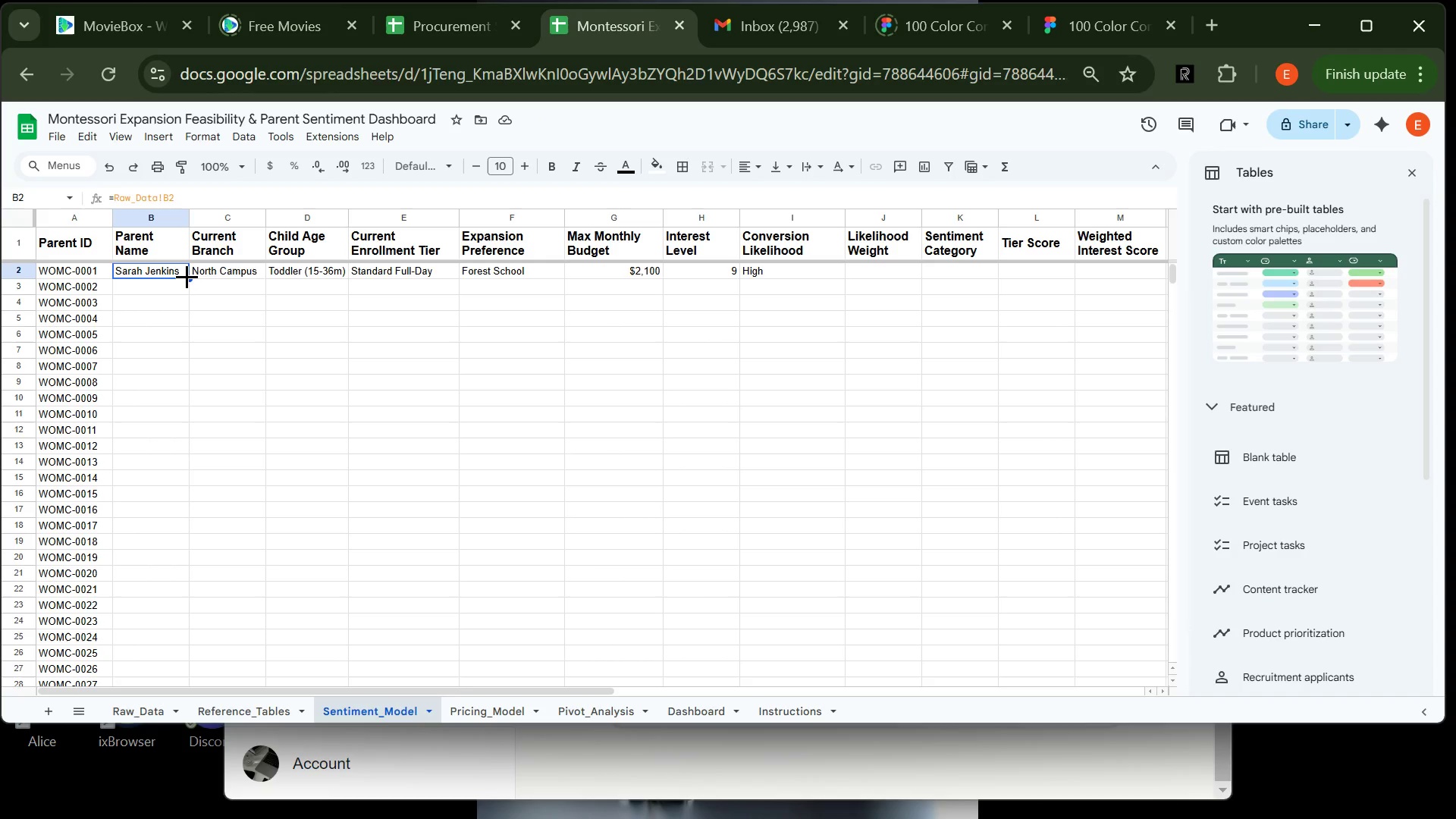 
double_click([187, 276])
 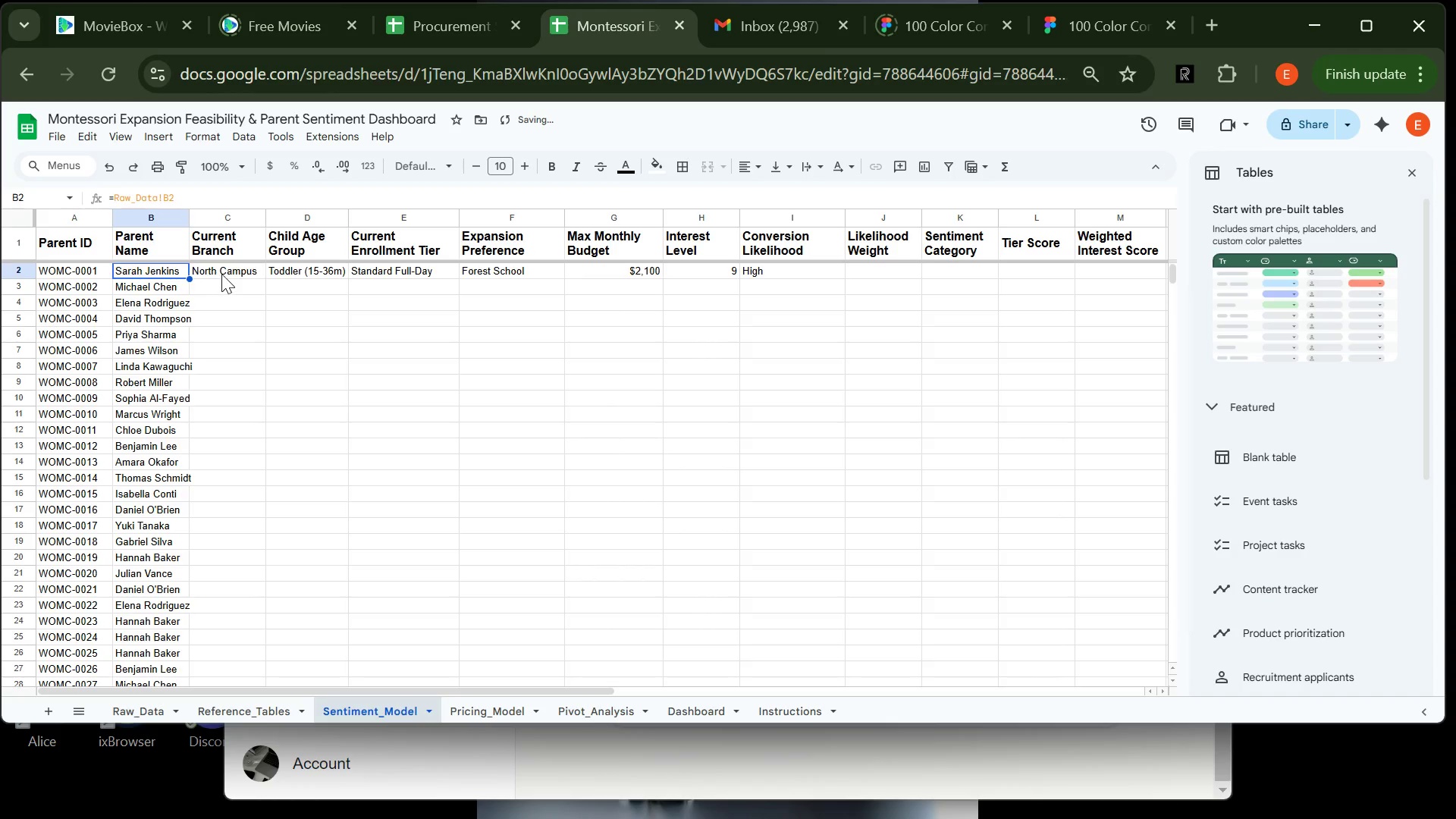 
left_click([221, 274])
 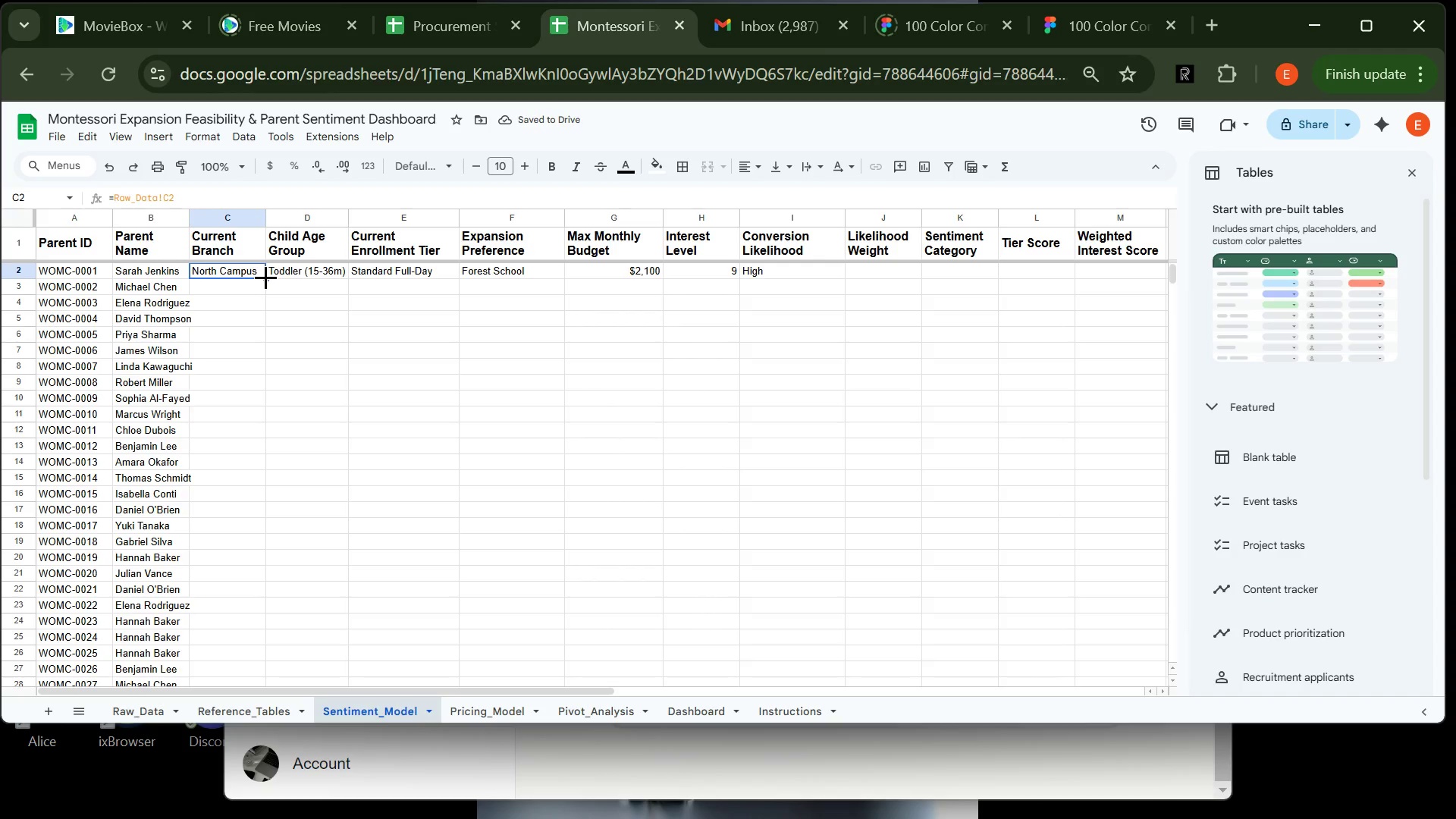 
double_click([265, 277])
 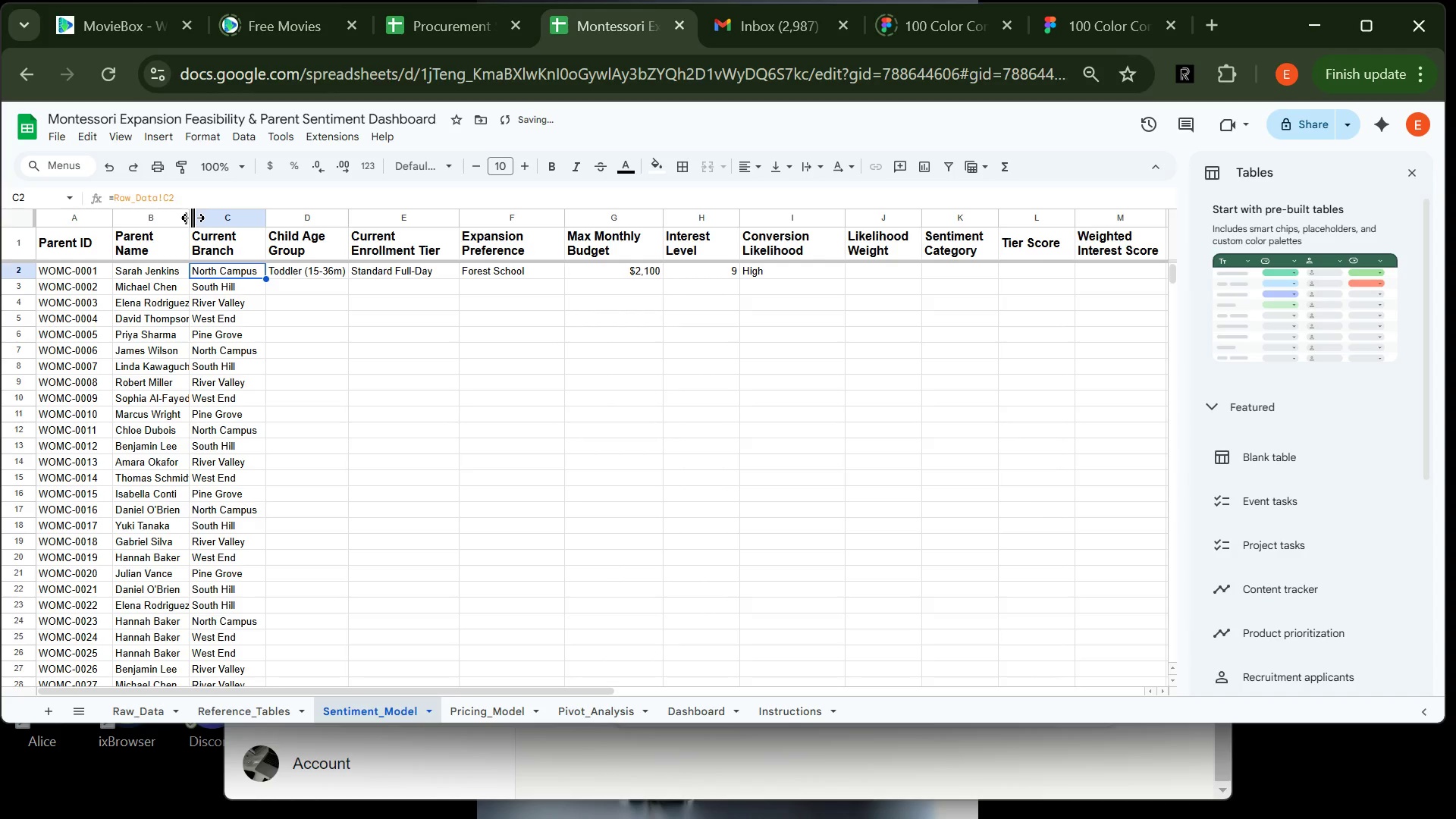 
left_click_drag(start_coordinate=[191, 218], to_coordinate=[199, 218])
 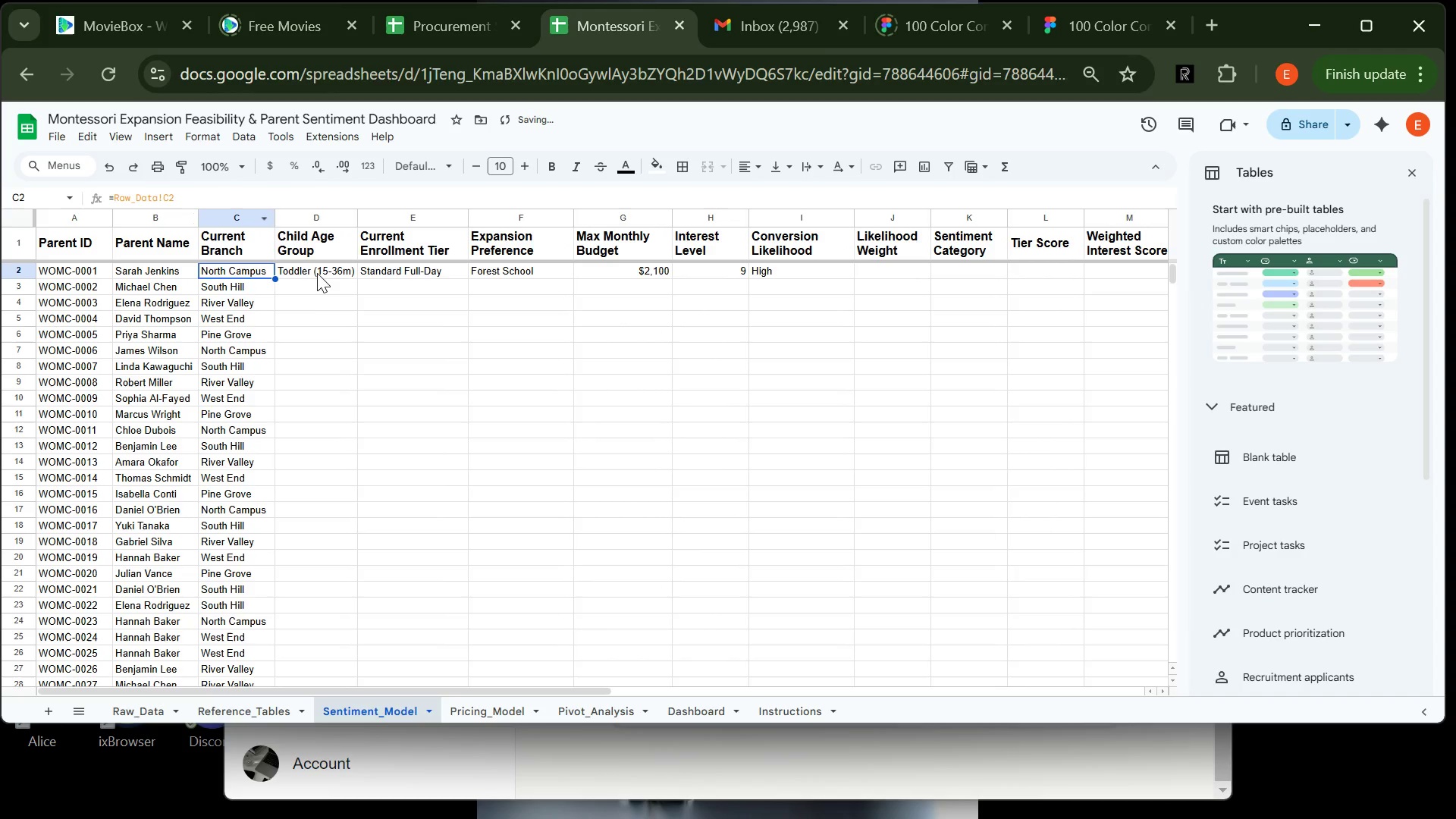 
left_click([317, 272])
 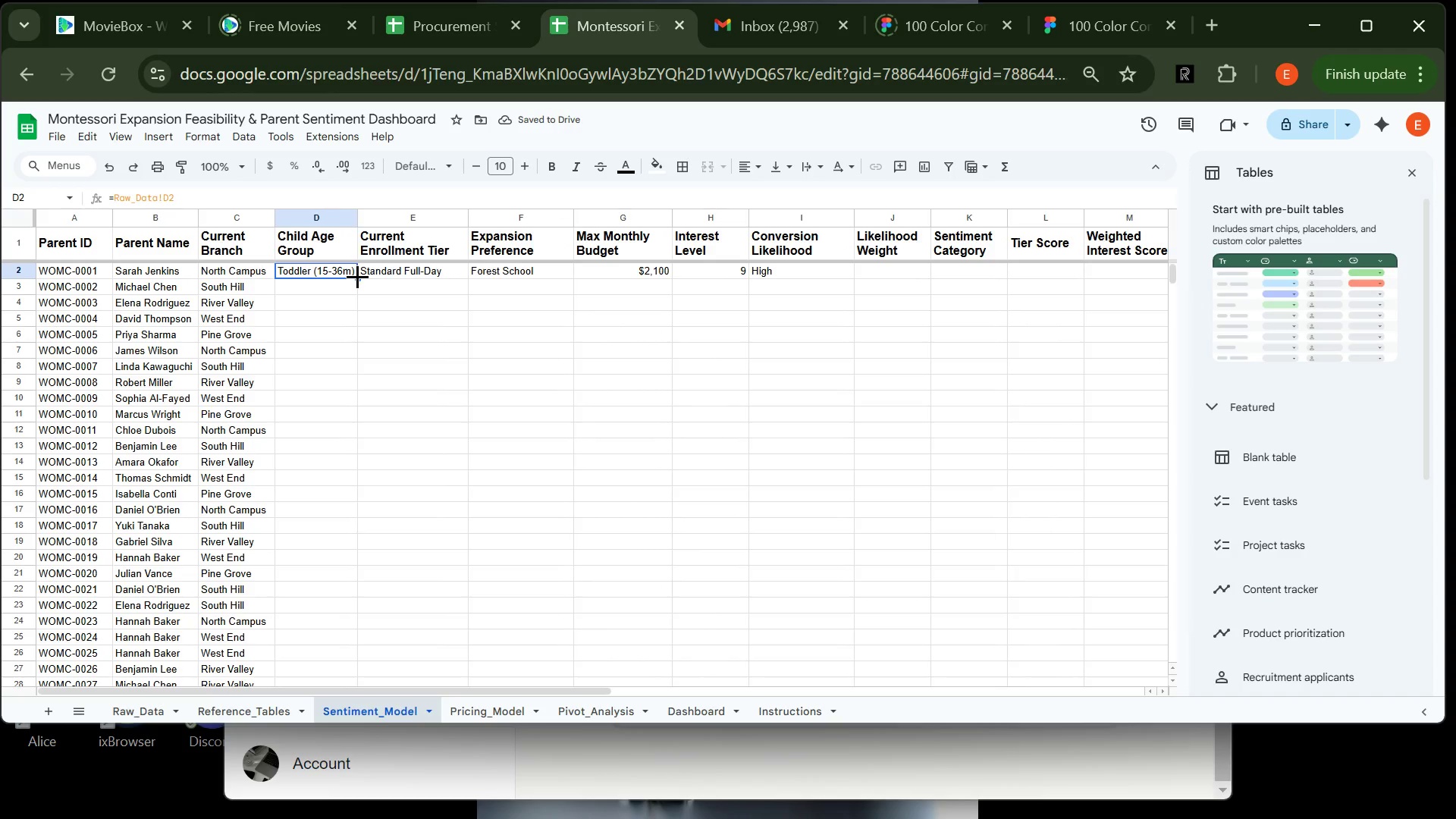 
double_click([357, 276])
 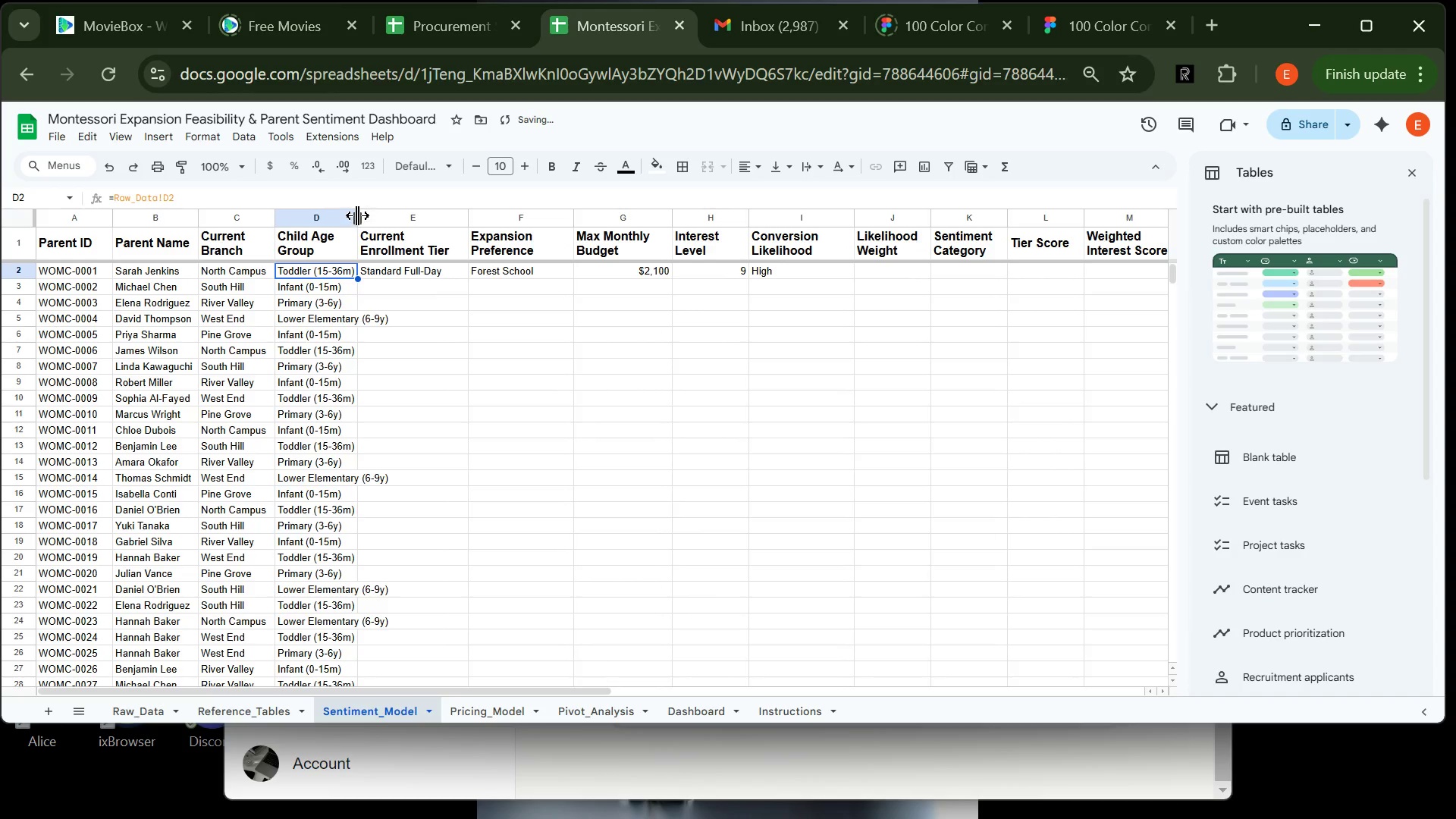 
left_click_drag(start_coordinate=[357, 215], to_coordinate=[400, 217])
 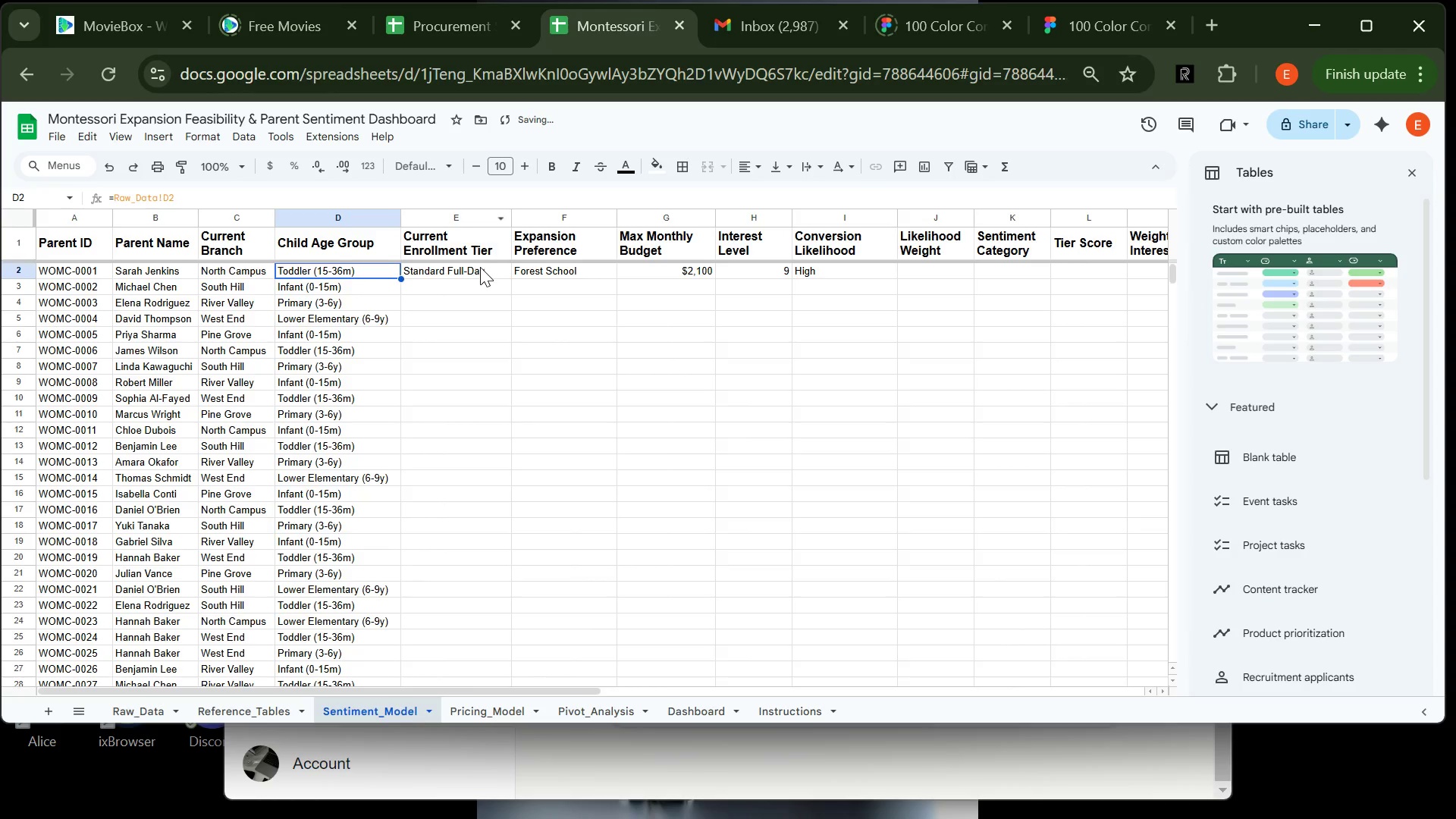 
left_click([479, 268])
 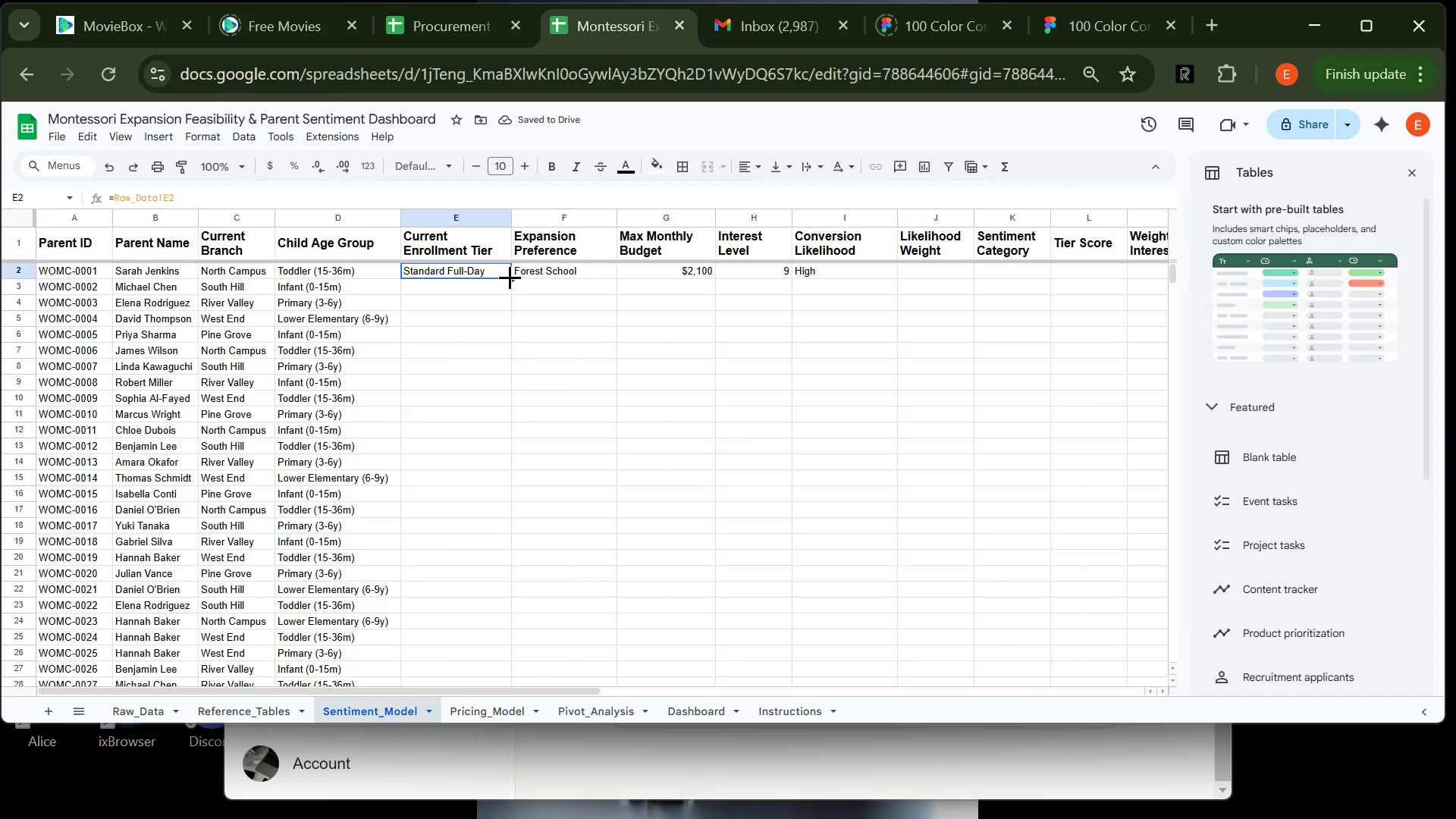 
double_click([510, 277])
 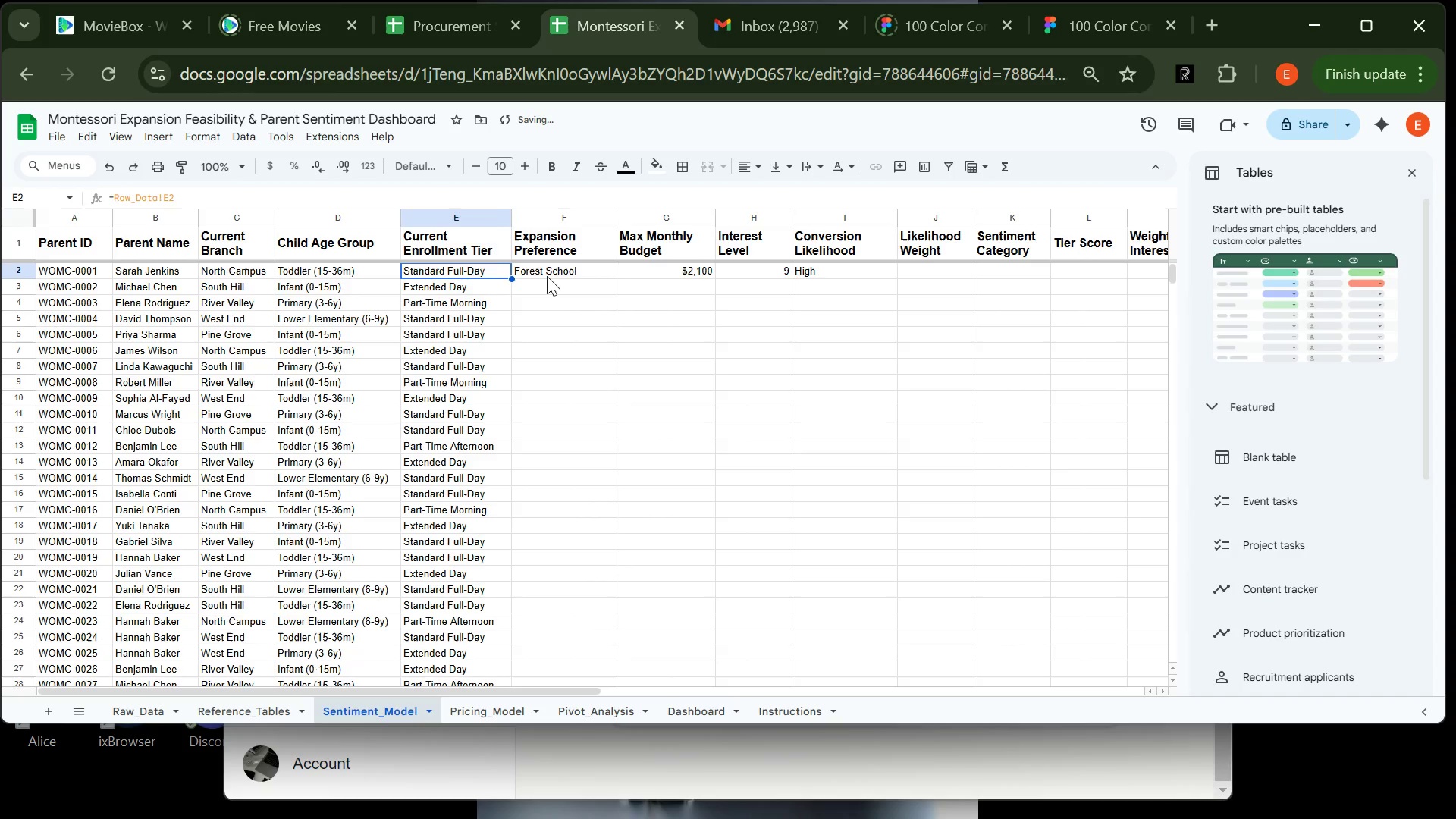 
left_click([547, 276])
 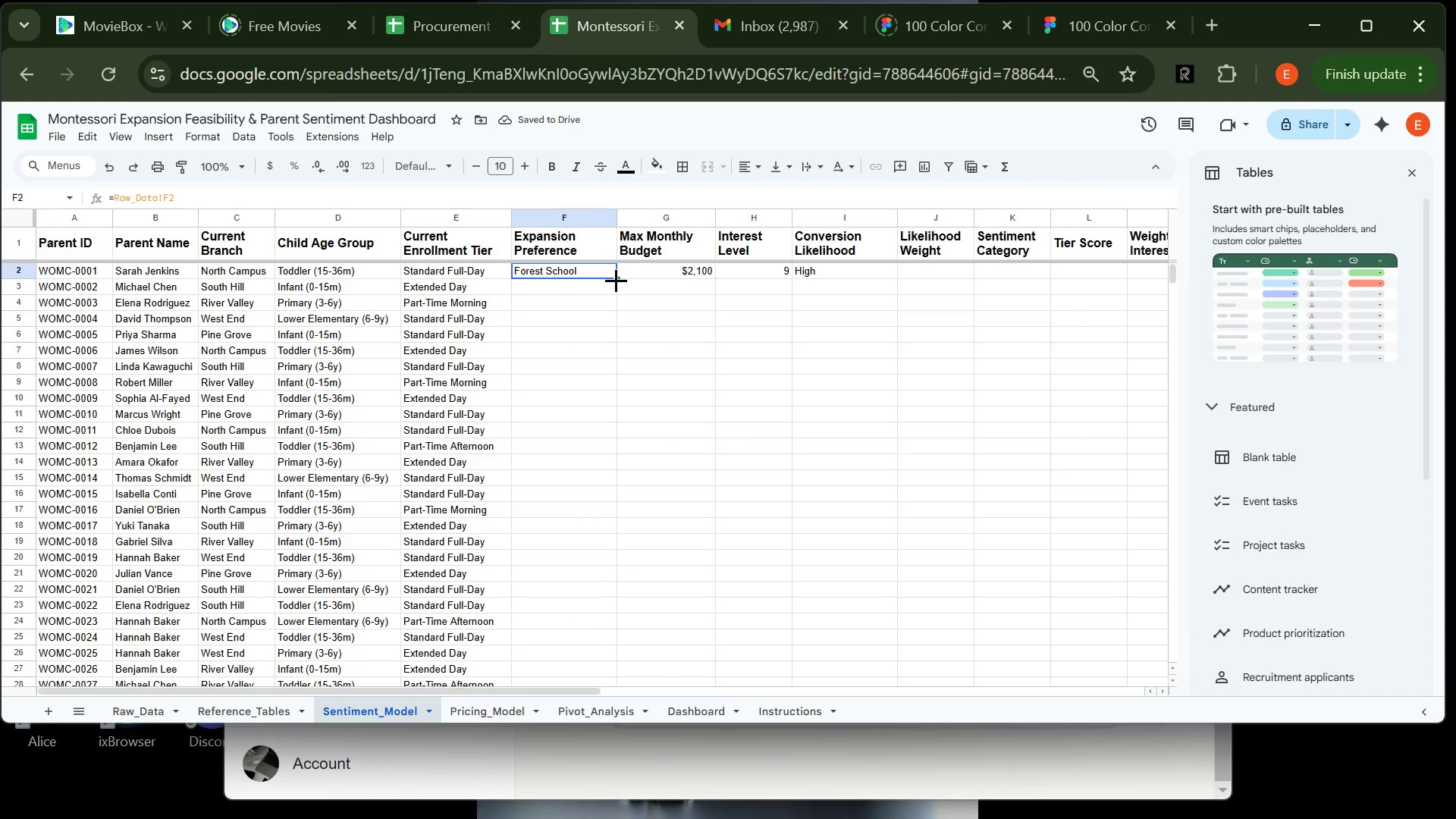 
double_click([616, 280])
 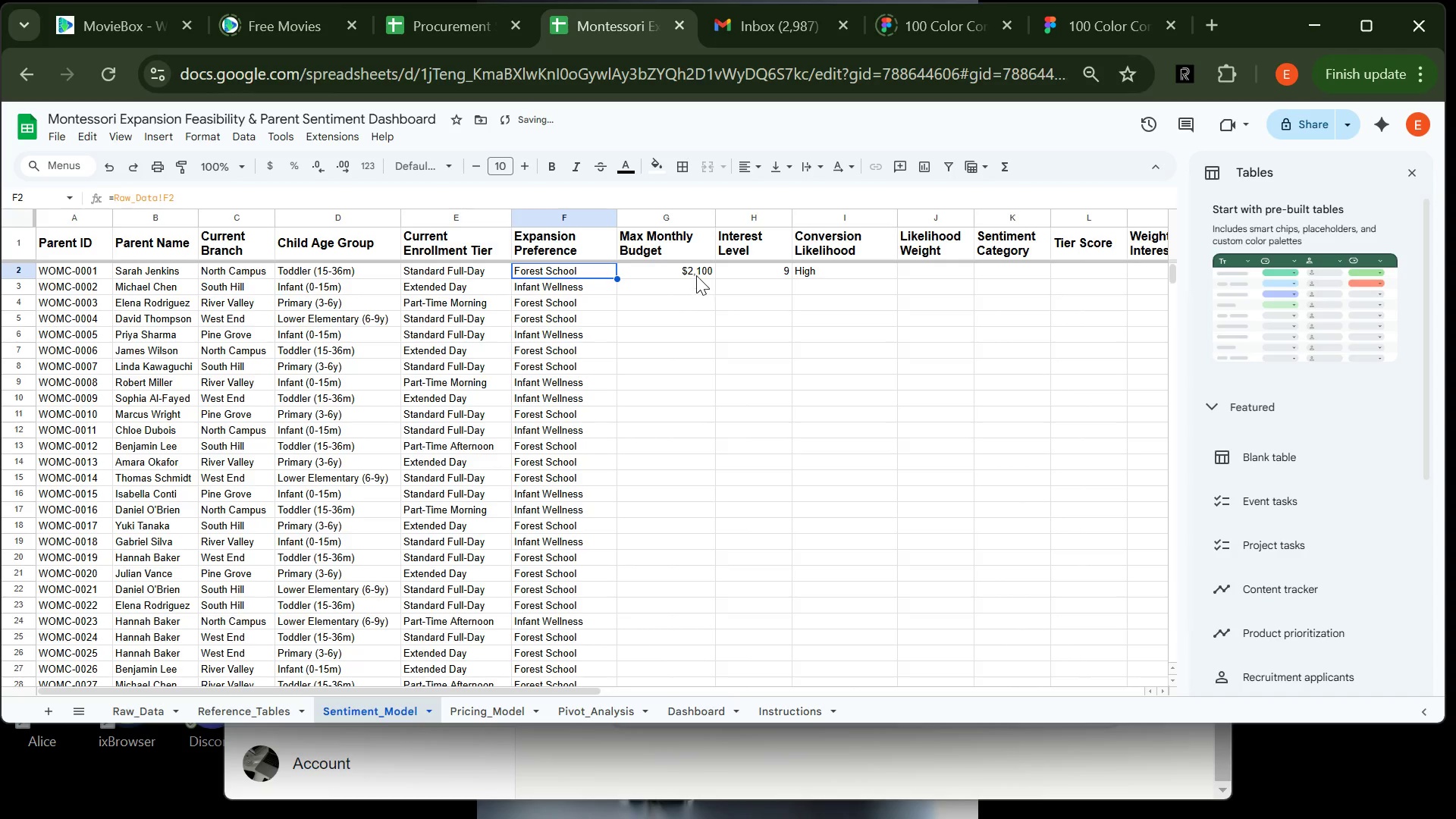 
left_click([695, 272])
 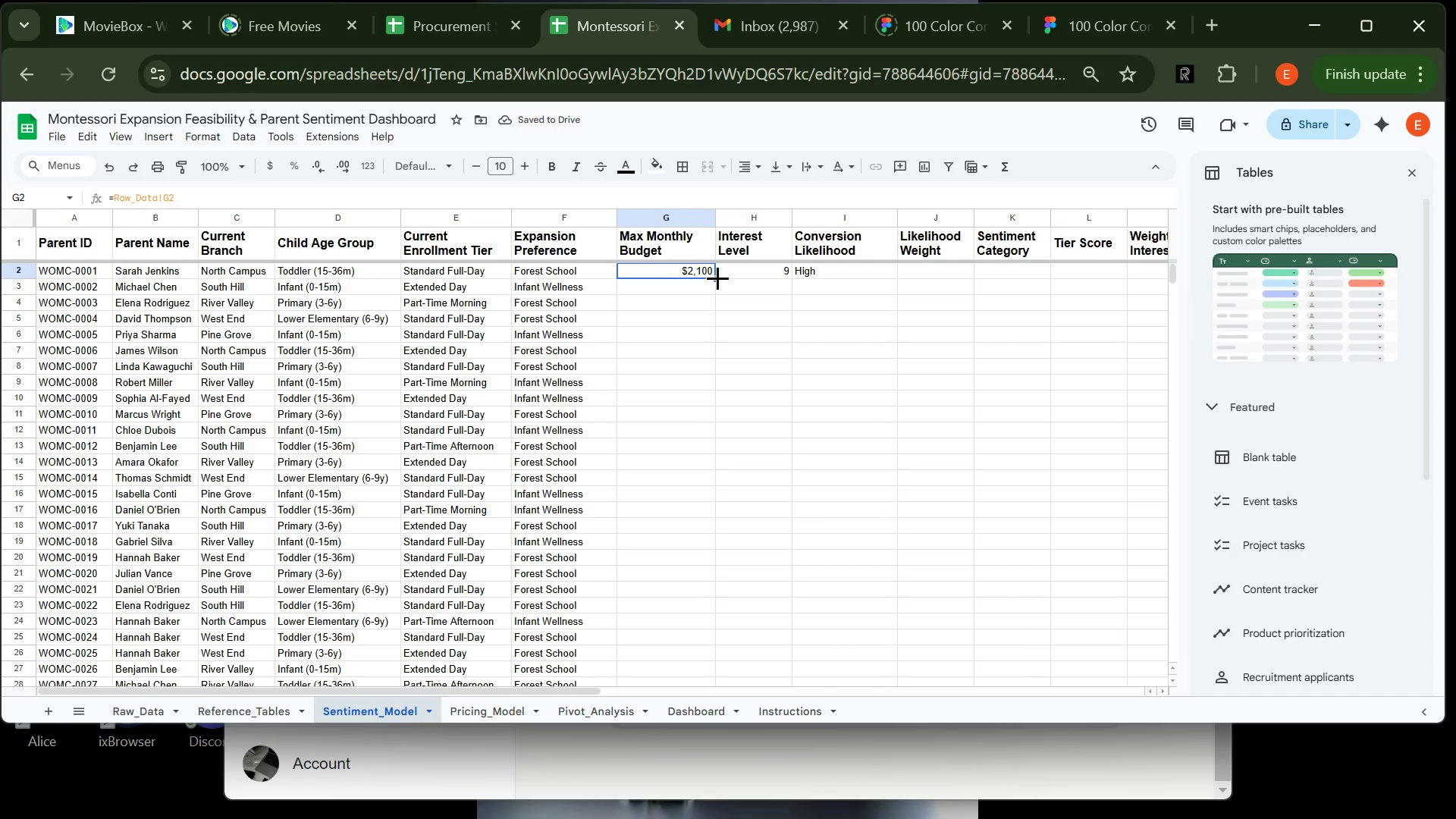 
double_click([717, 278])
 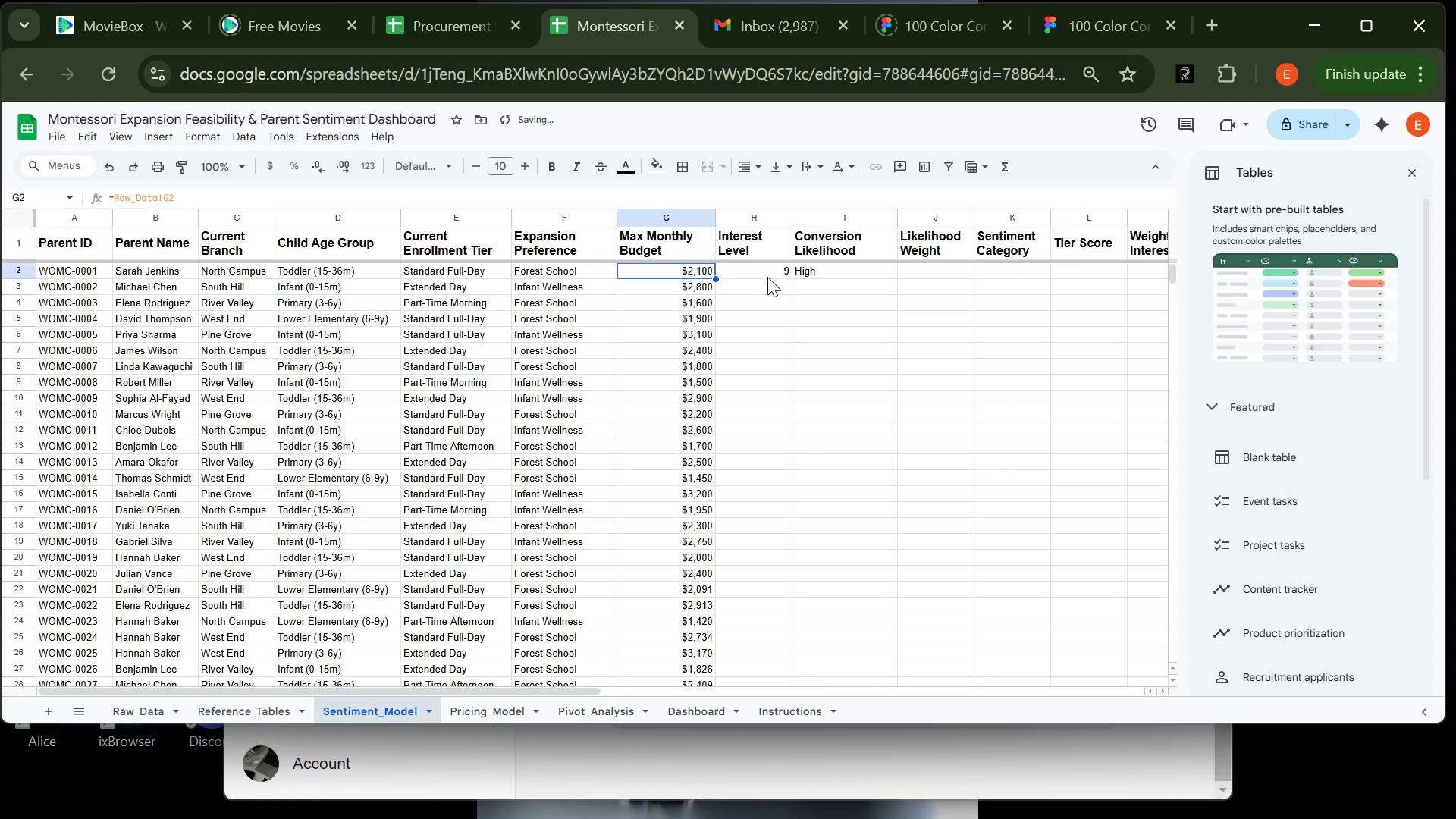 
left_click([768, 277])
 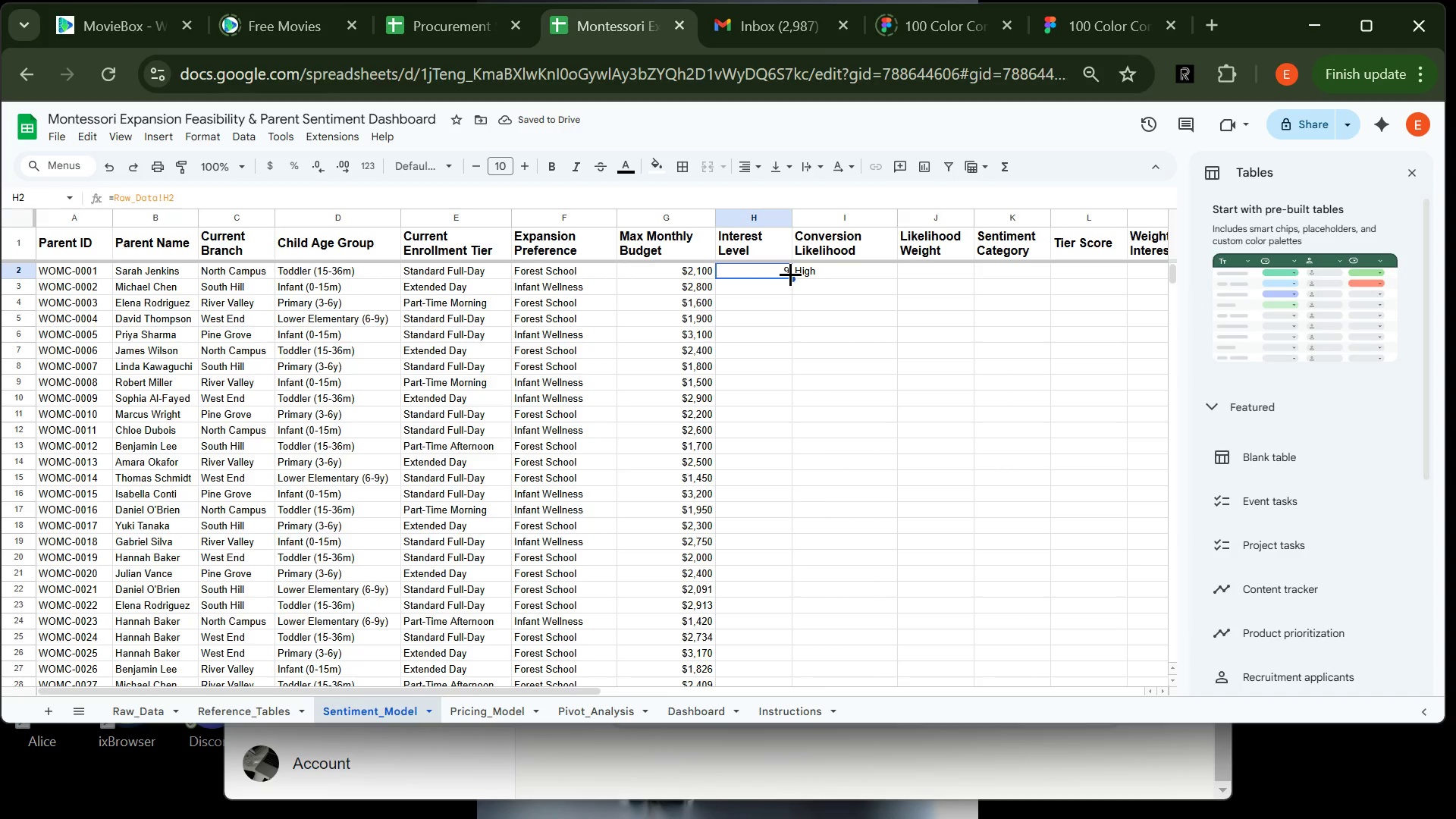 
double_click([790, 274])
 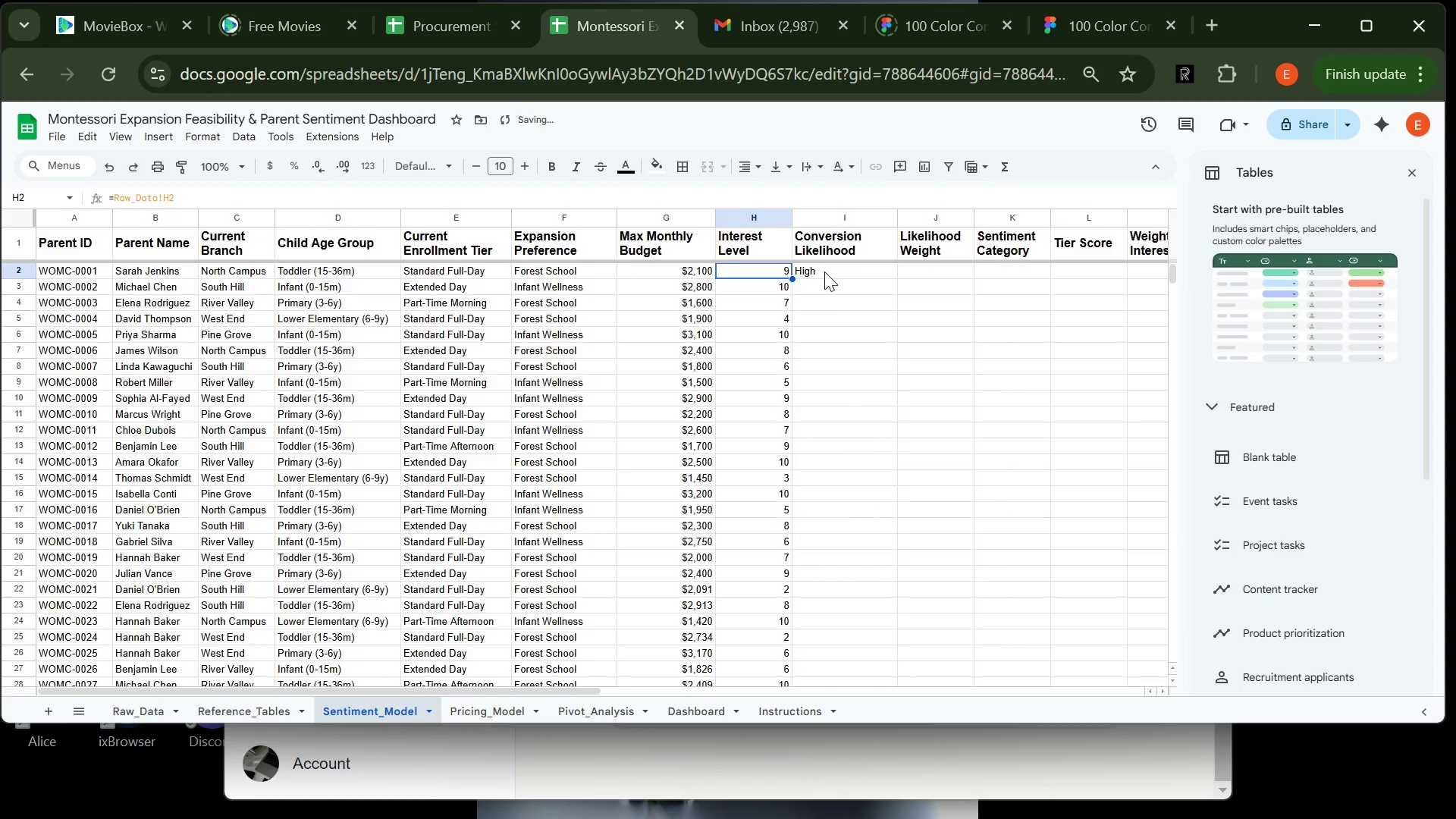 
left_click([824, 271])
 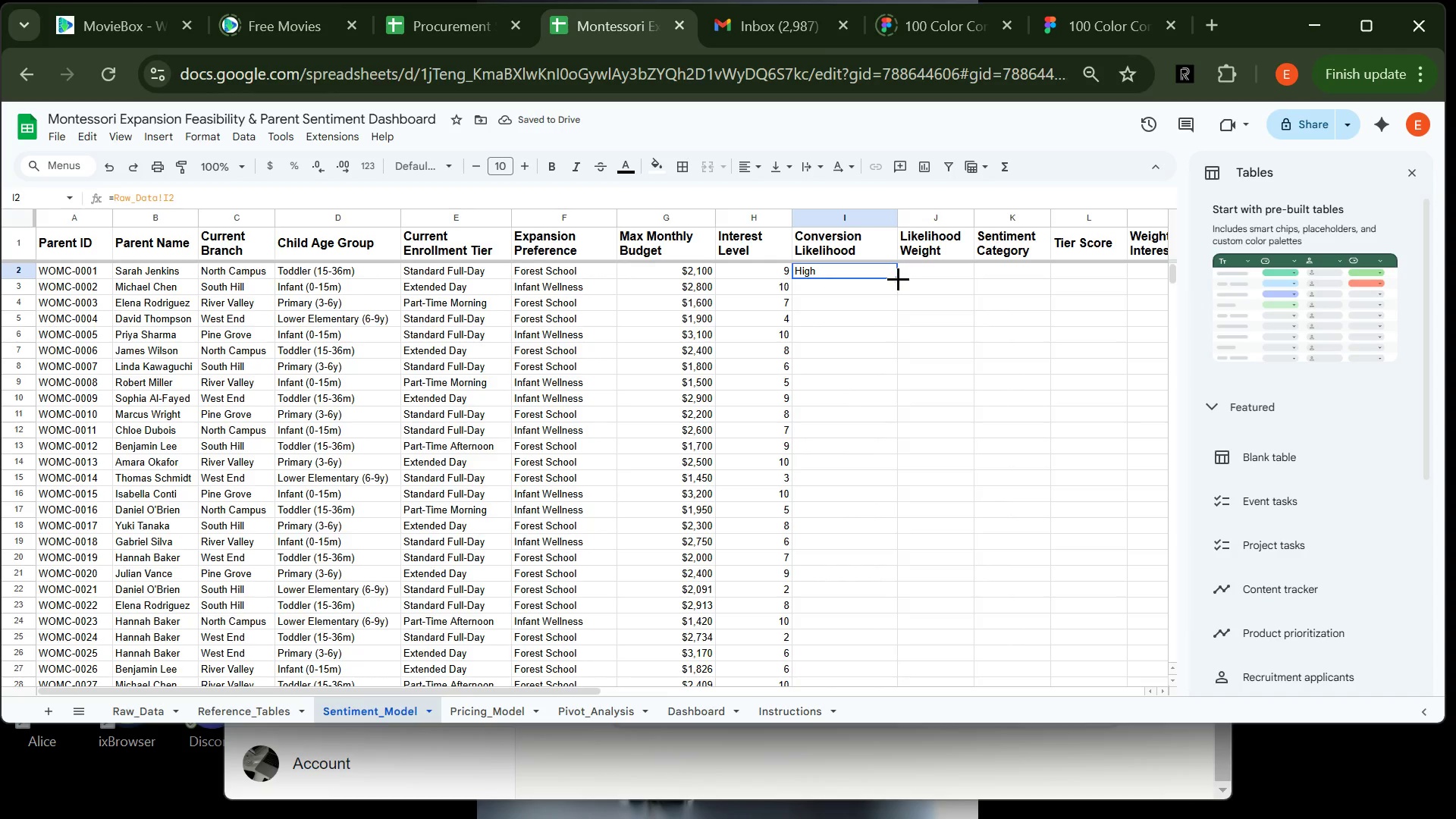 
double_click([898, 278])
 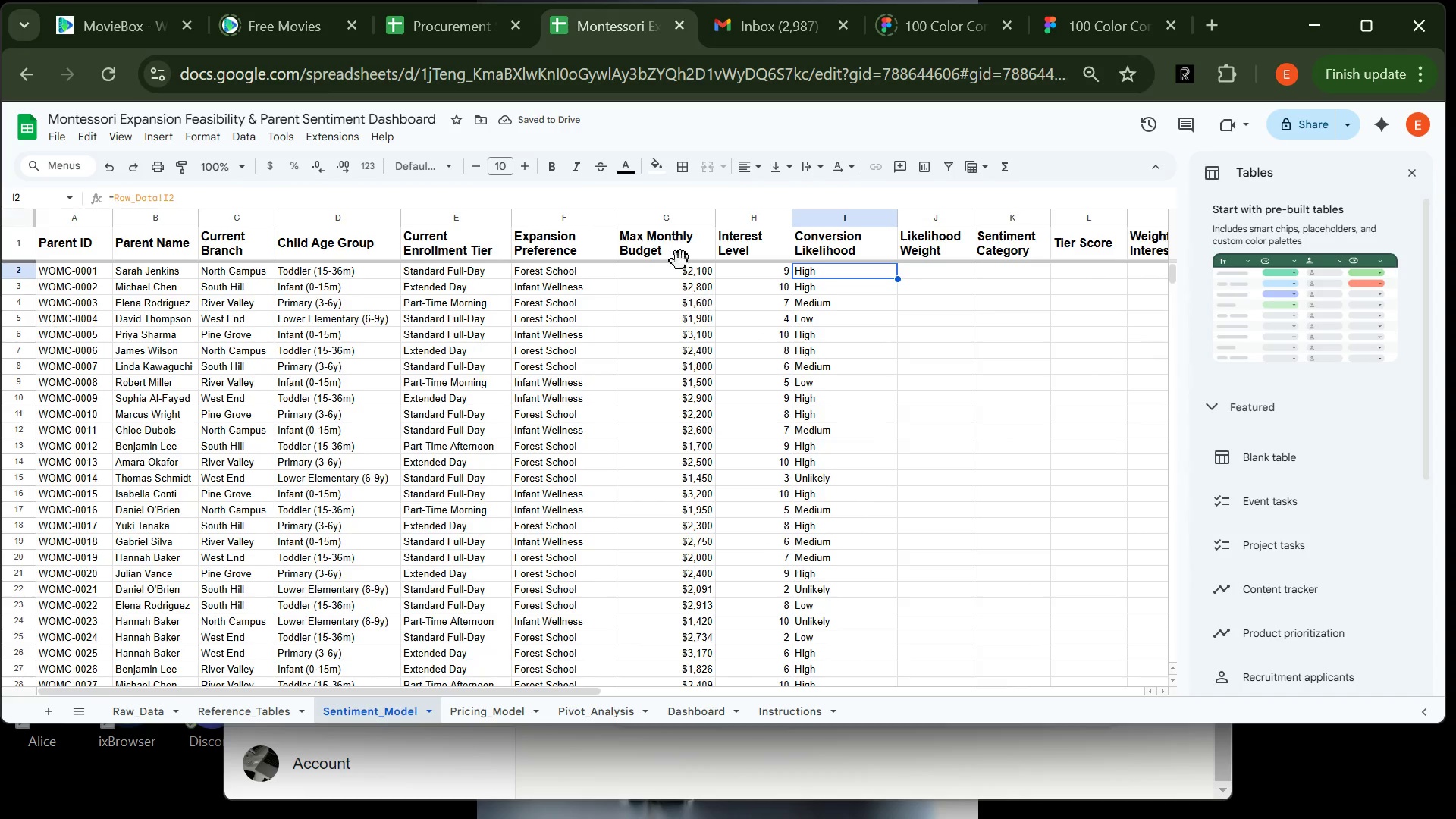 
wait(7.02)
 